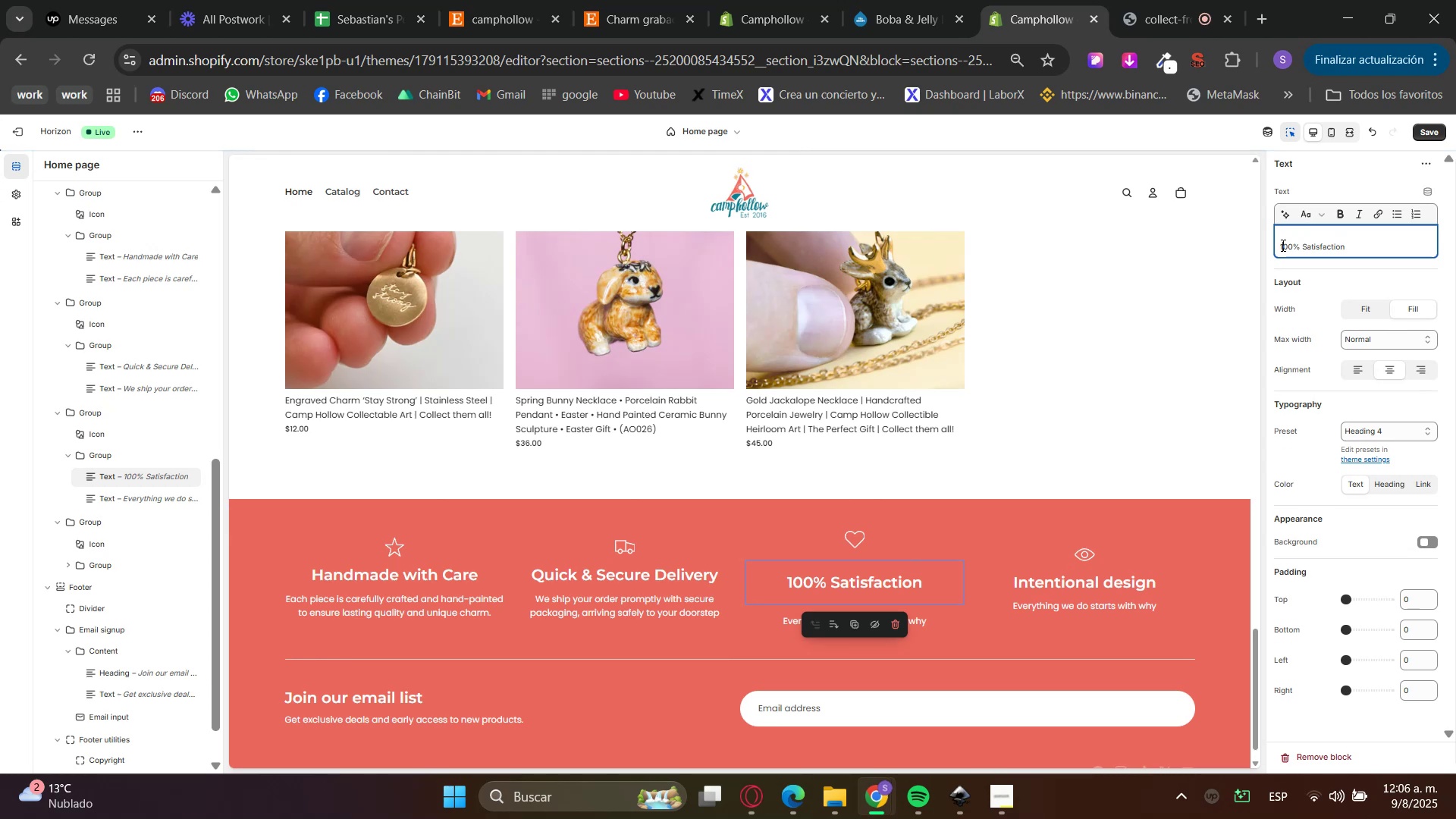 
double_click([1280, 248])
 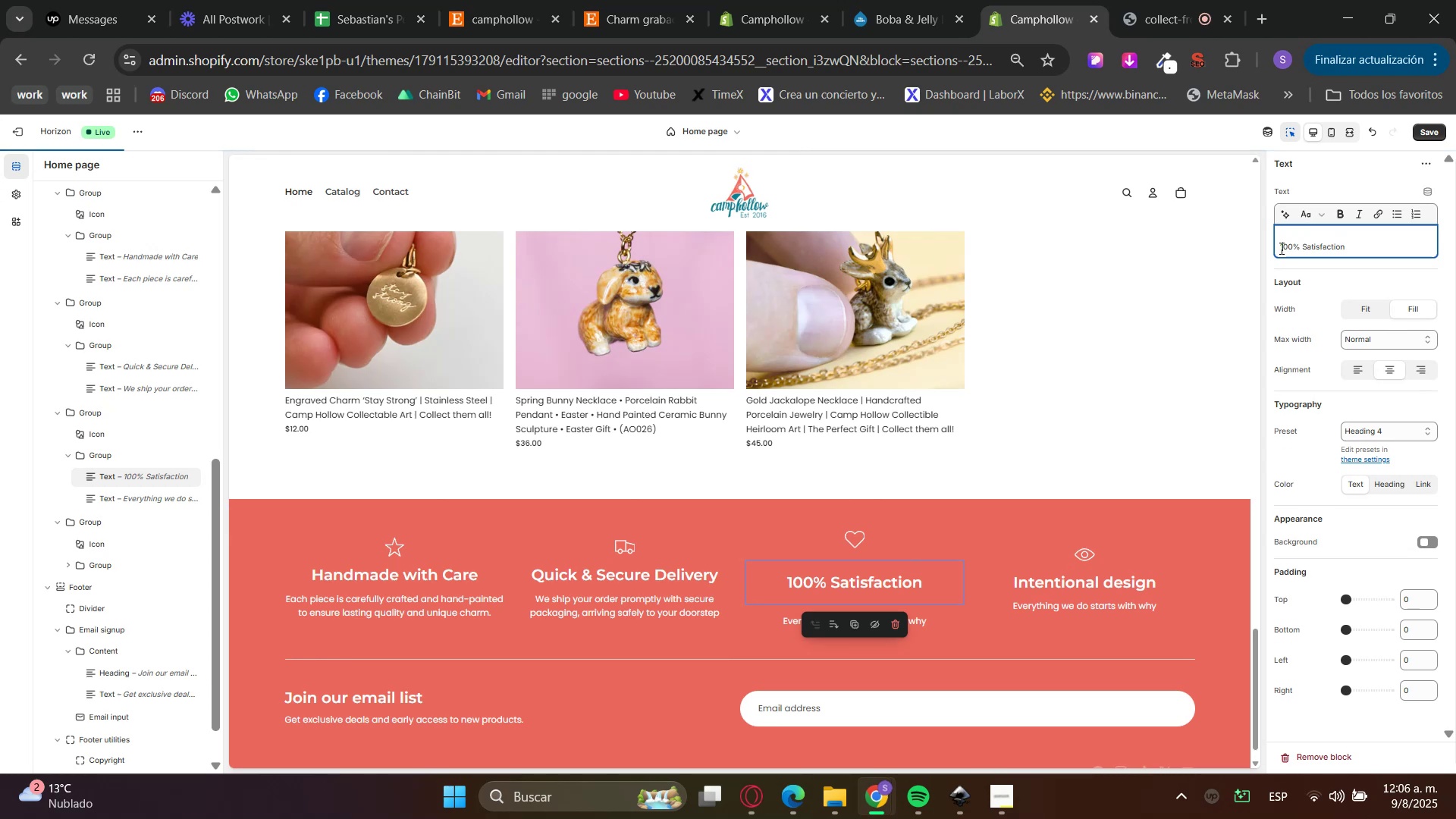 
key(Backspace)
 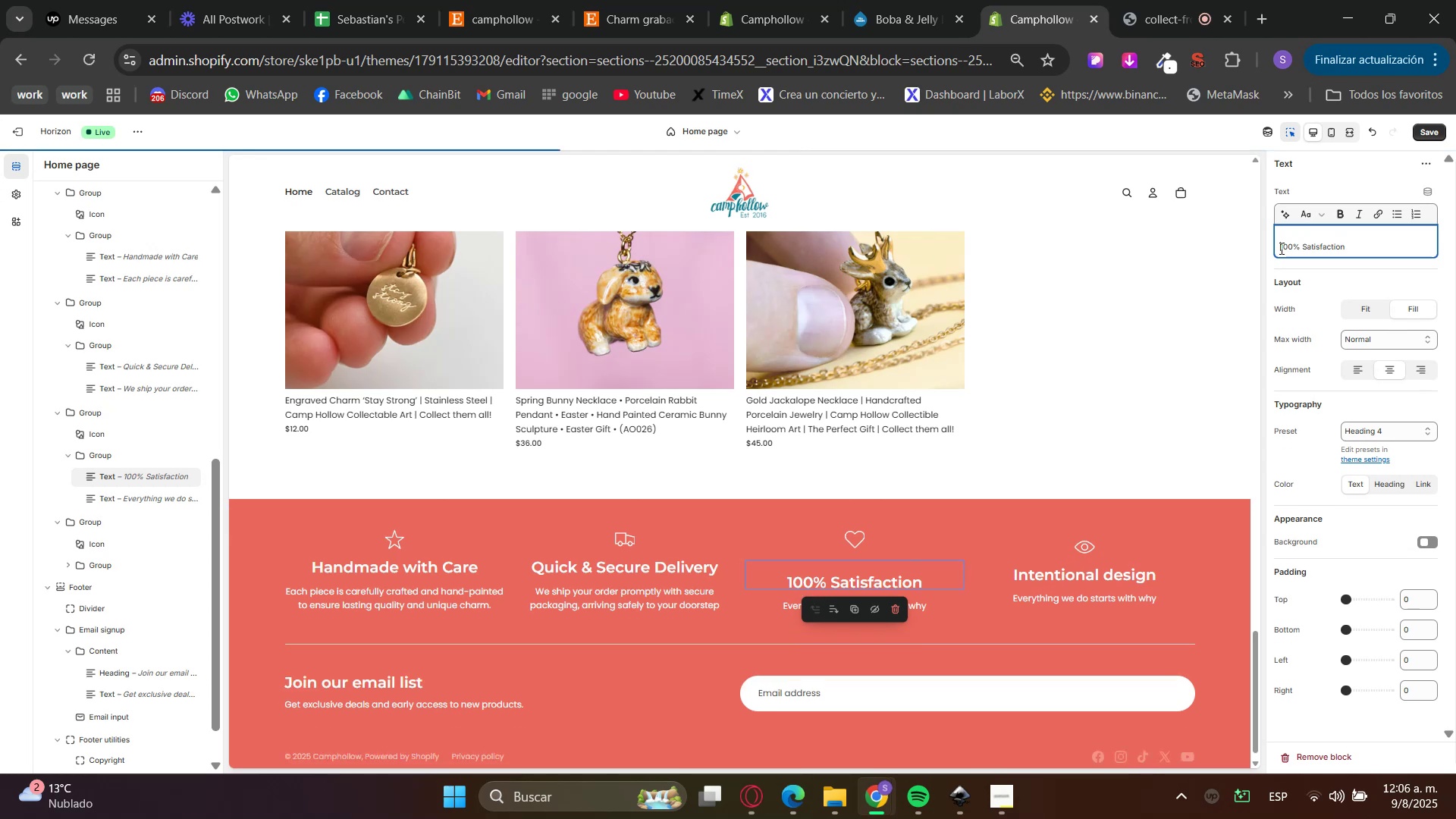 
key(Backspace)
 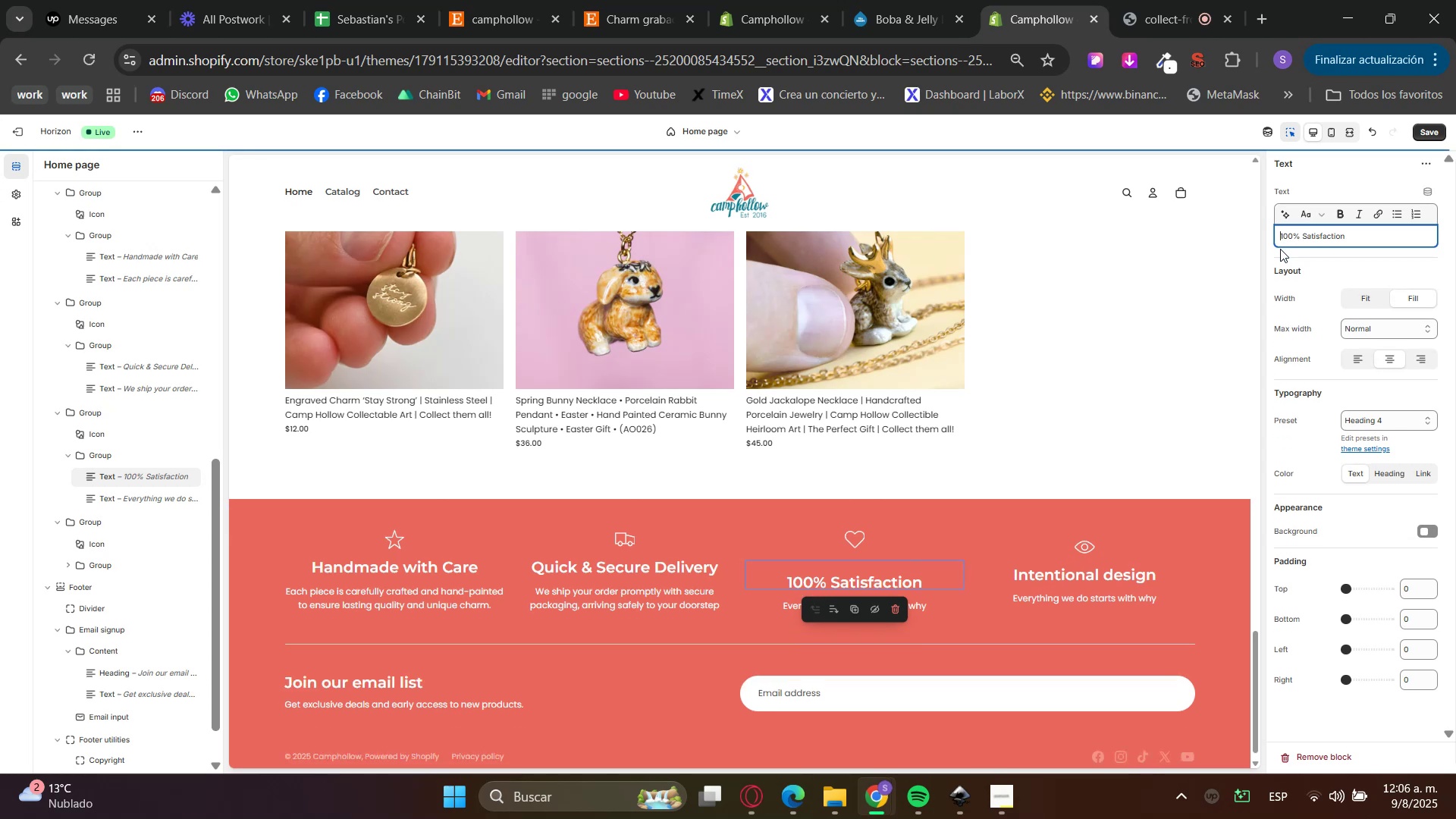 
left_click([1297, 264])
 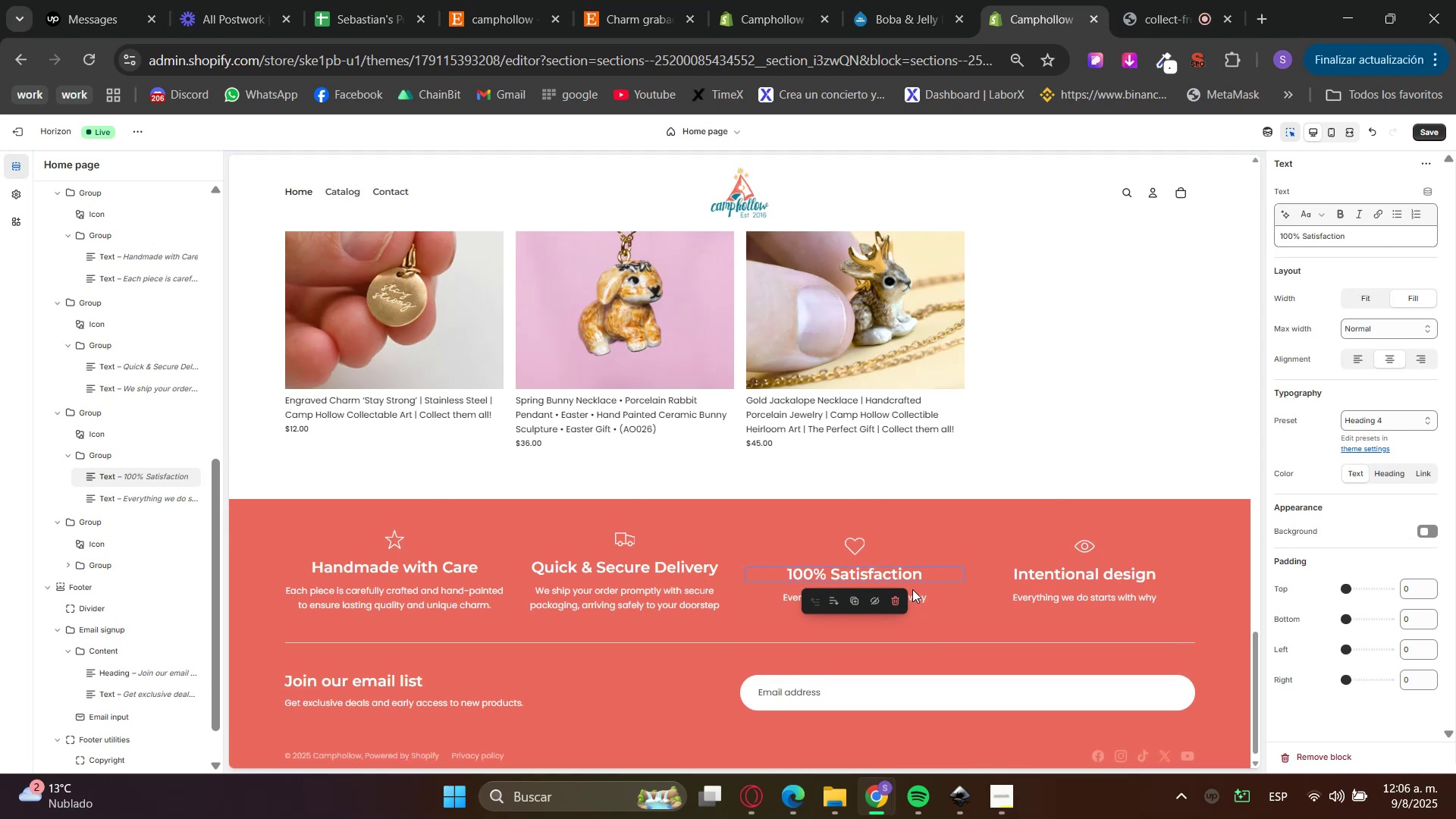 
double_click([917, 596])
 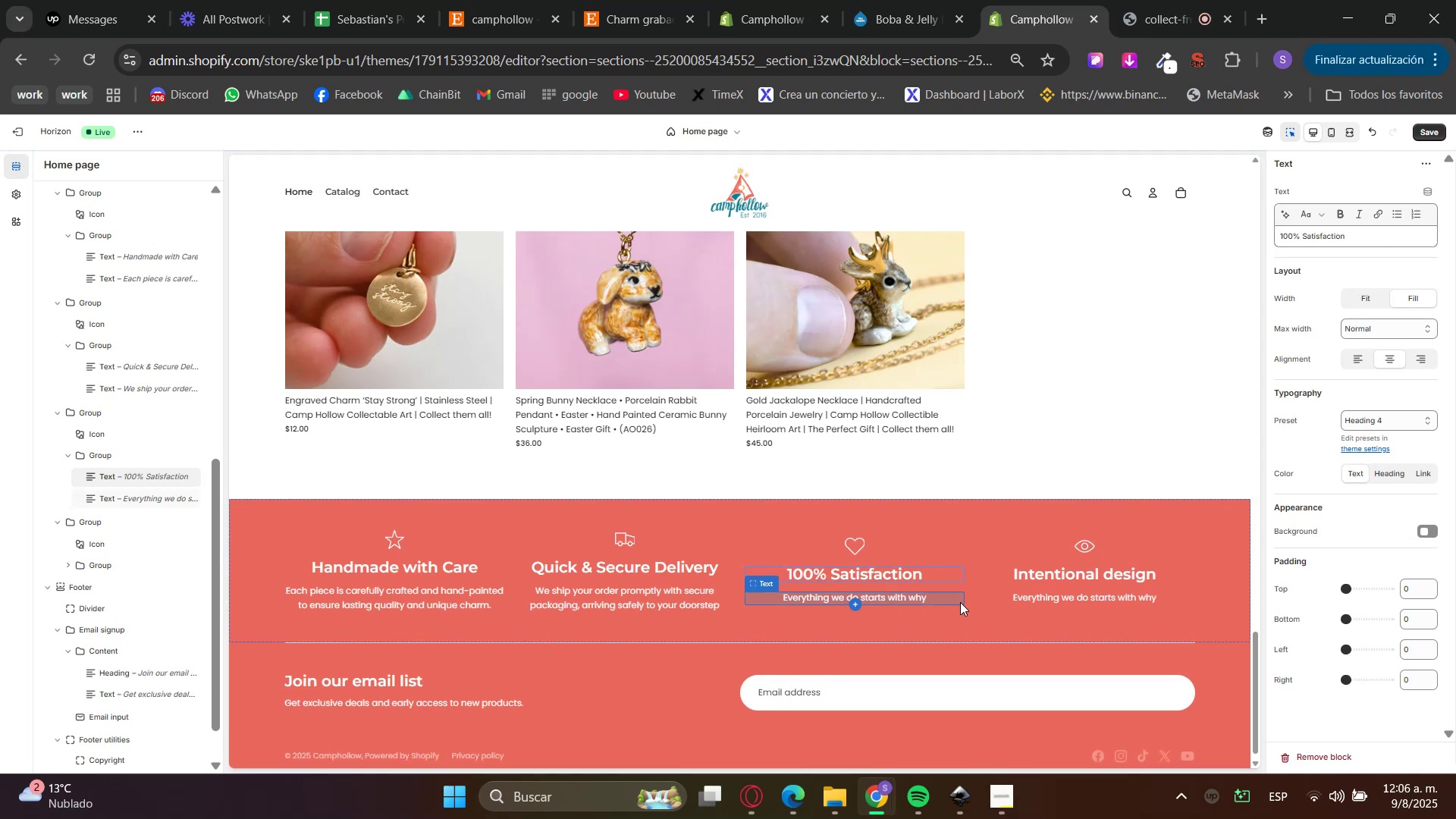 
left_click([957, 595])
 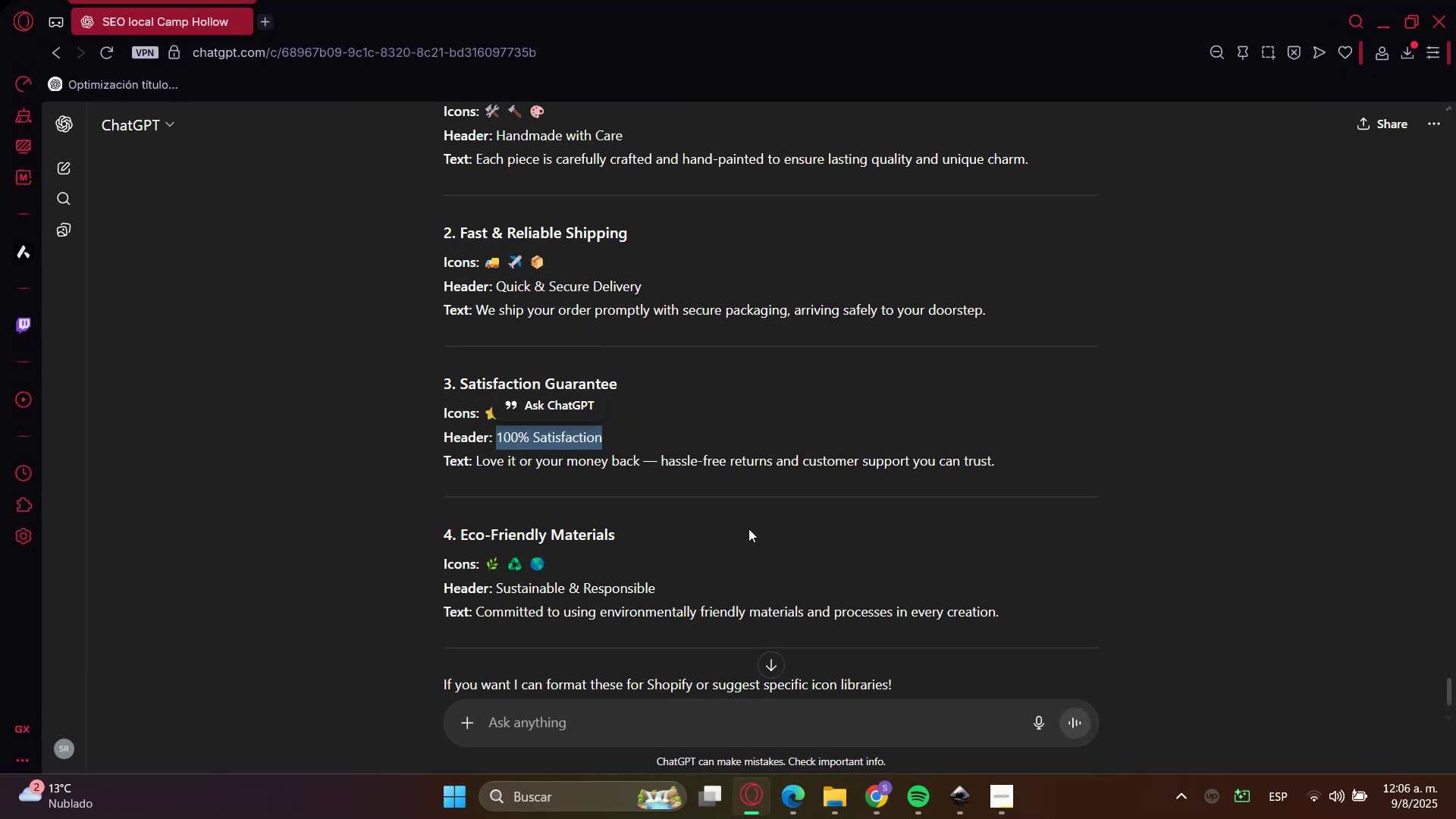 
left_click_drag(start_coordinate=[482, 463], to_coordinate=[975, 457])
 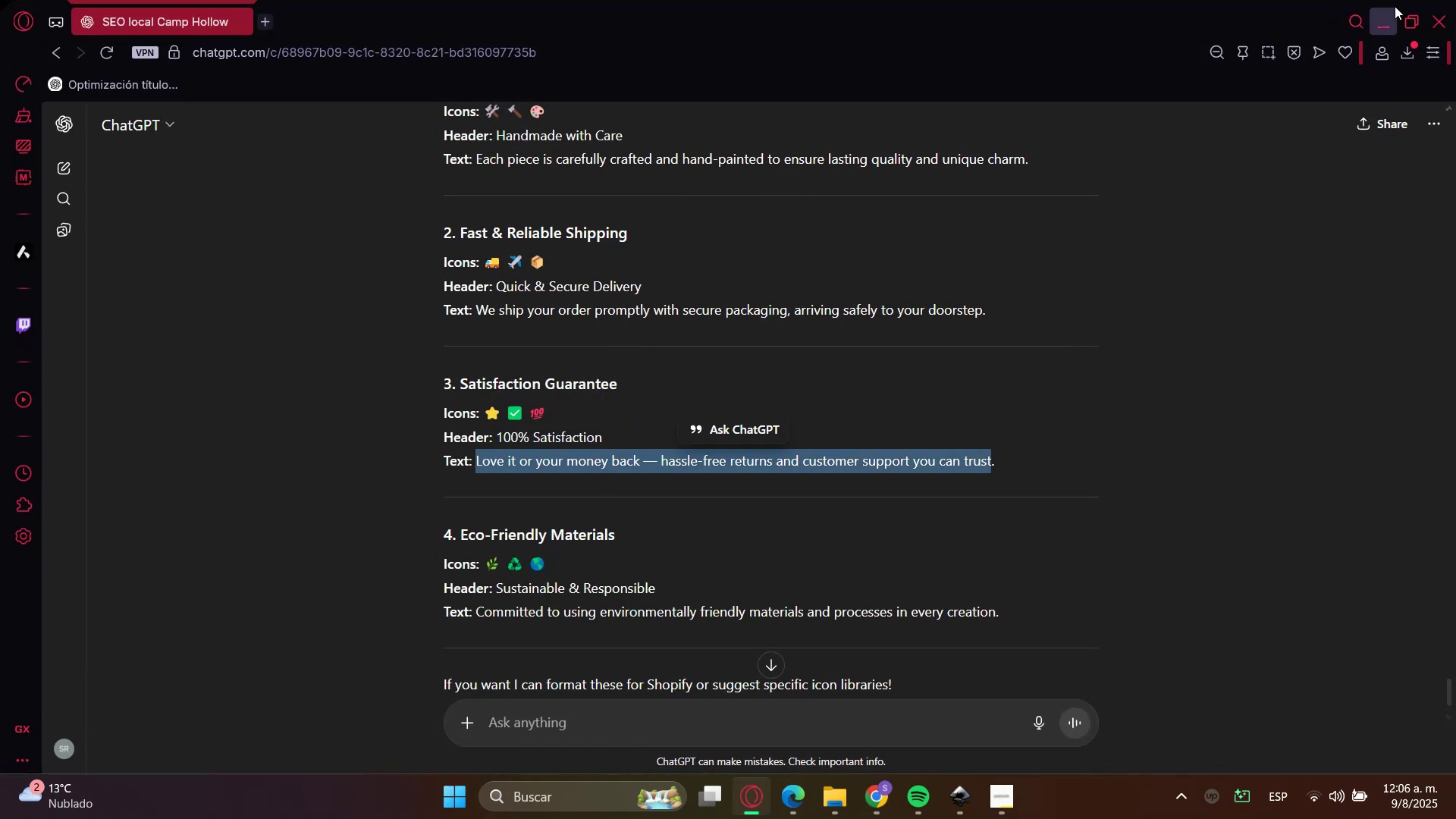 
key(Control+C)
 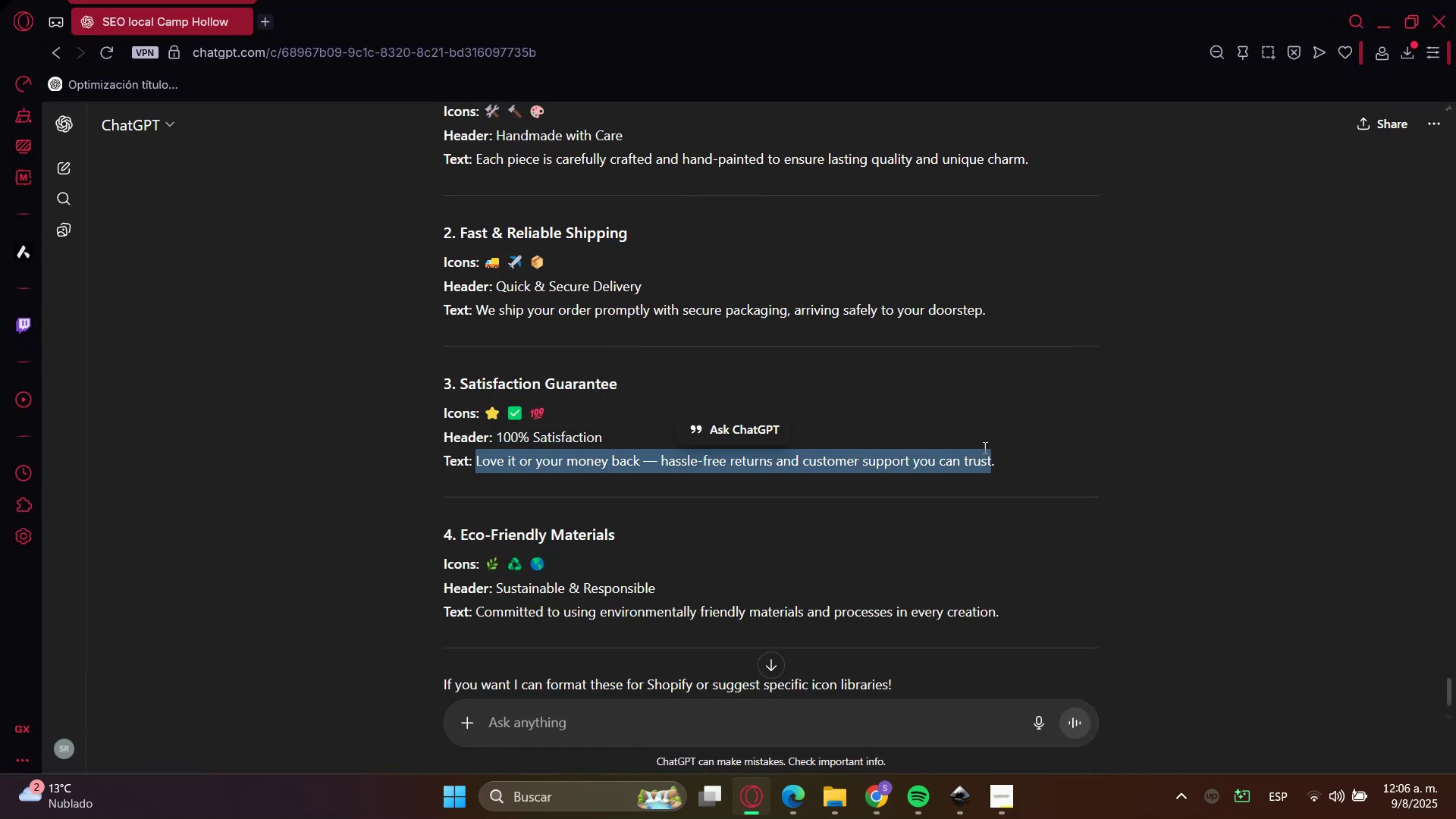 
key(Control+C)
 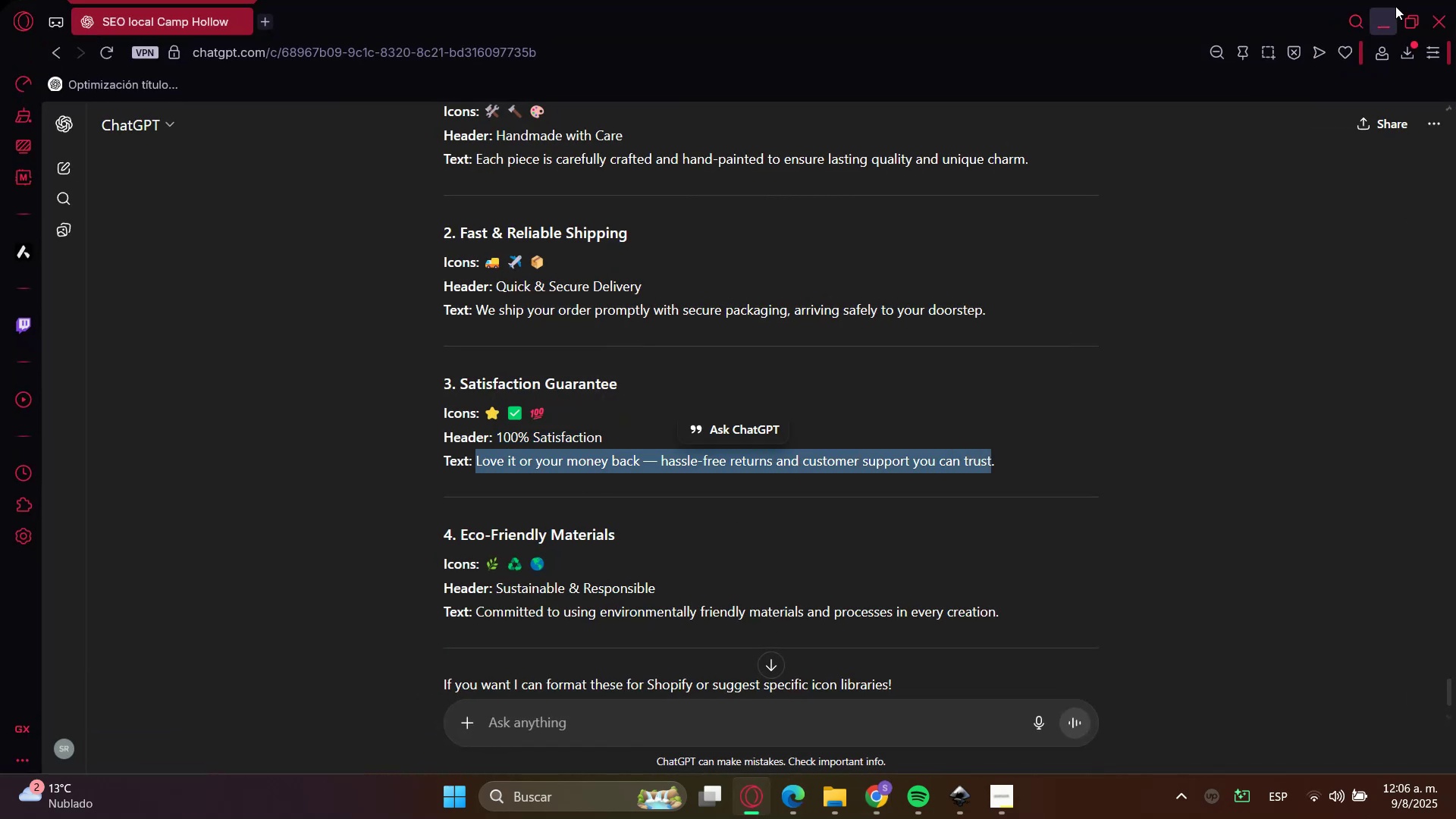 
left_click([1382, 12])
 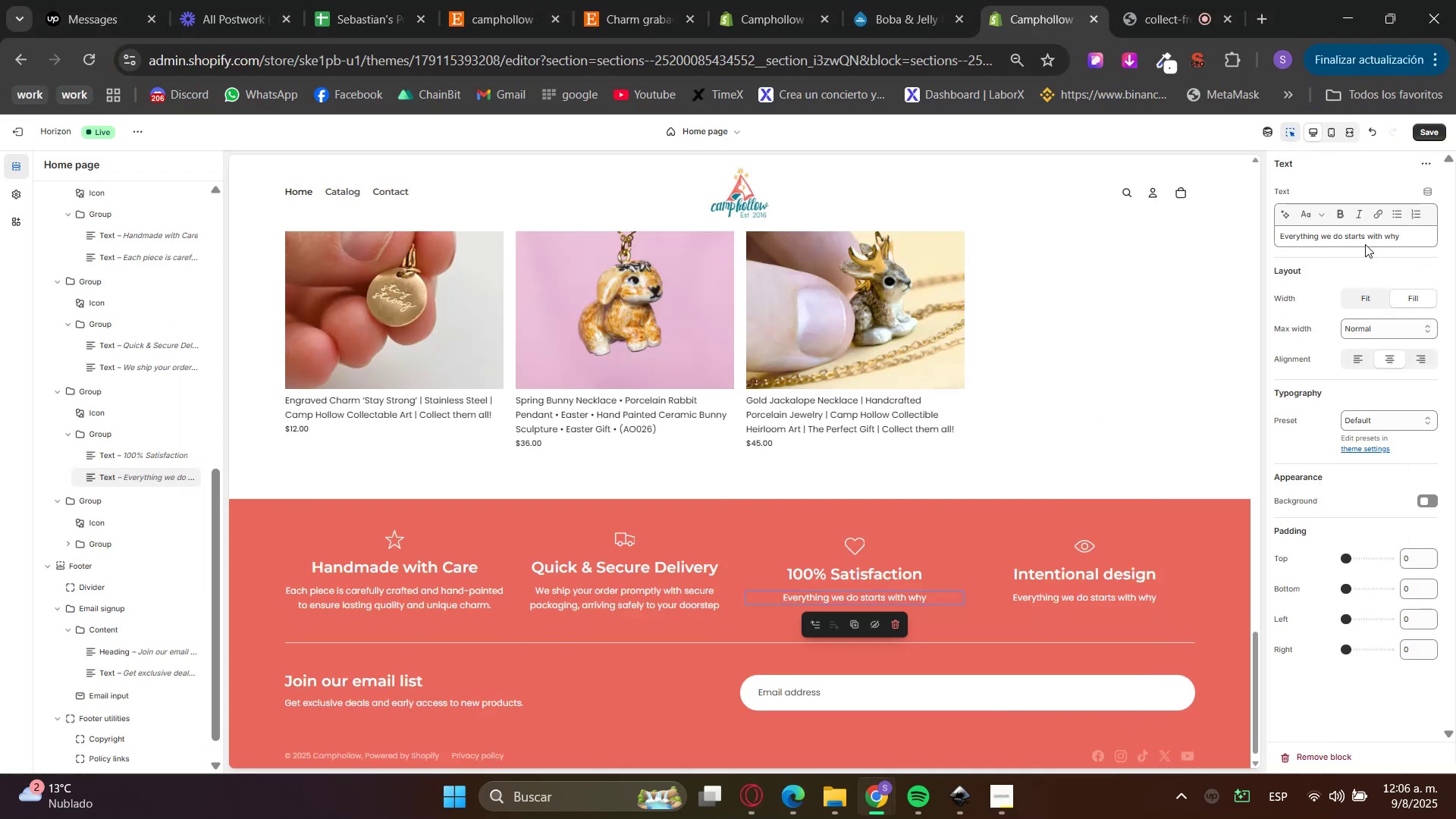 
double_click([1360, 238])
 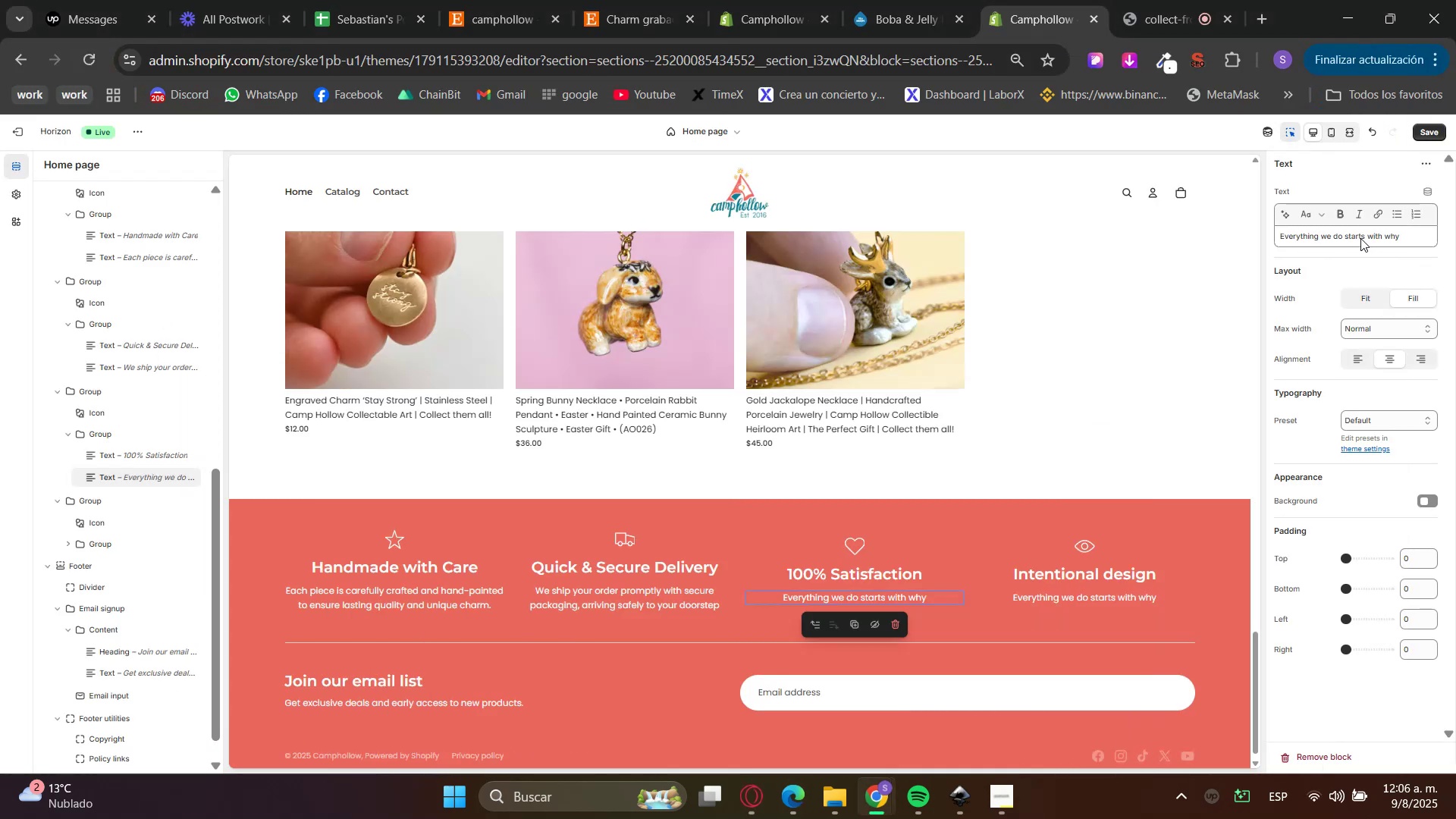 
triple_click([1360, 238])
 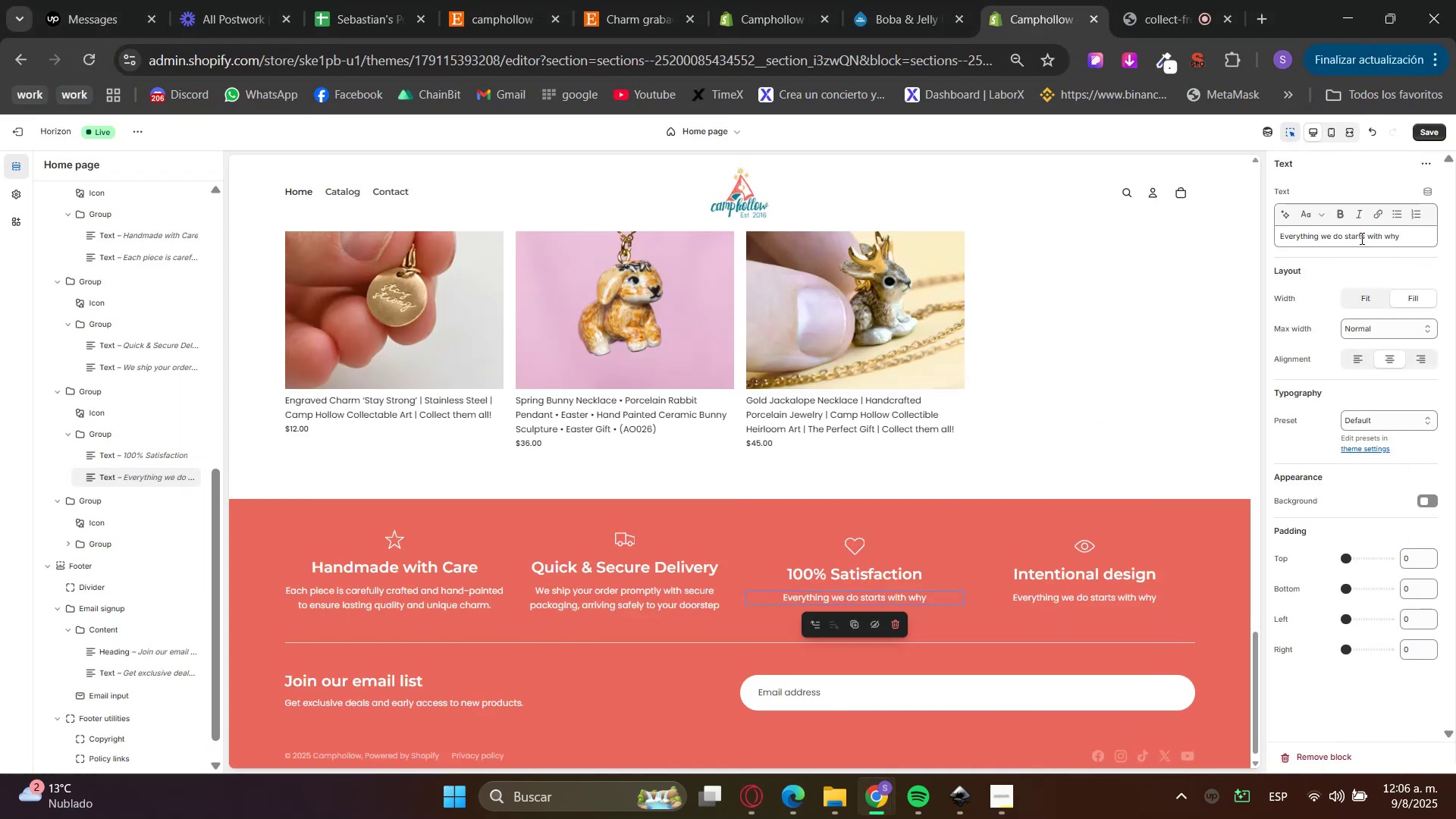 
key(Control+V)
 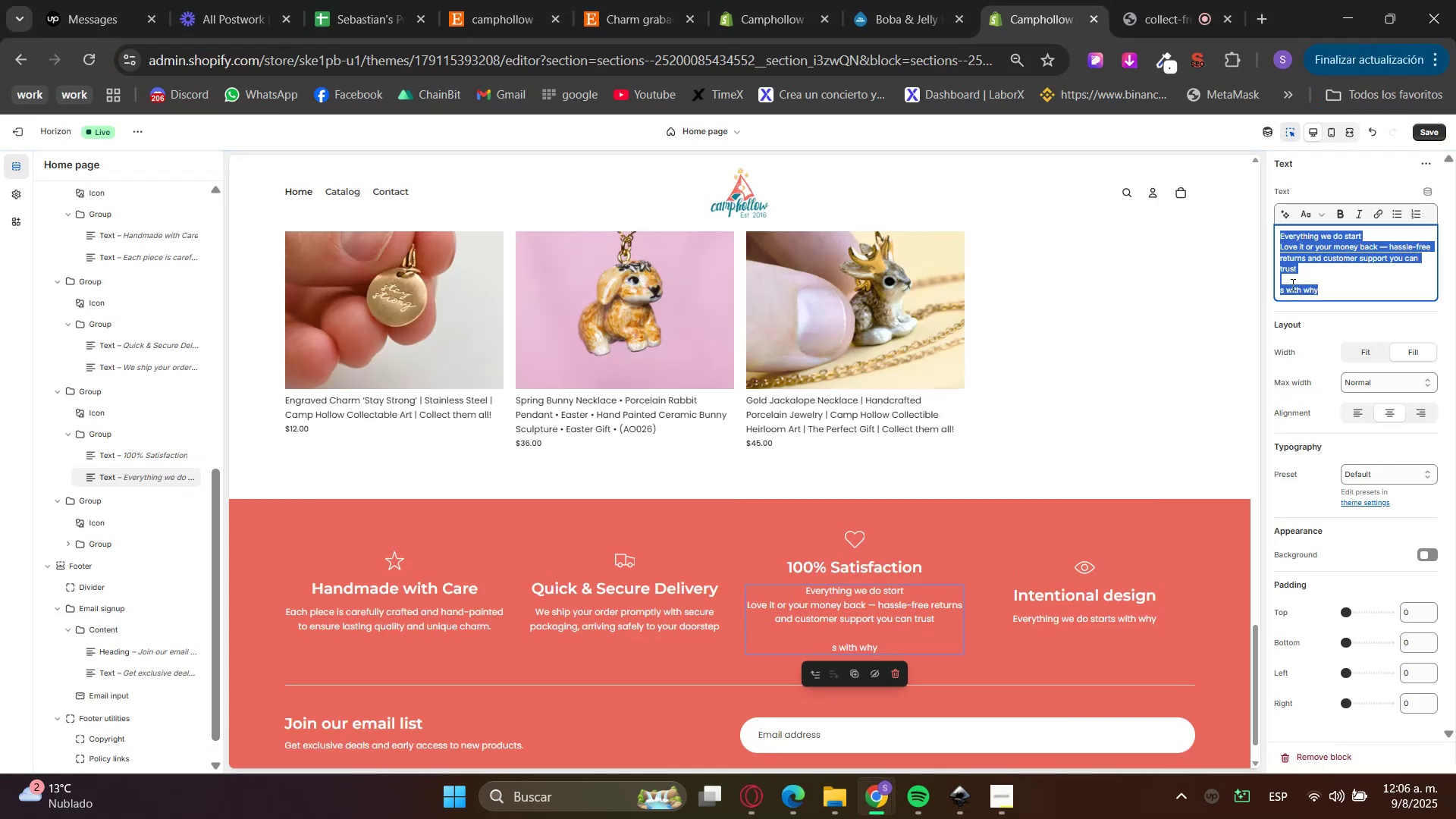 
double_click([1299, 251])
 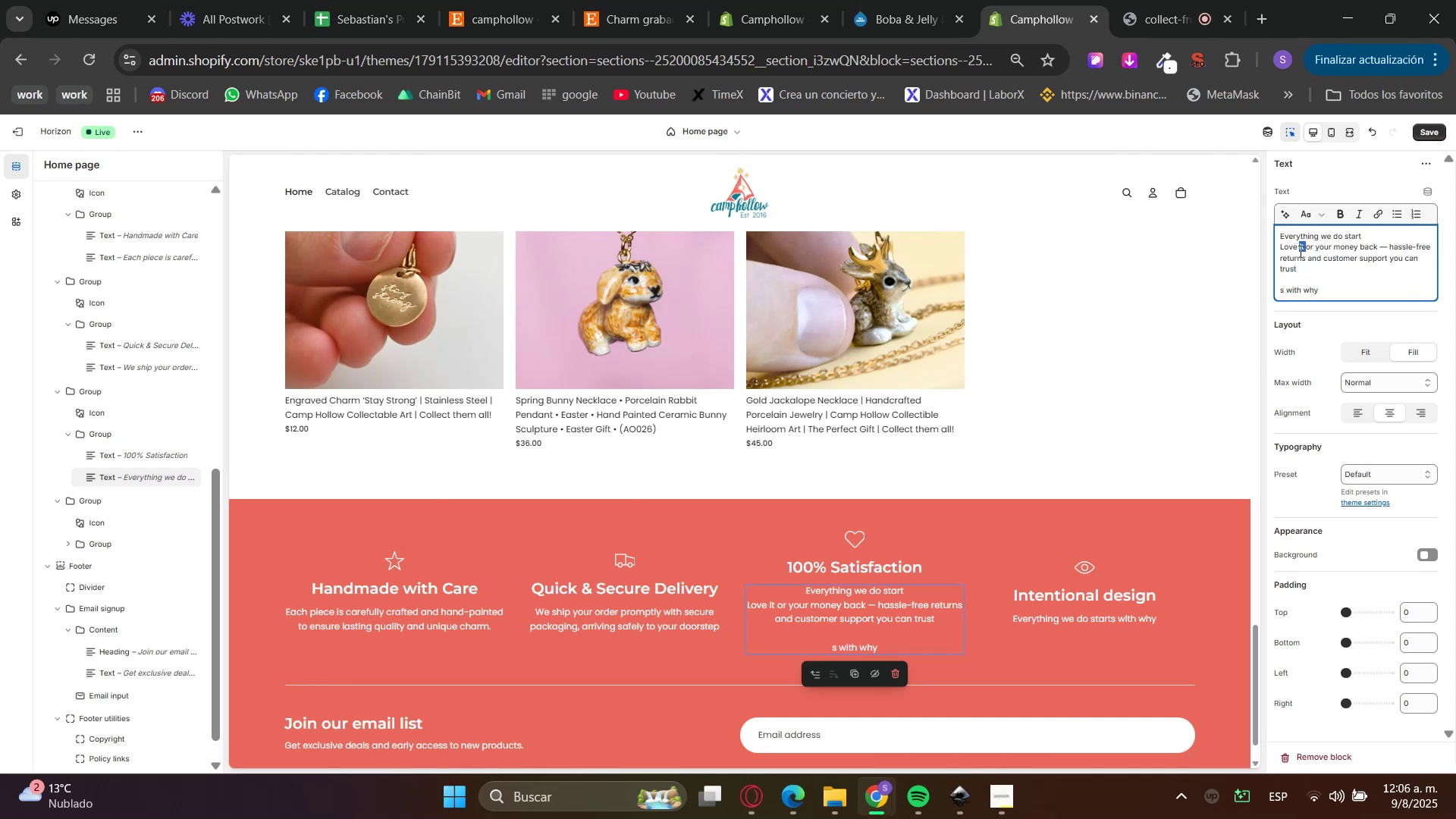 
left_click_drag(start_coordinate=[1299, 251], to_coordinate=[1298, 286])
 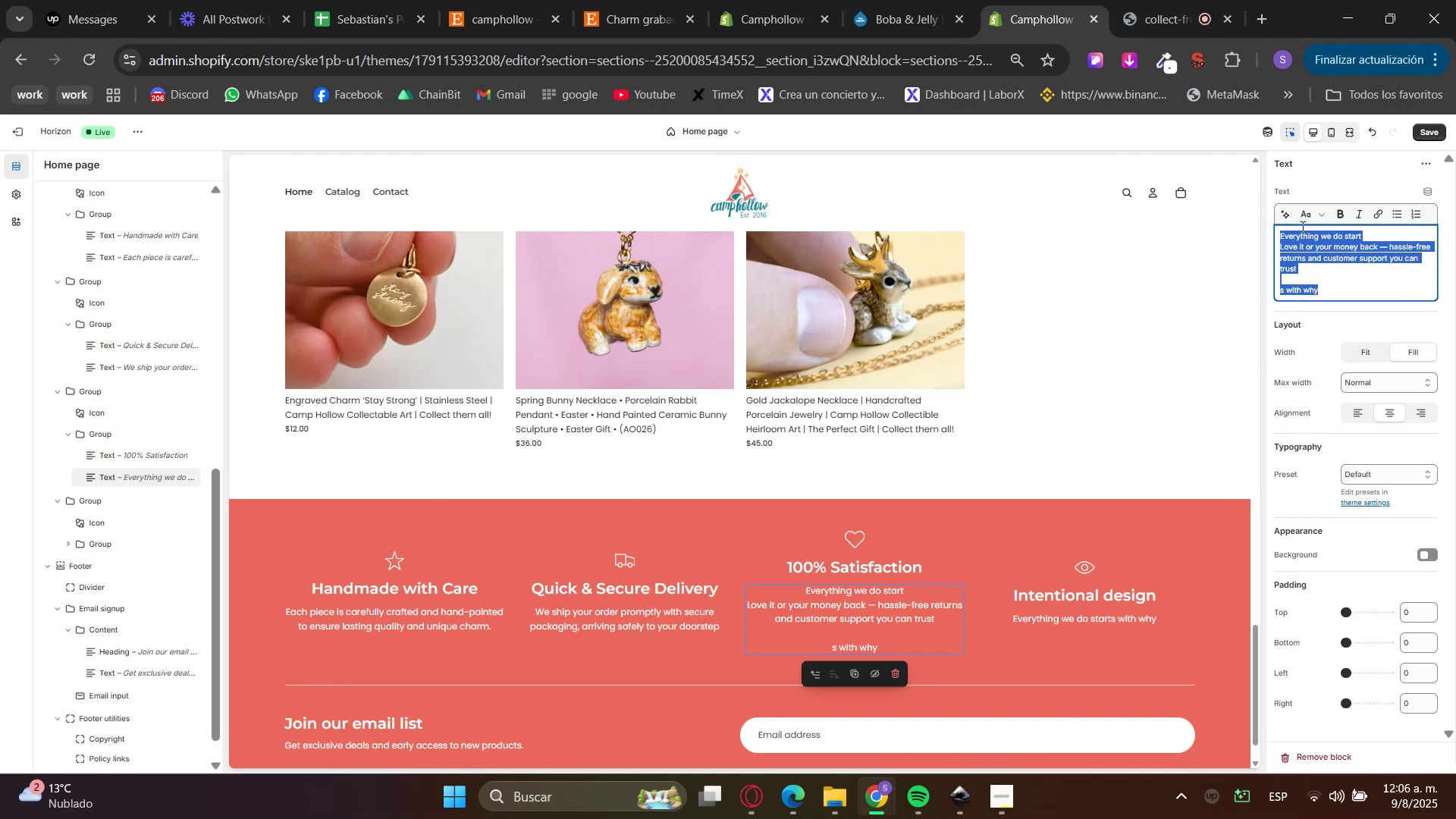 
left_click([1301, 222])
 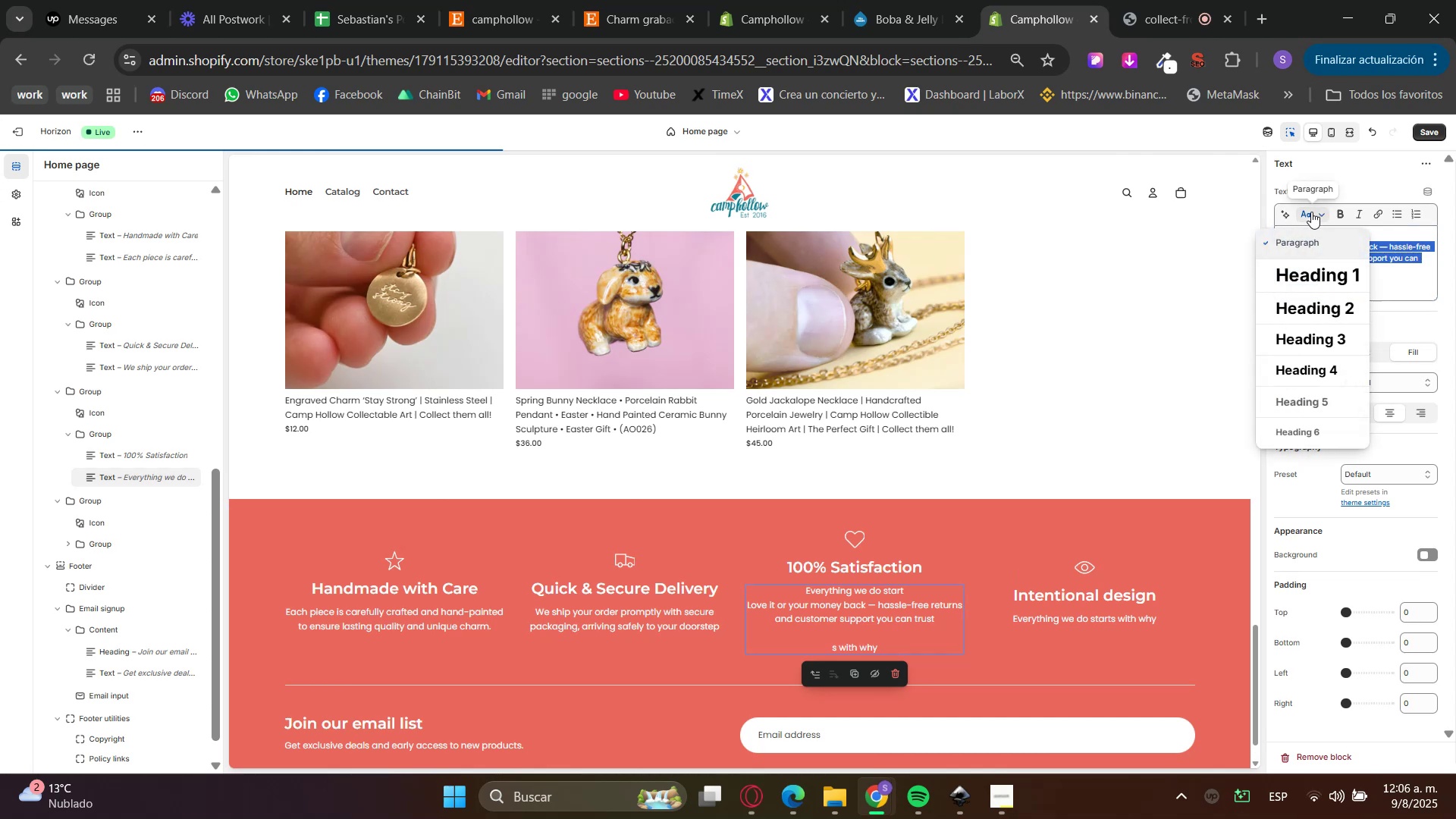 
double_click([1301, 230])
 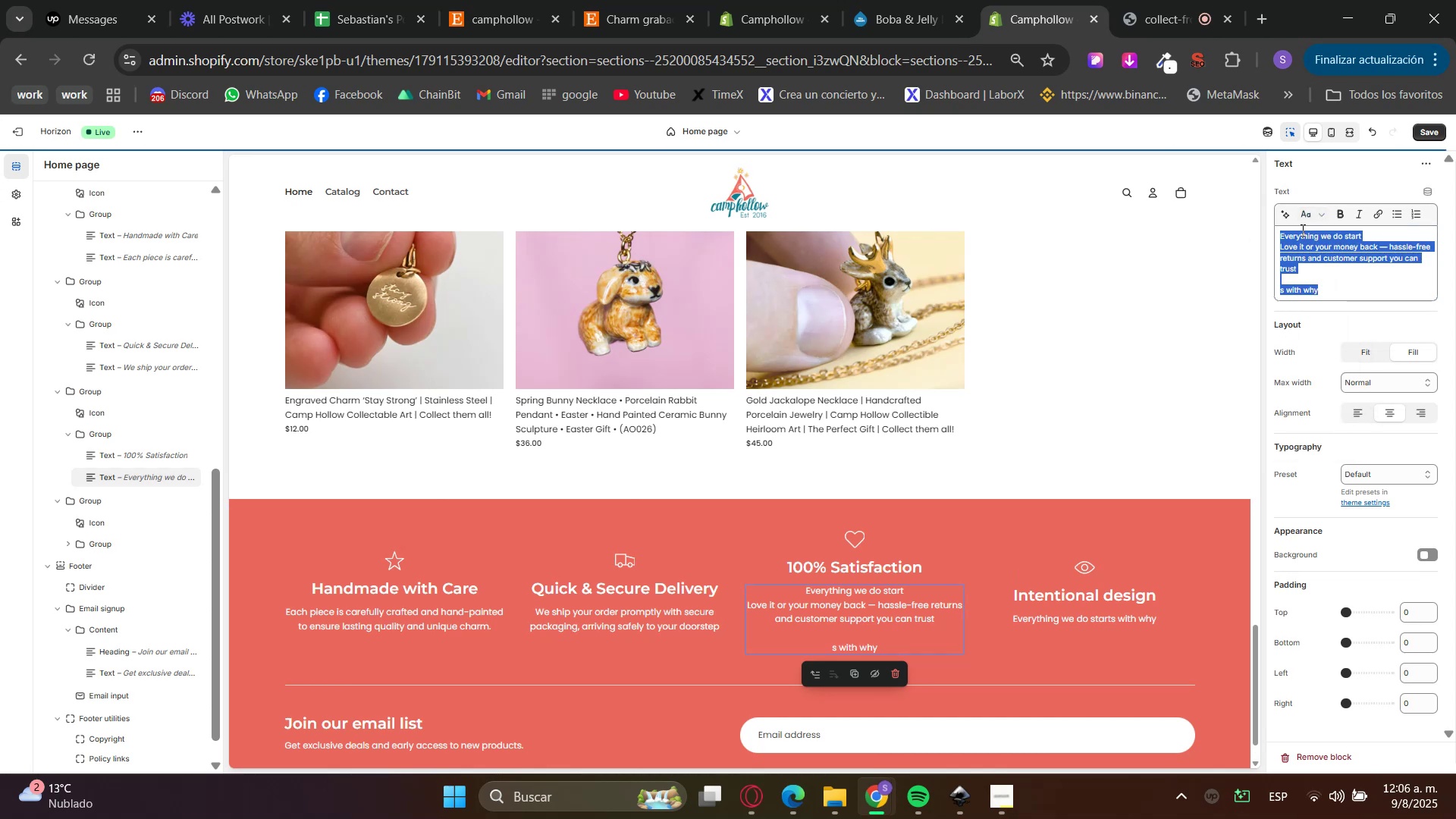 
triple_click([1301, 230])
 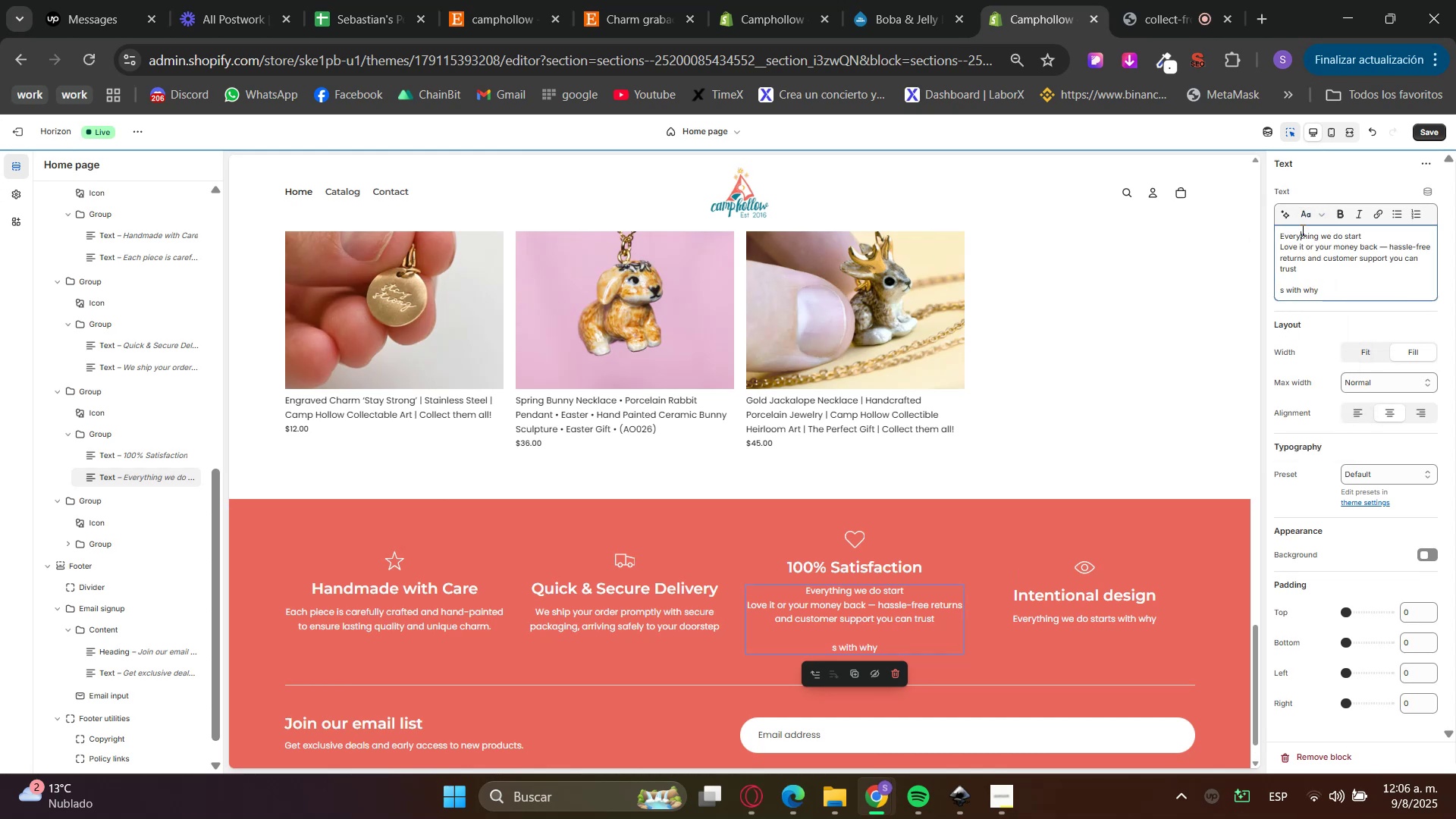 
left_click_drag(start_coordinate=[1301, 230], to_coordinate=[1369, 325])
 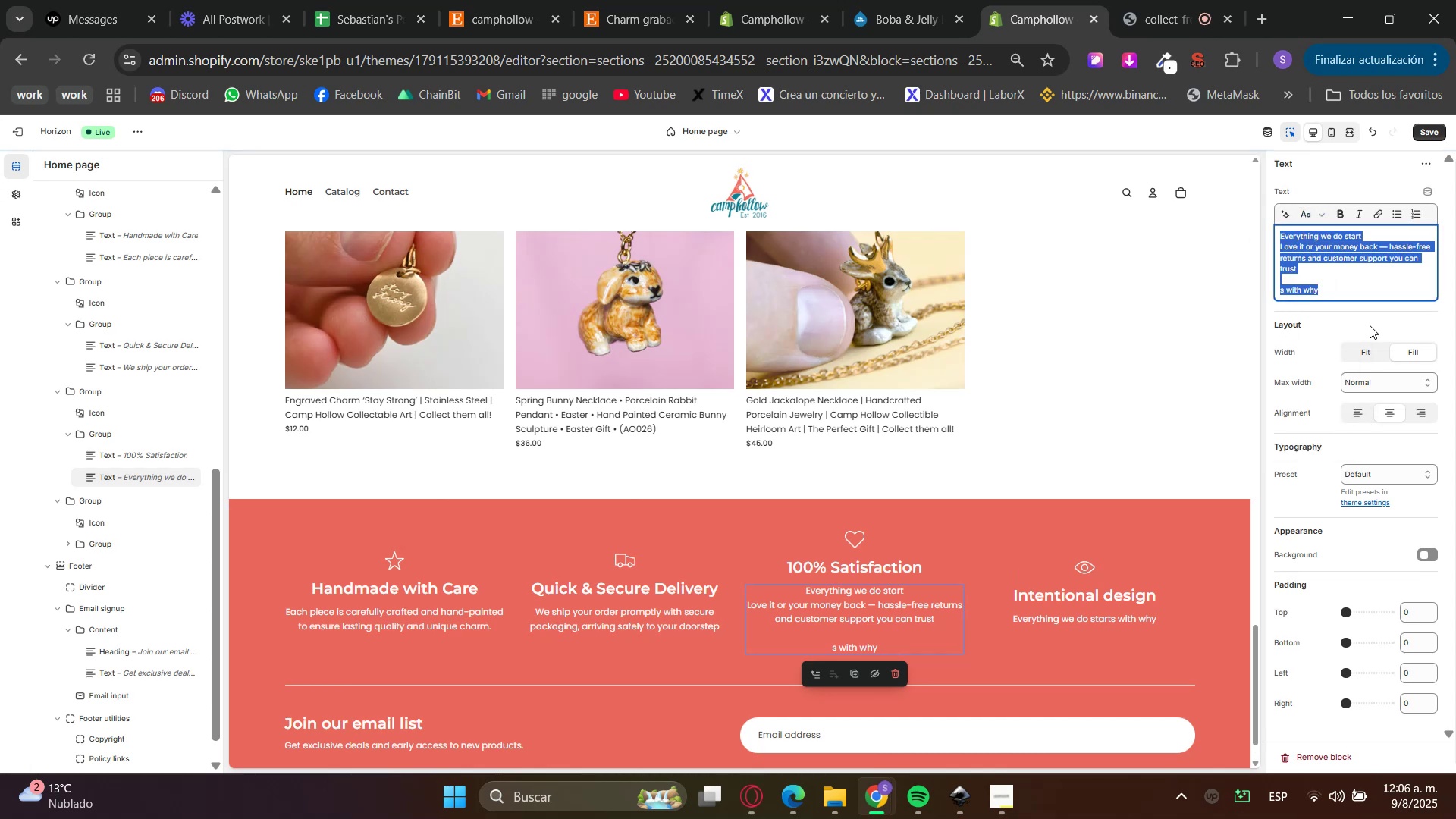 
key(Control+V)
 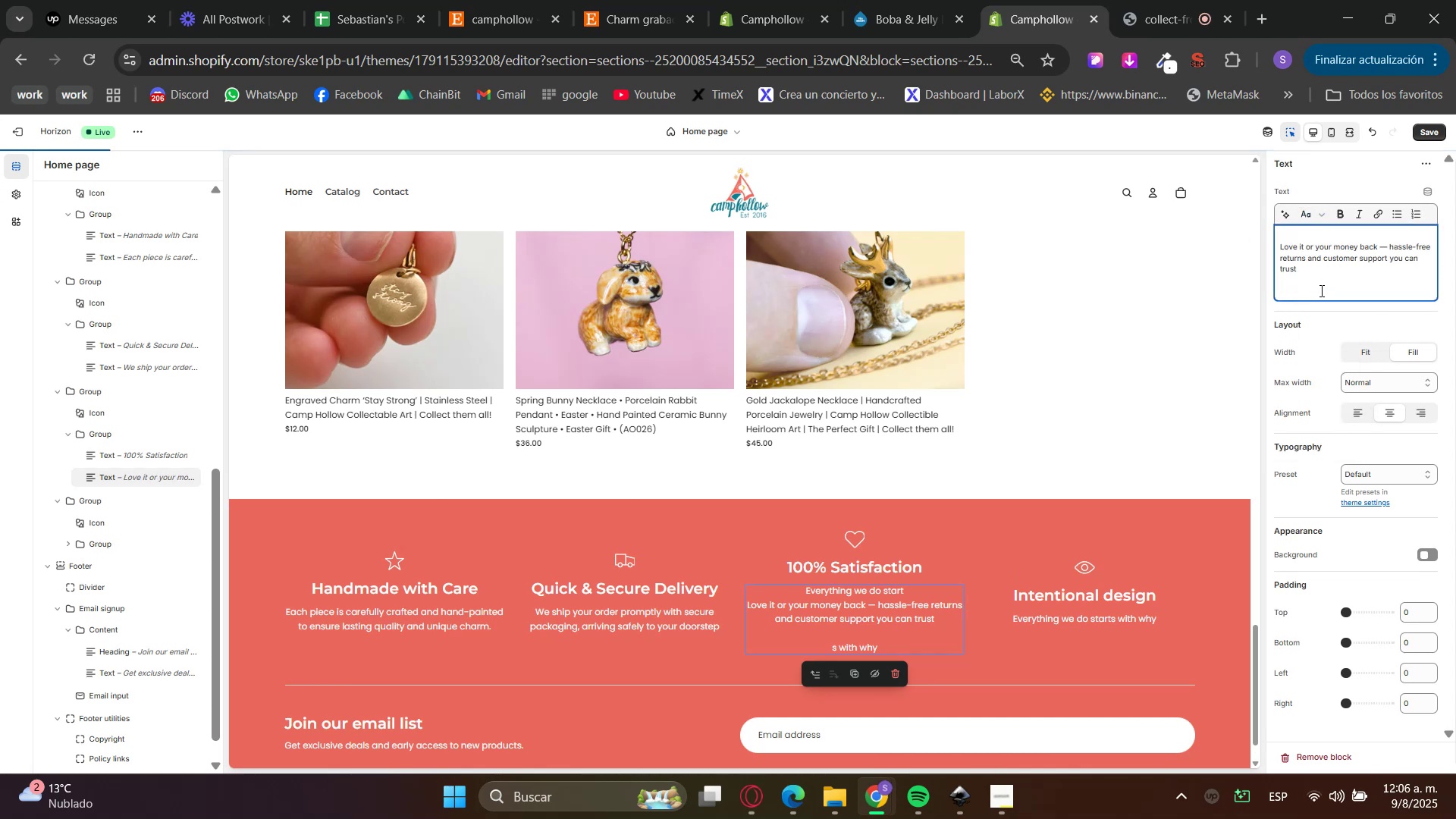 
key(Backspace)
 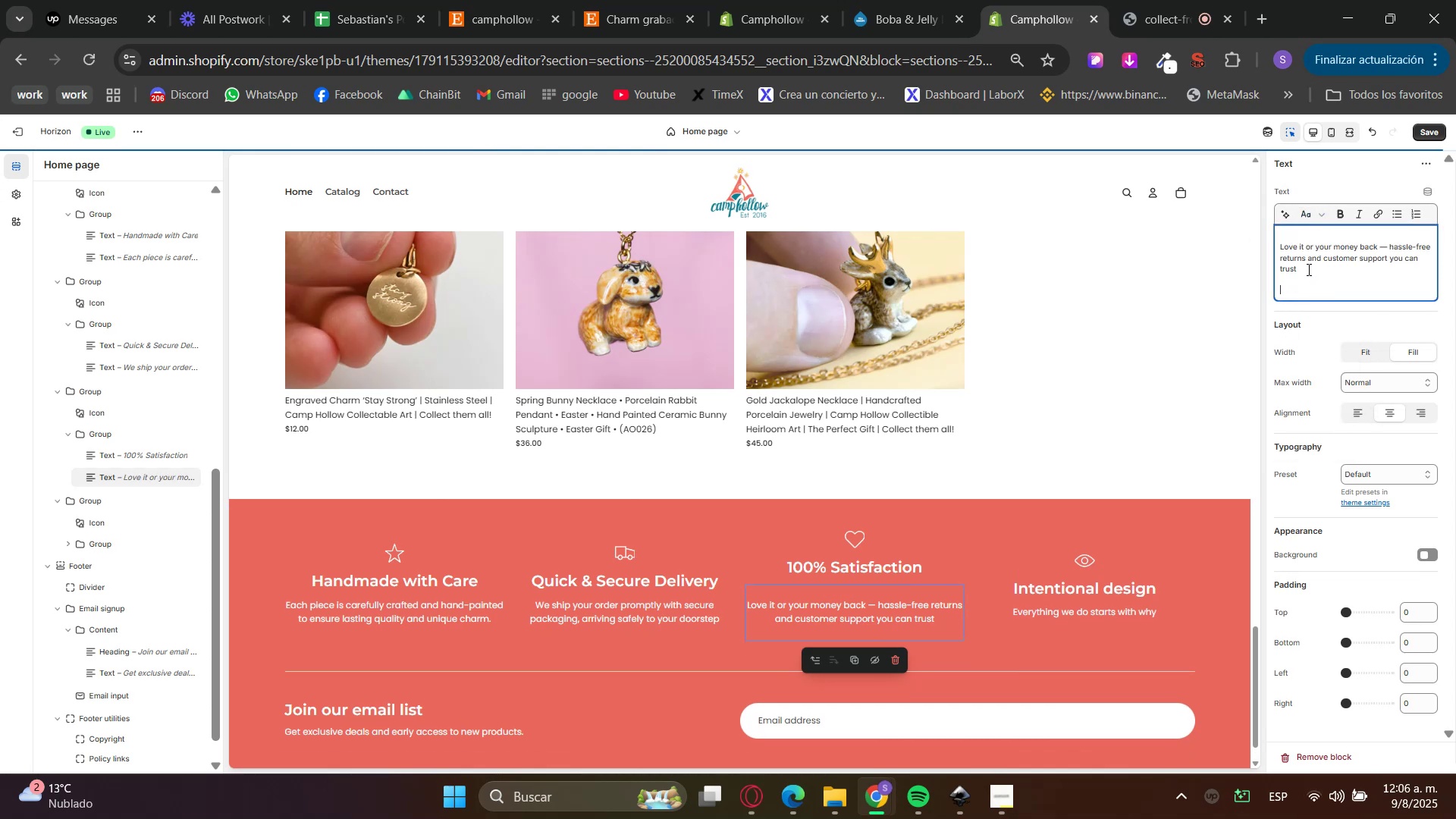 
key(Backspace)
 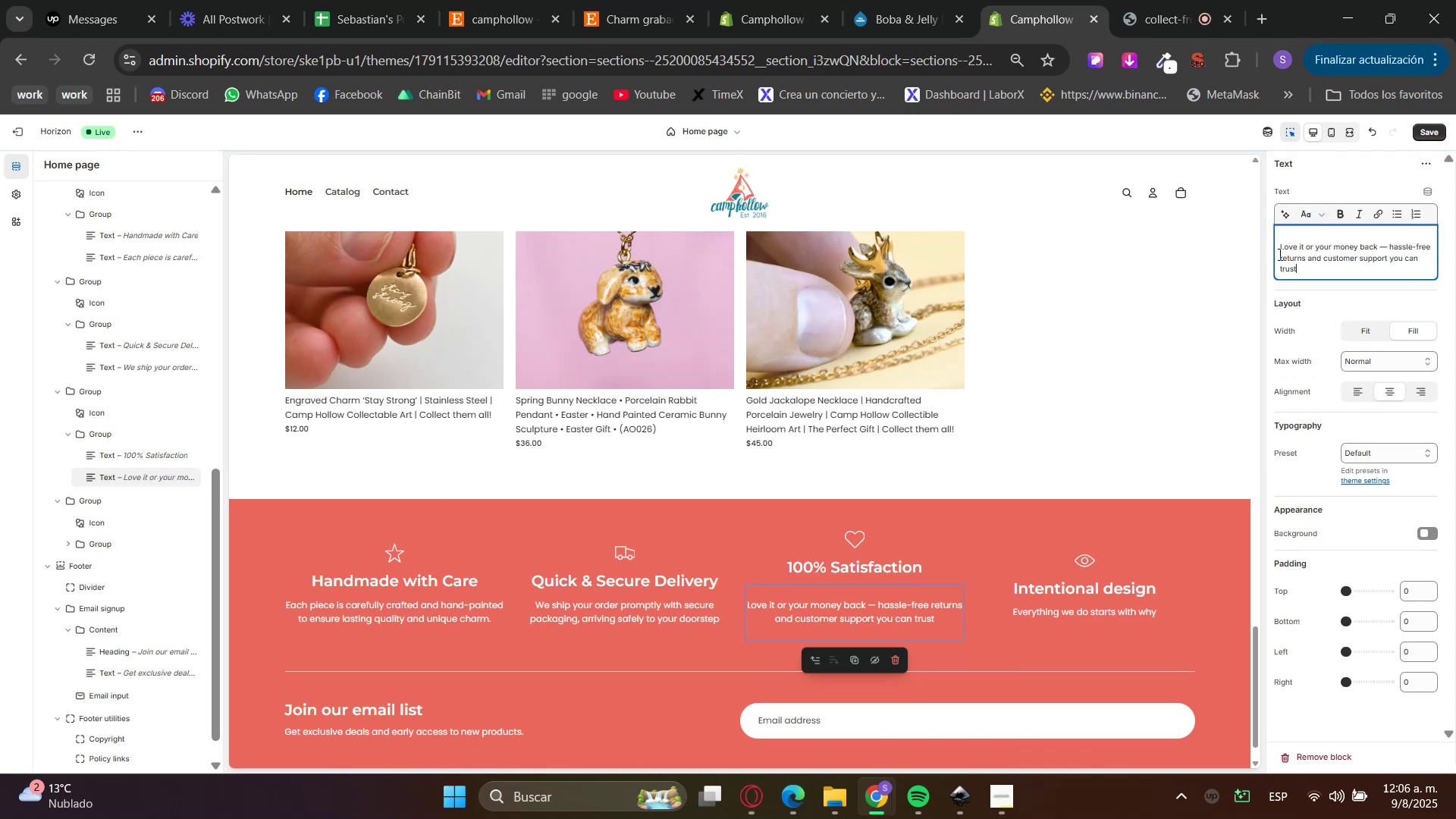 
left_click([1279, 249])
 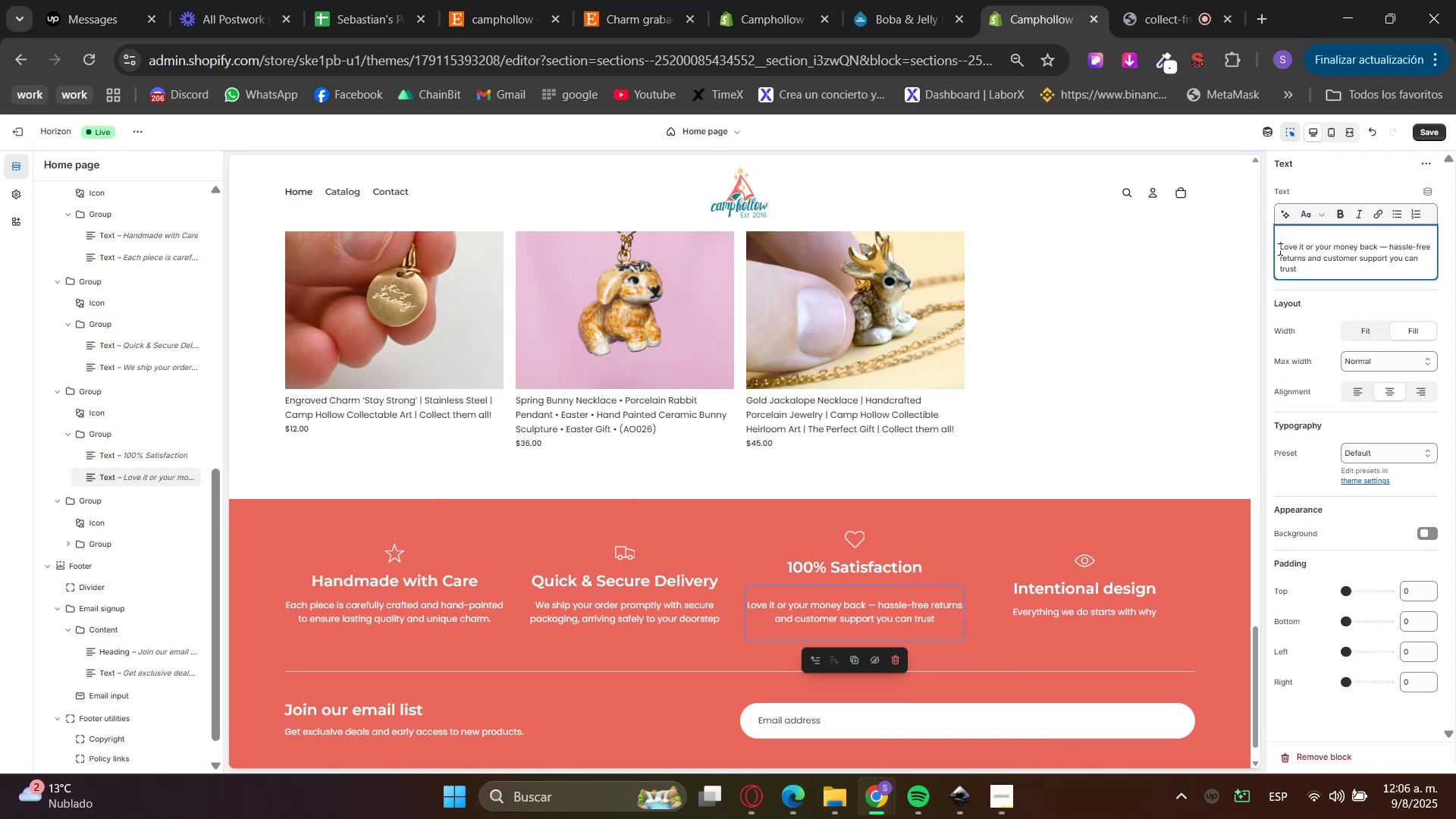 
key(Backspace)
 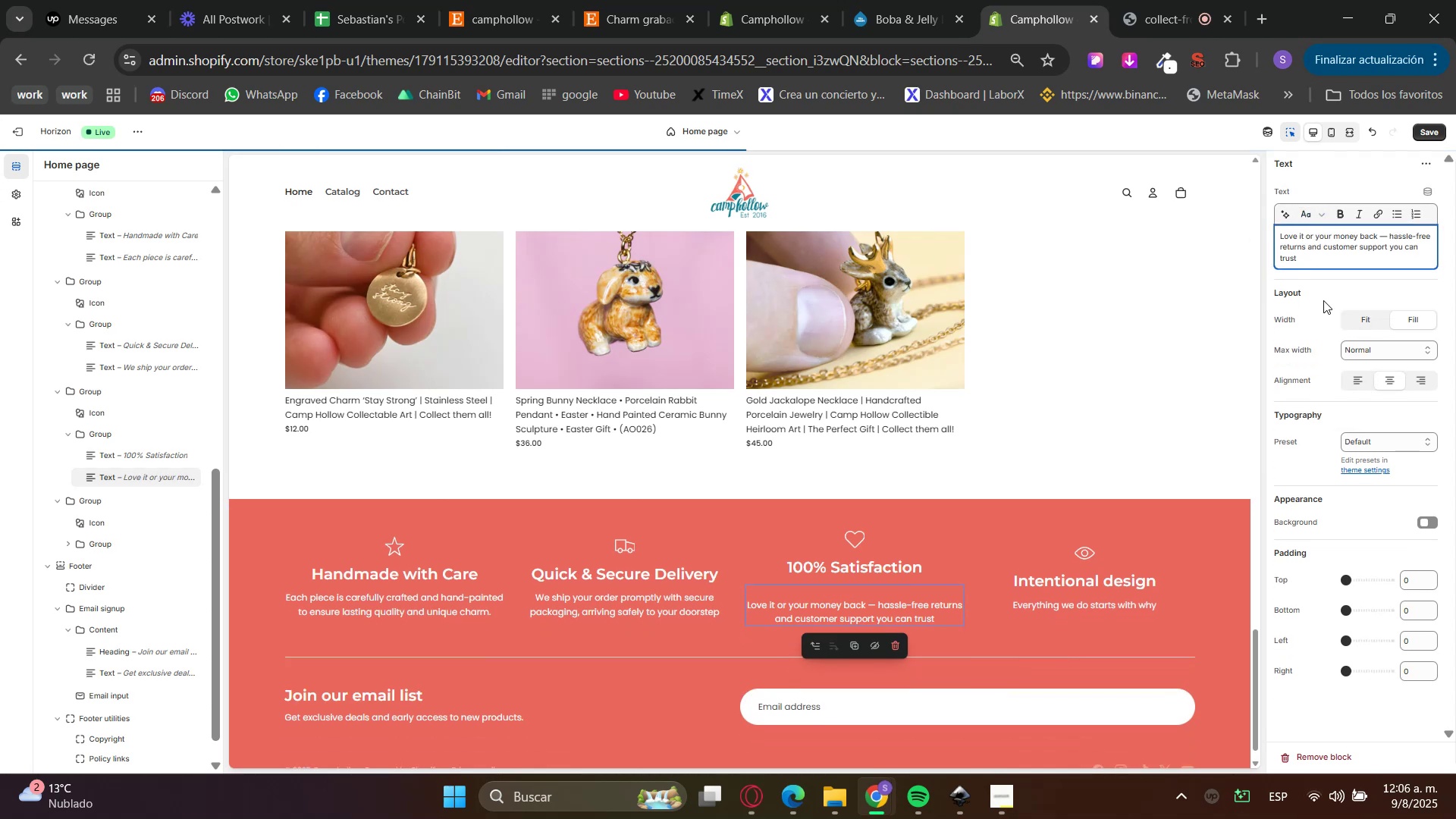 
left_click([1328, 298])
 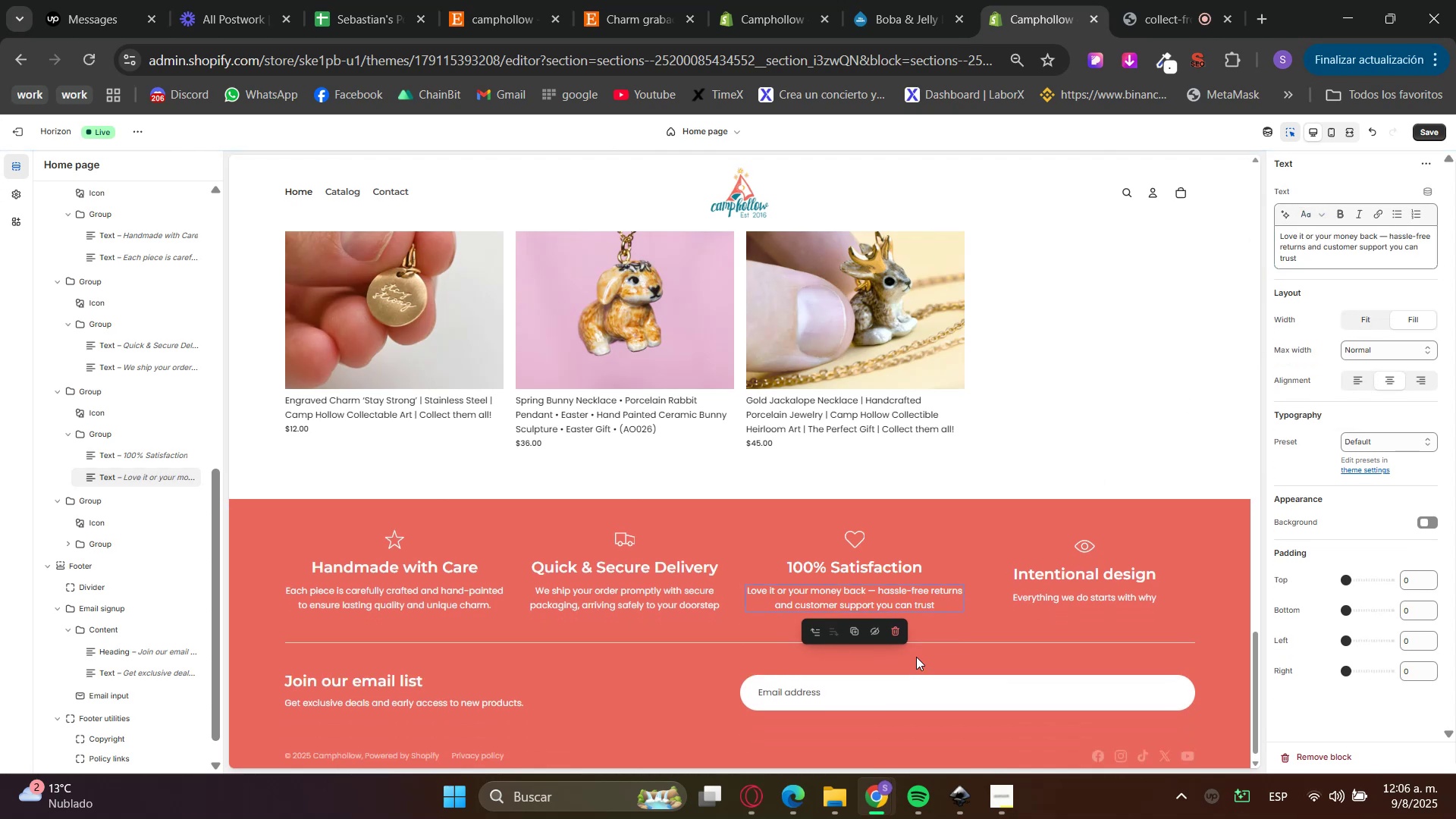 
left_click([755, 804])
 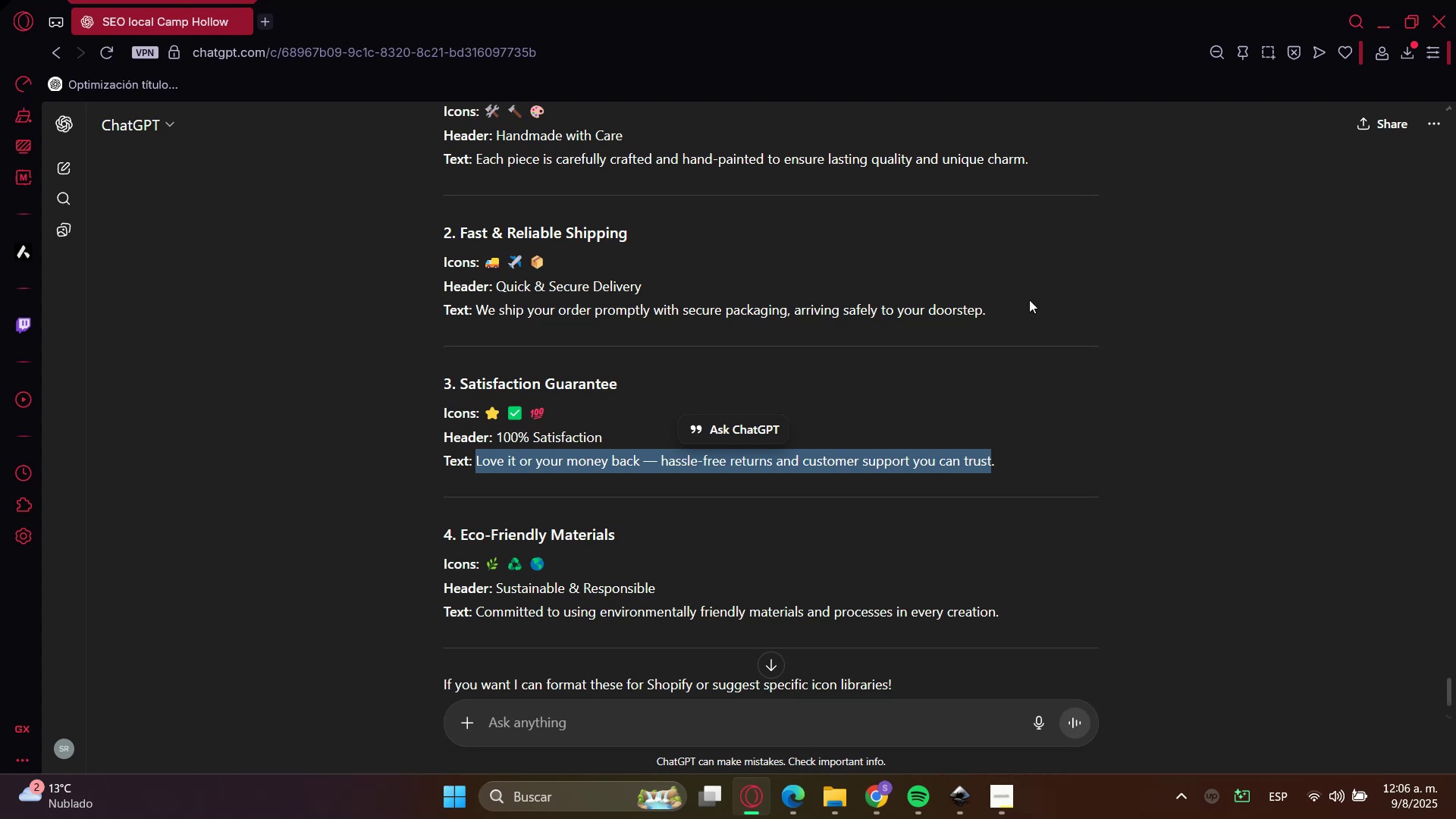 
scroll: coordinate [689, 610], scroll_direction: down, amount: 1.0
 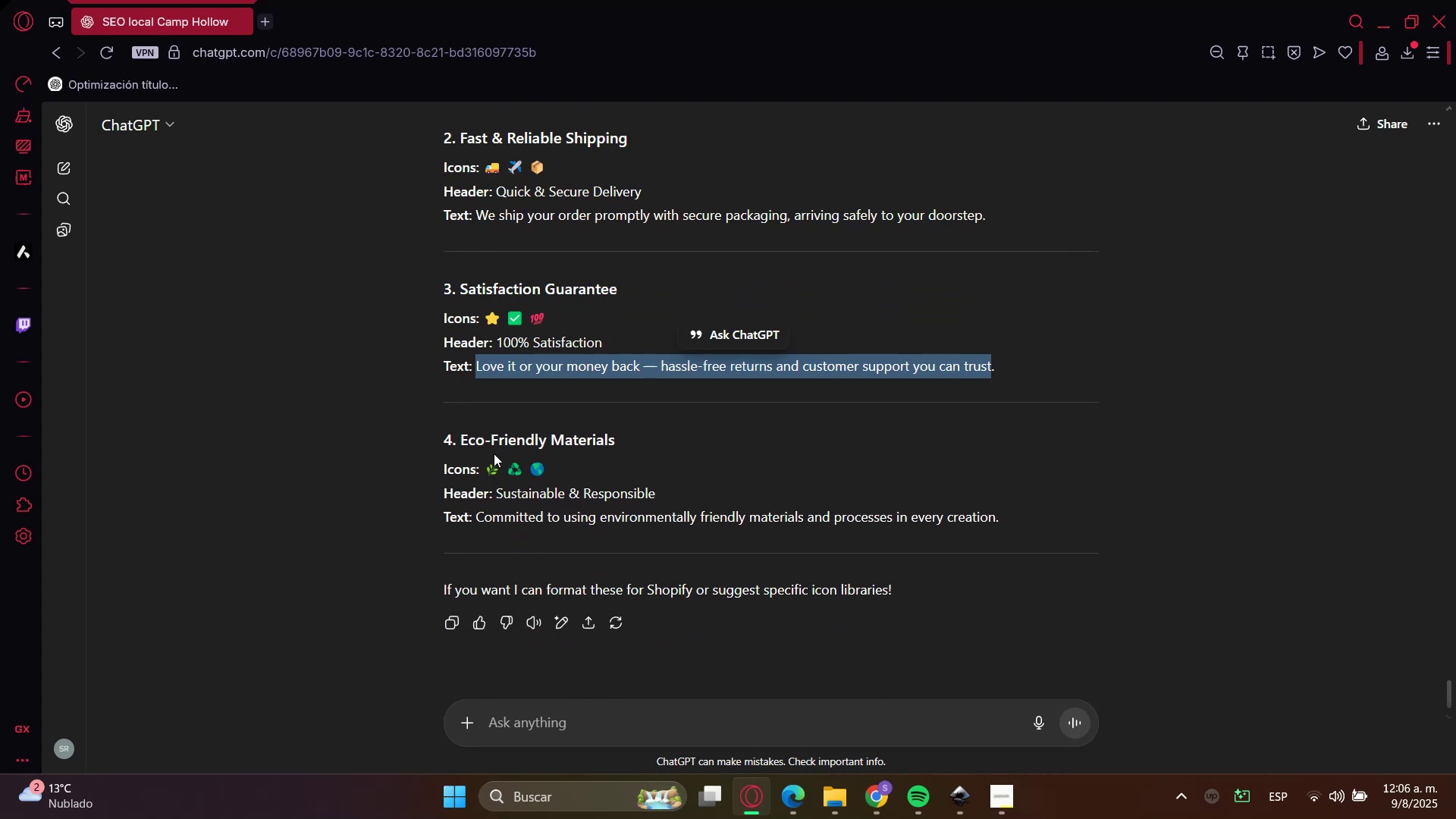 
left_click([472, 441])
 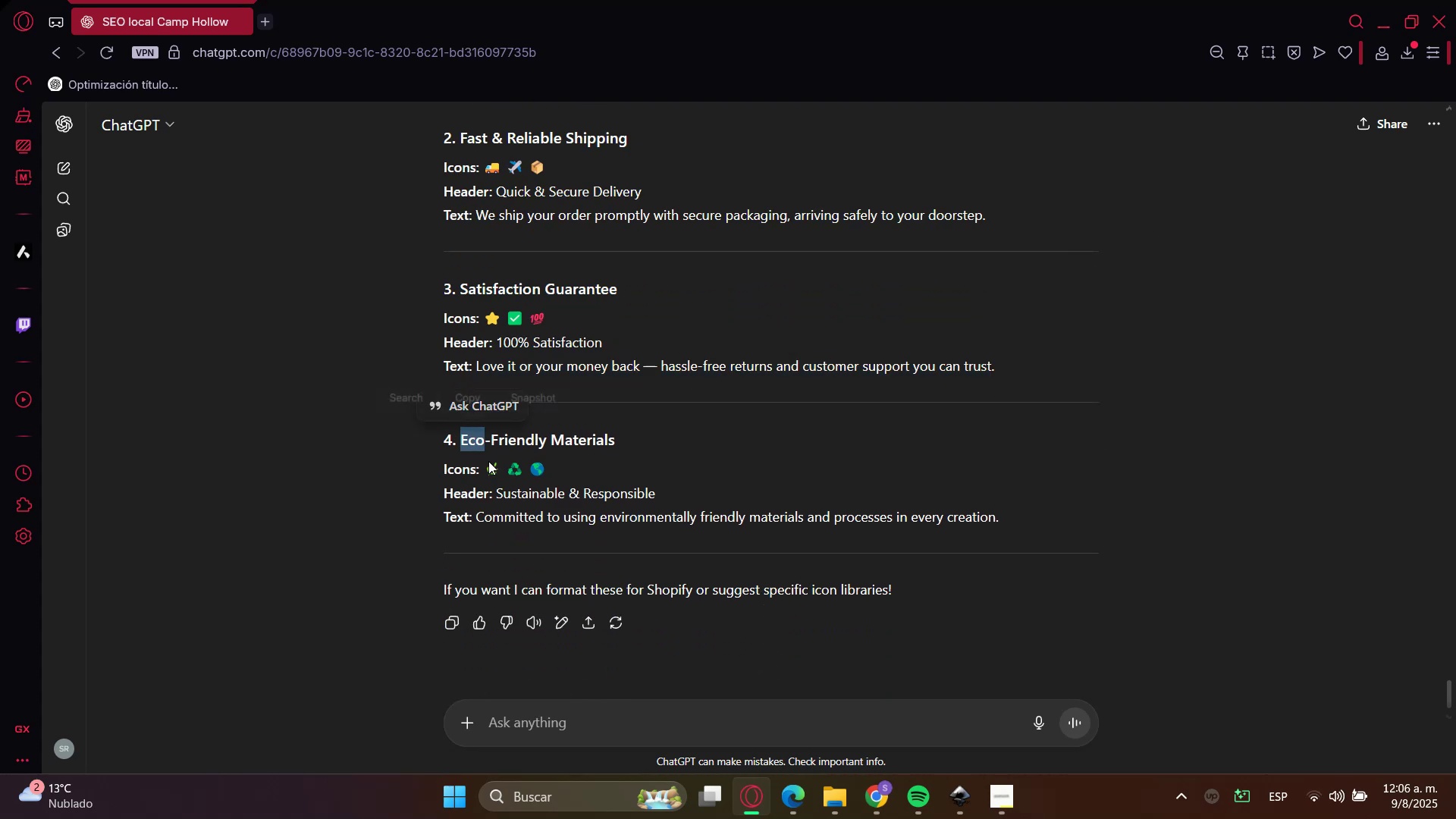 
triple_click([504, 491])
 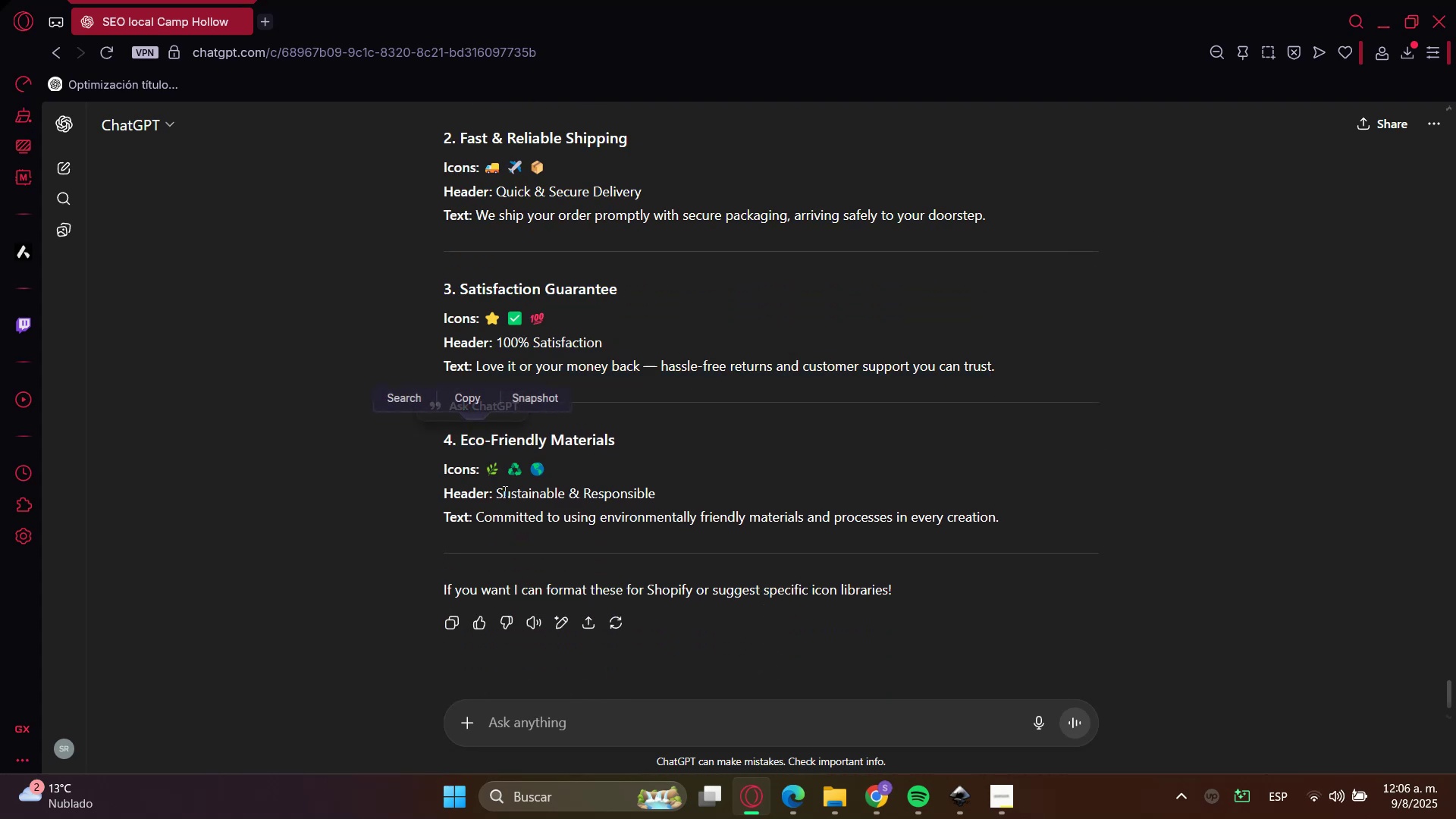 
left_click_drag(start_coordinate=[504, 491], to_coordinate=[608, 492])
 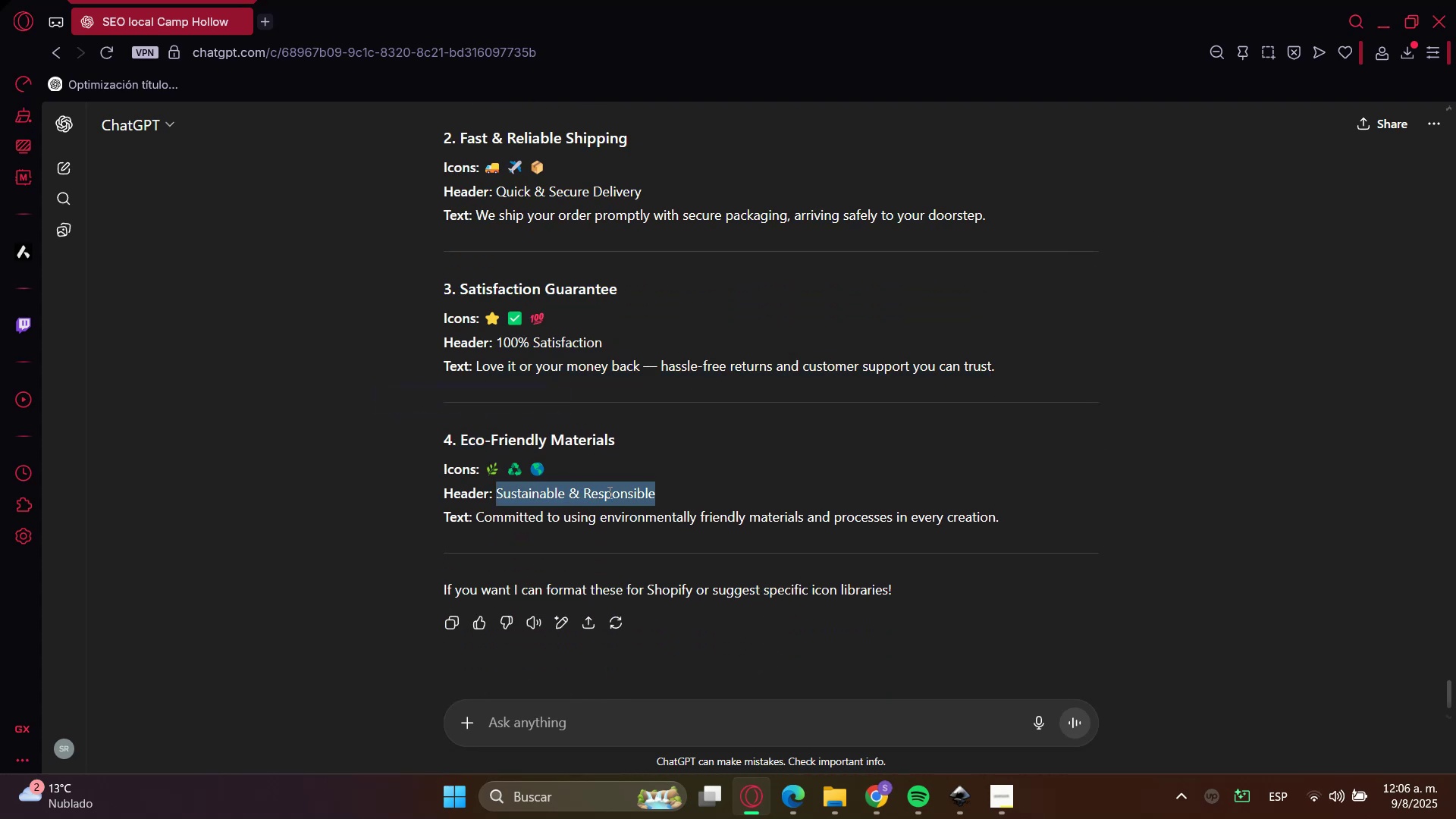 
key(Control+C)
 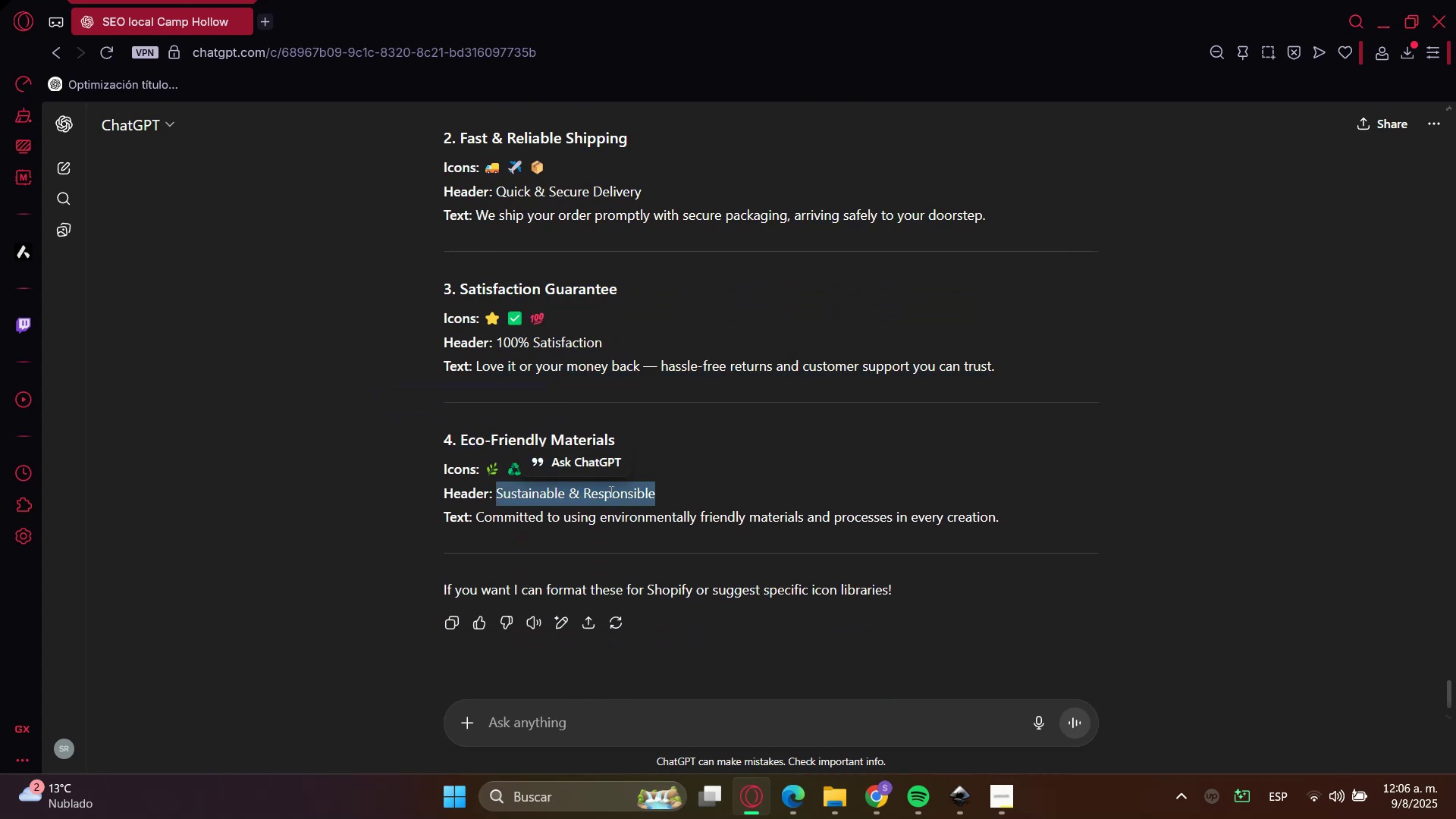 
key(Control+C)
 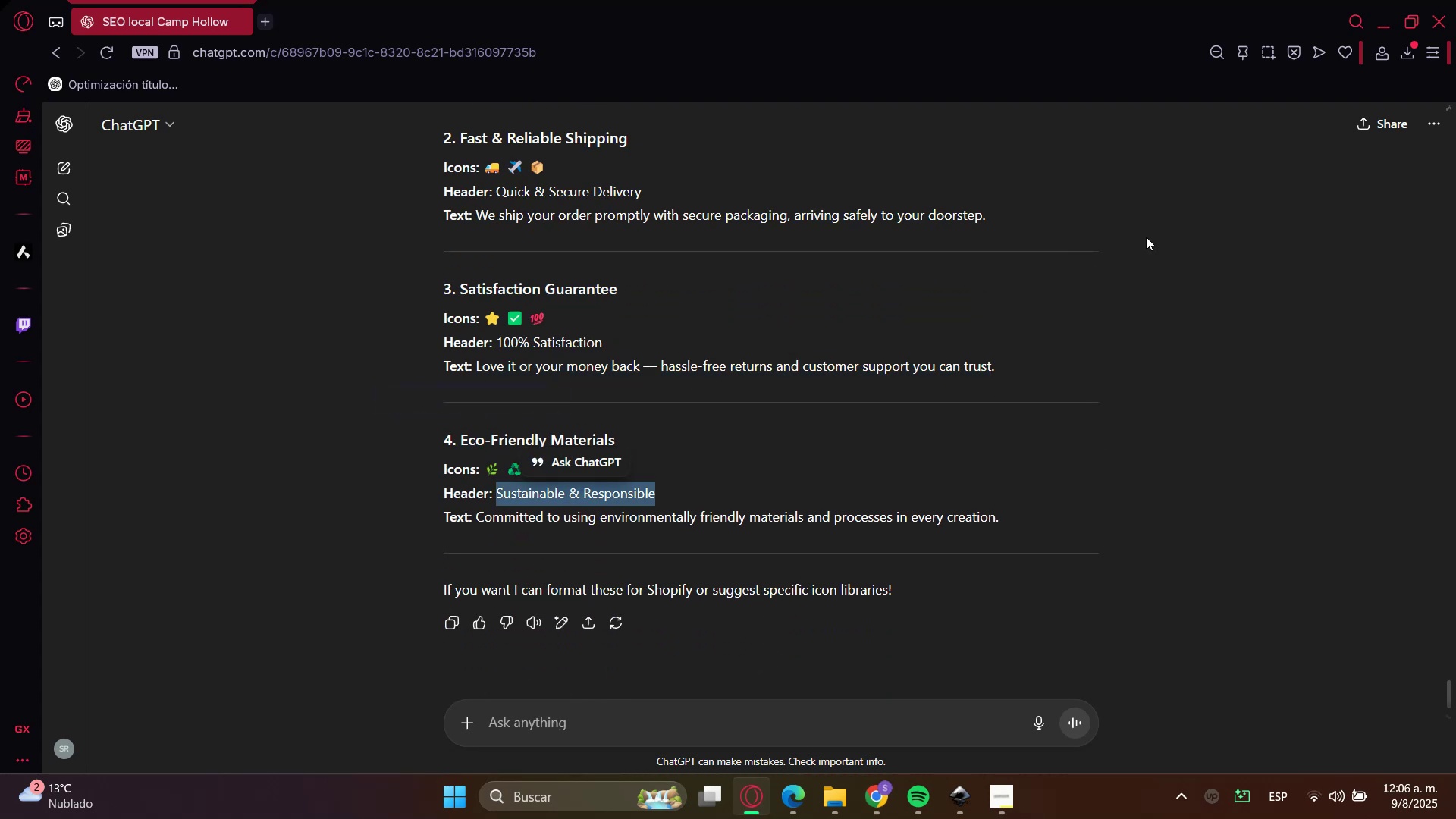 
key(Control+C)
 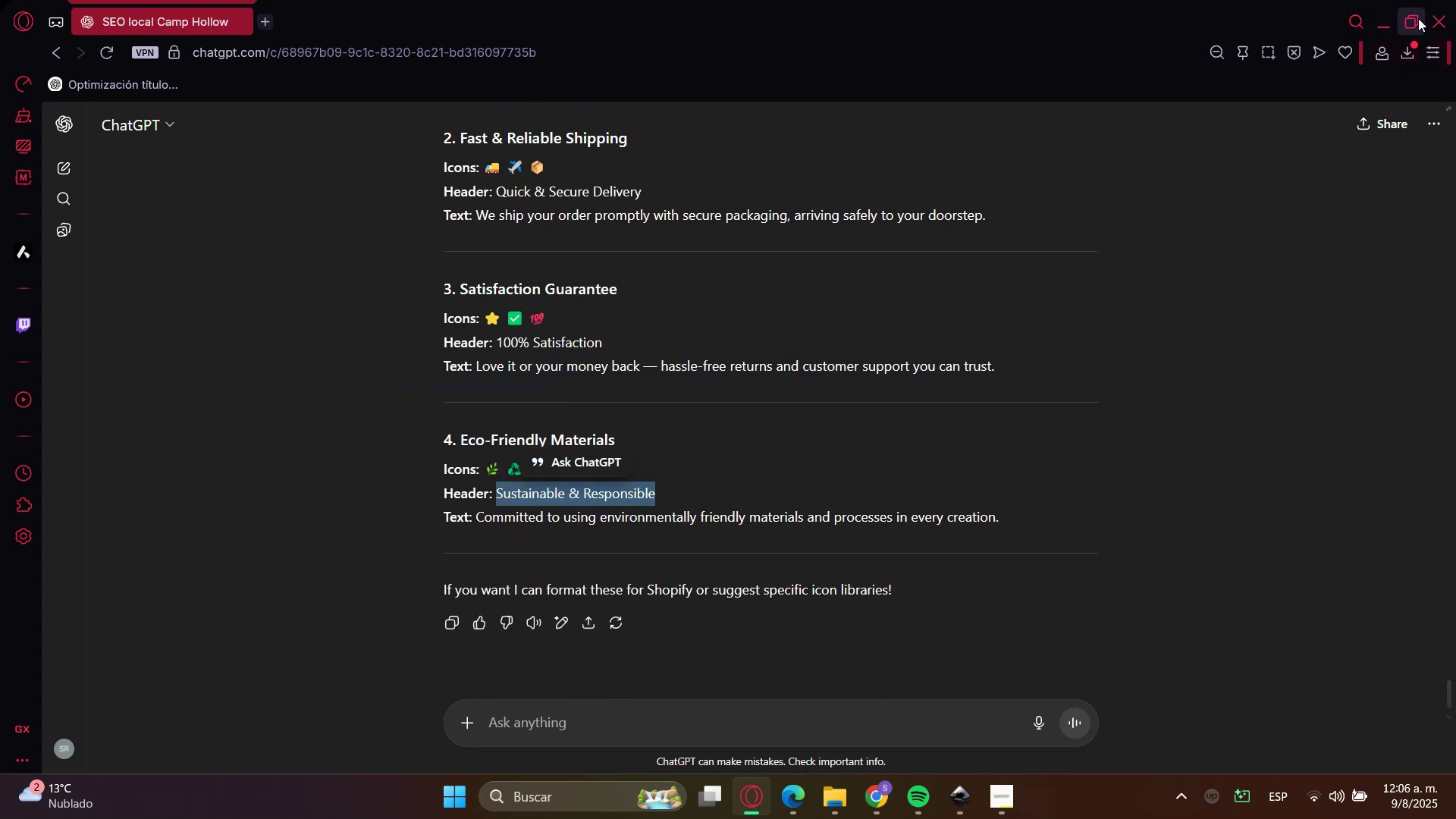 
left_click([1385, 11])
 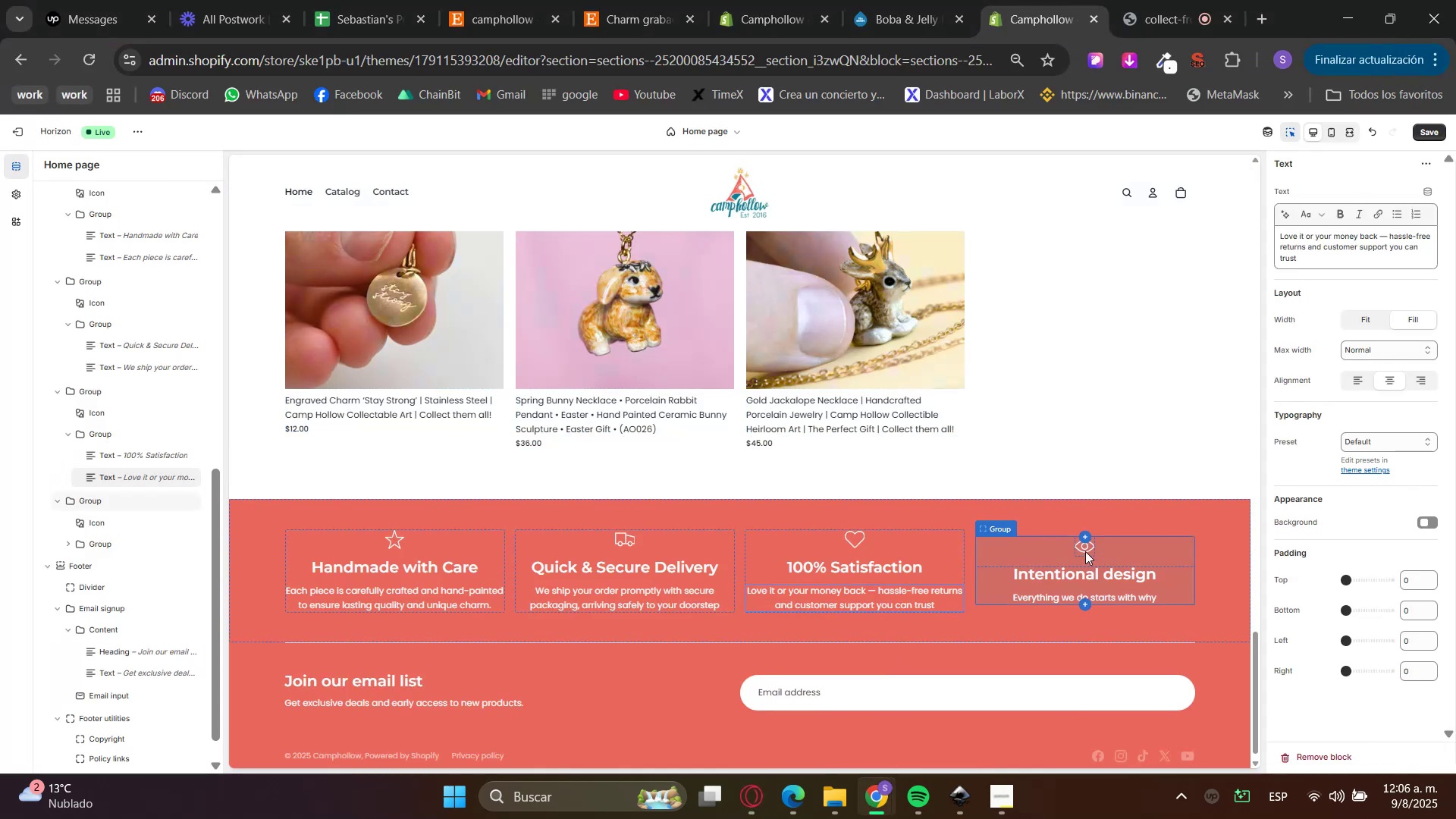 
double_click([1082, 548])
 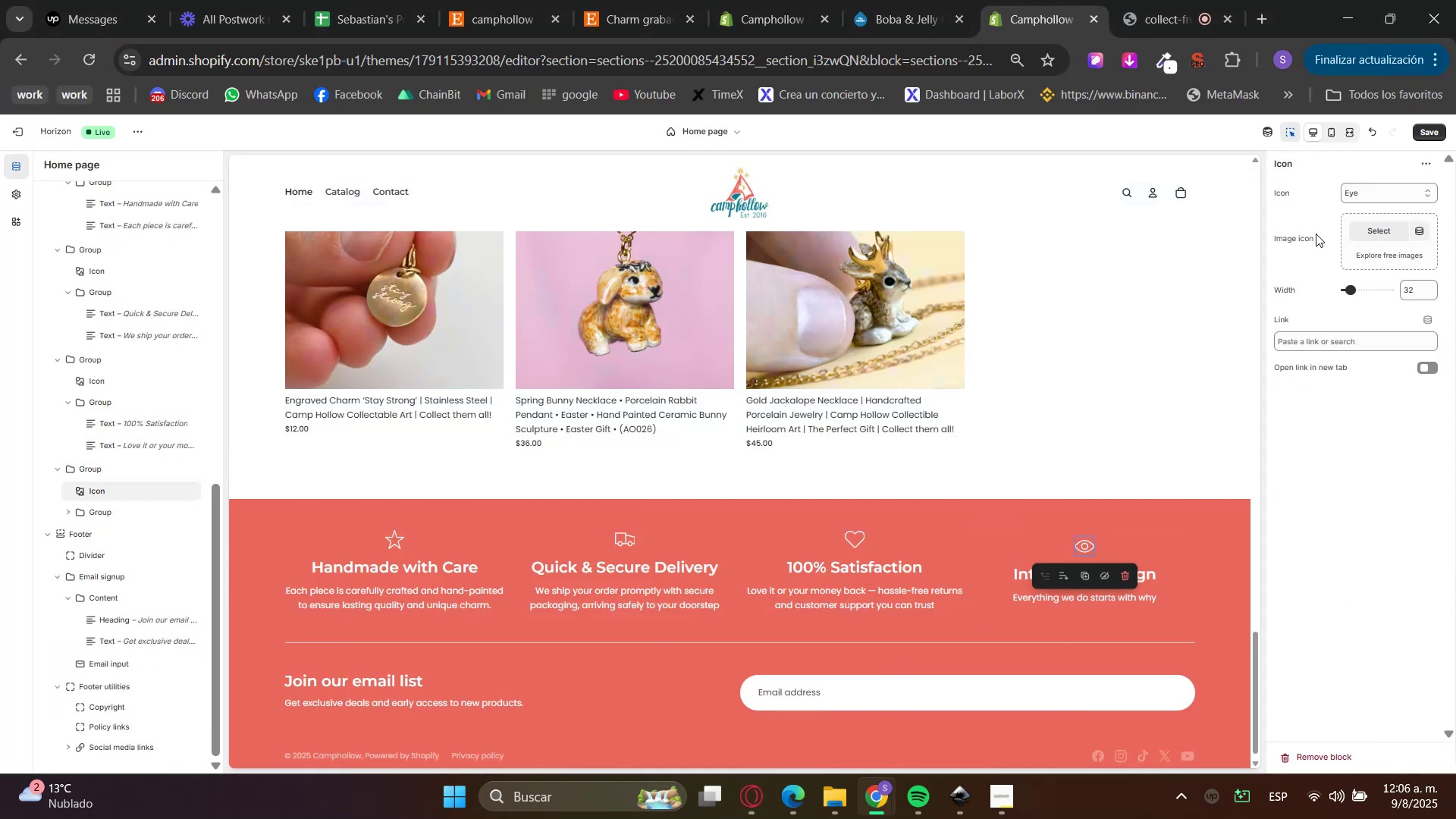 
left_click([1389, 193])
 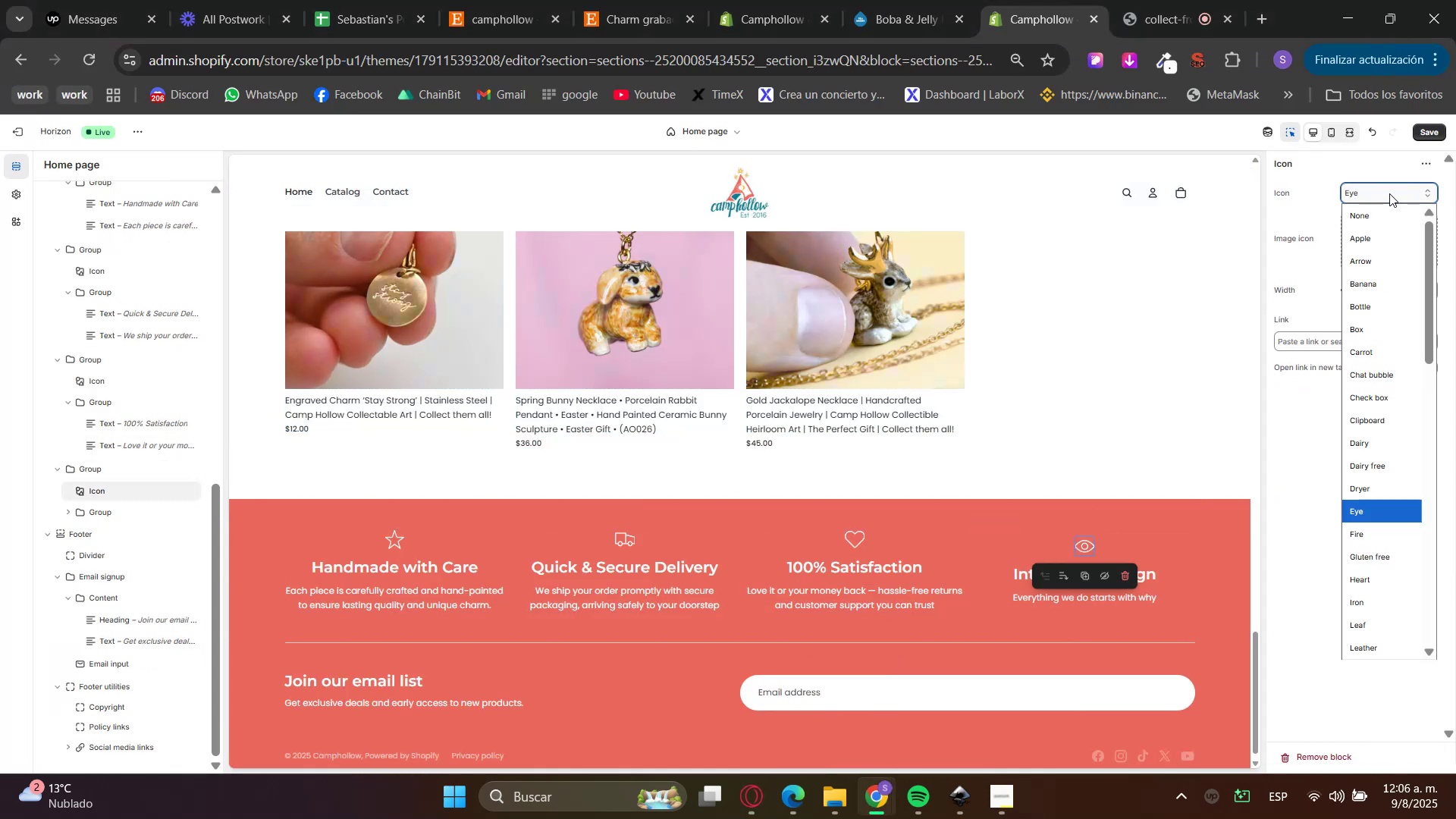 
type(leaf)
 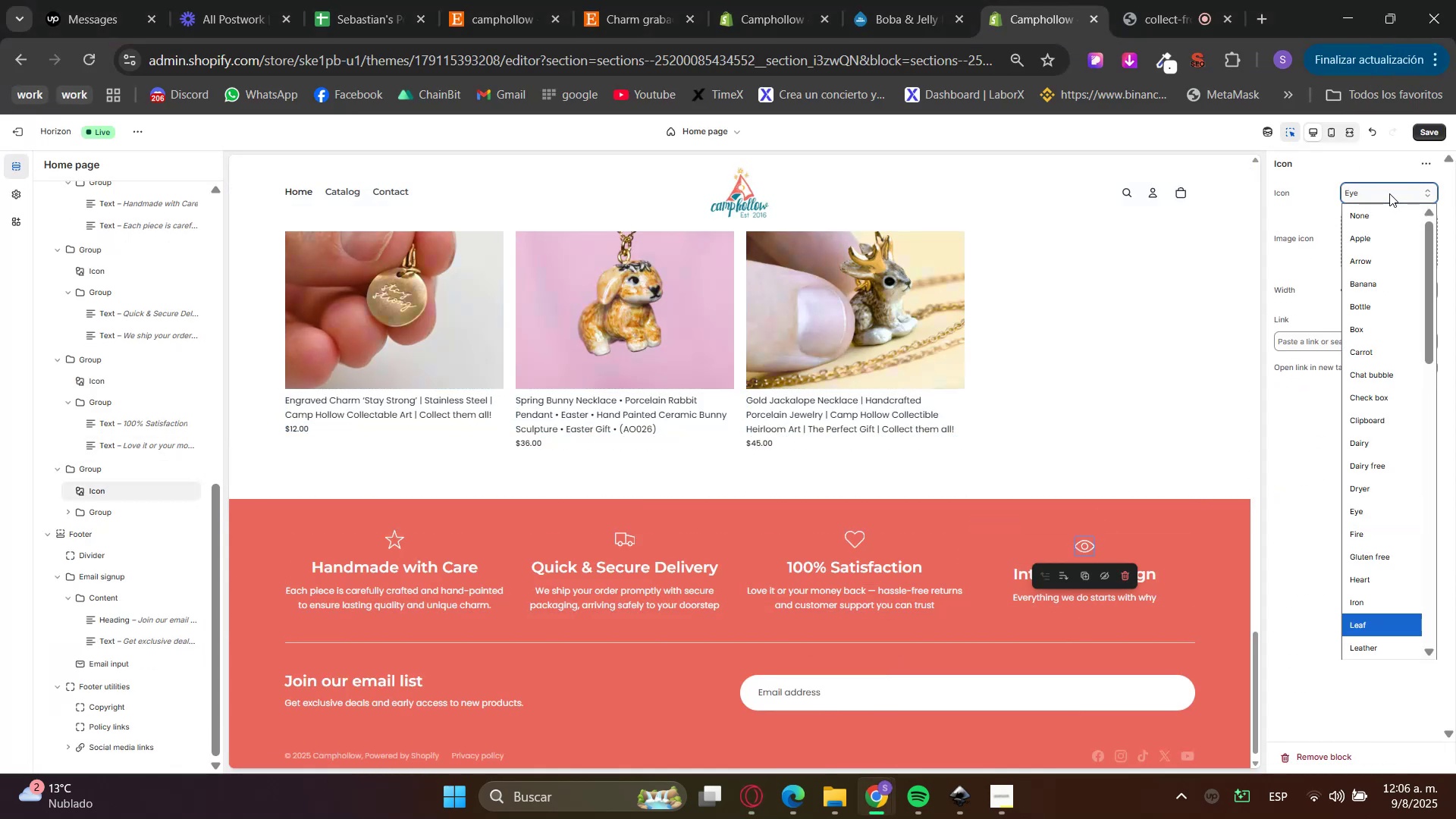 
key(Enter)
 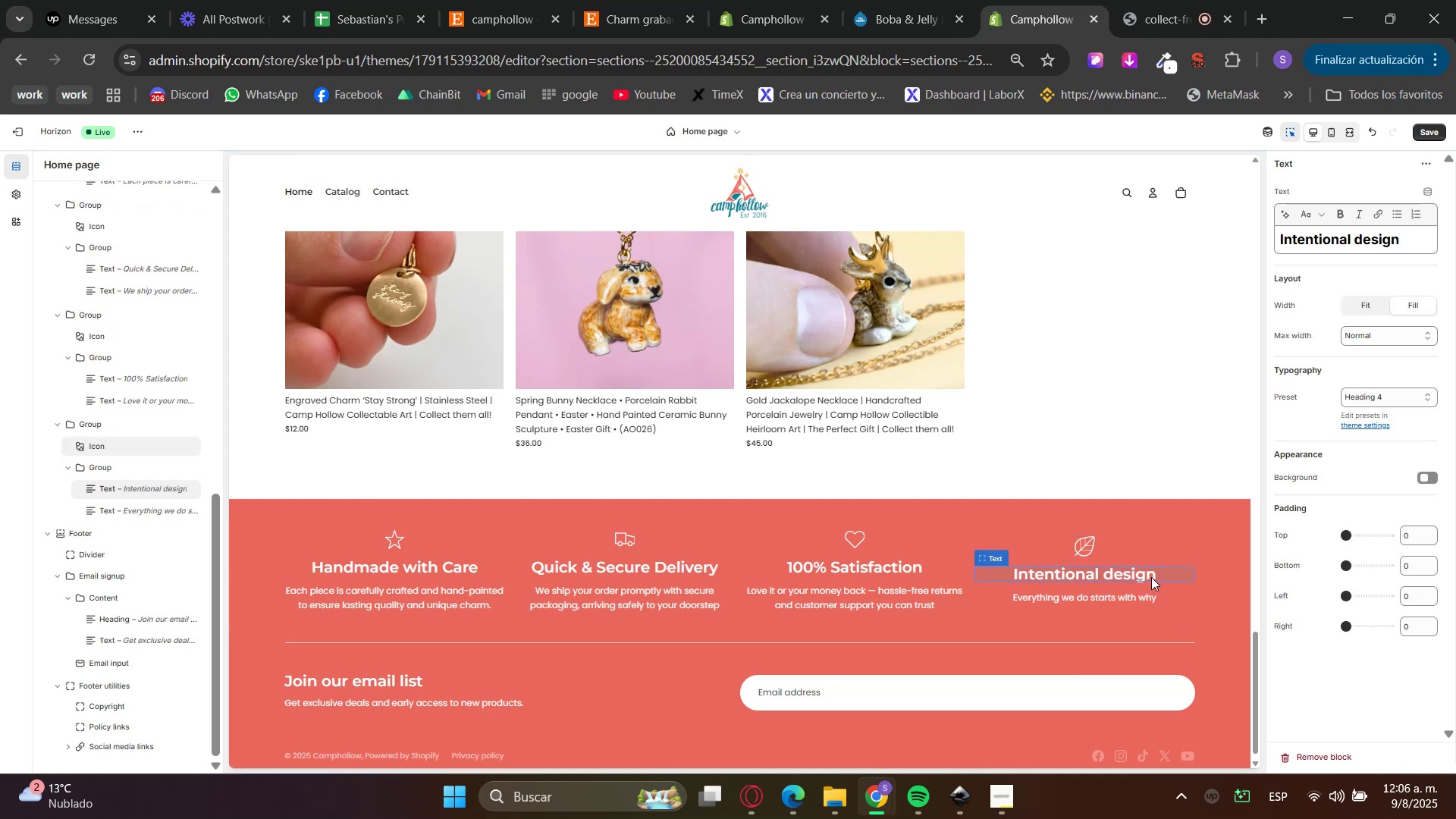 
double_click([1387, 235])
 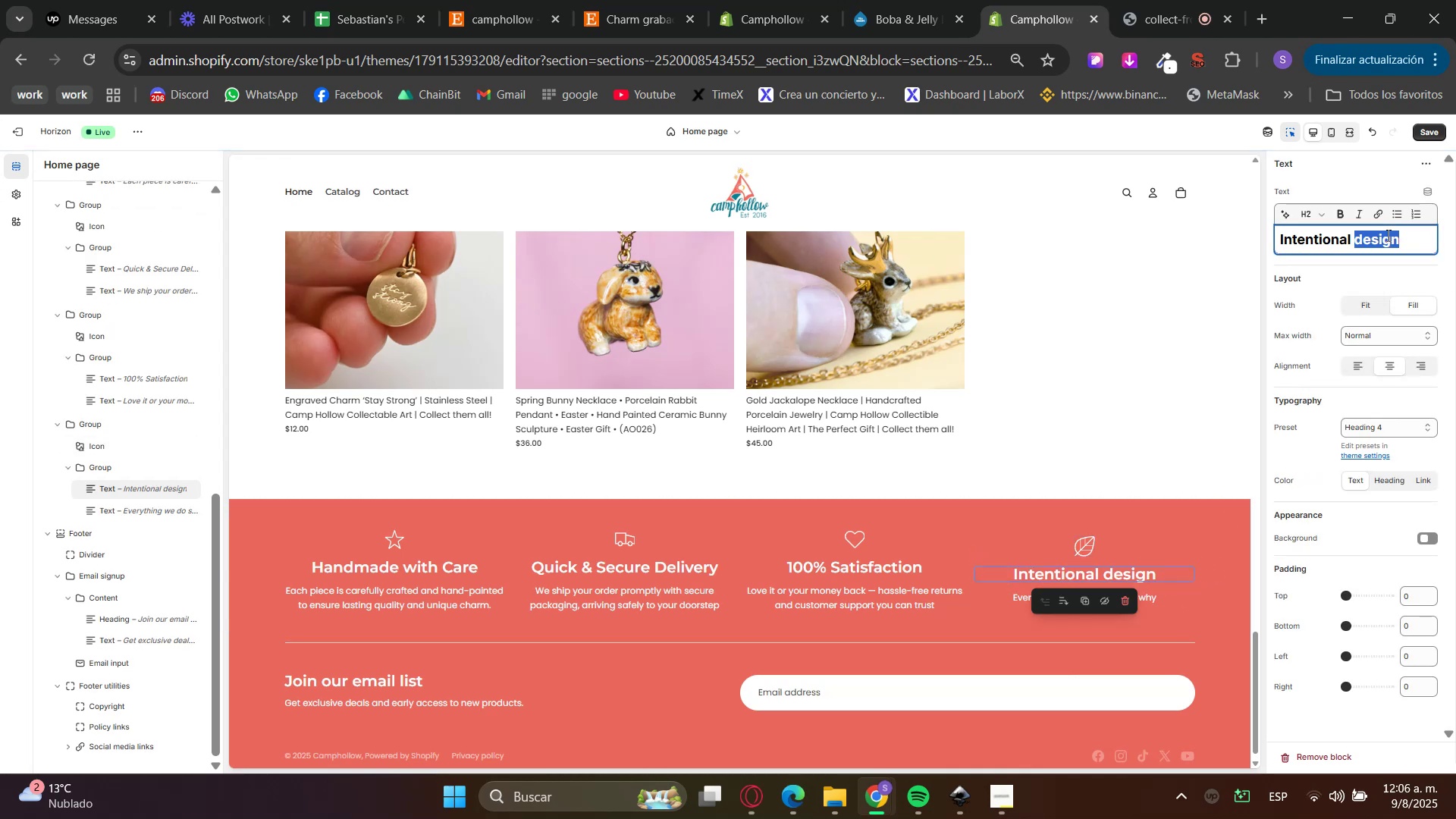 
triple_click([1387, 235])
 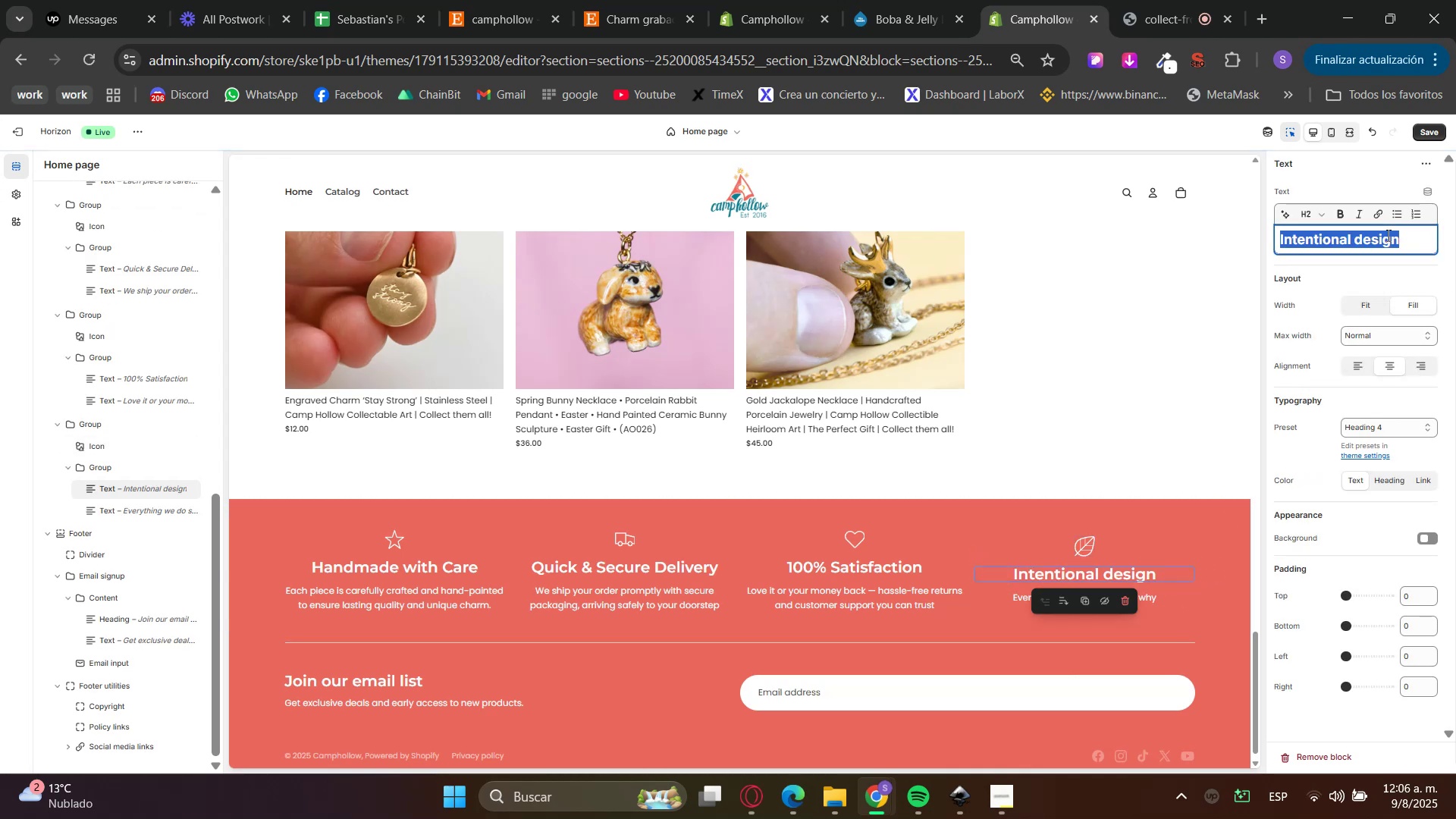 
key(Control+ControlLeft)
 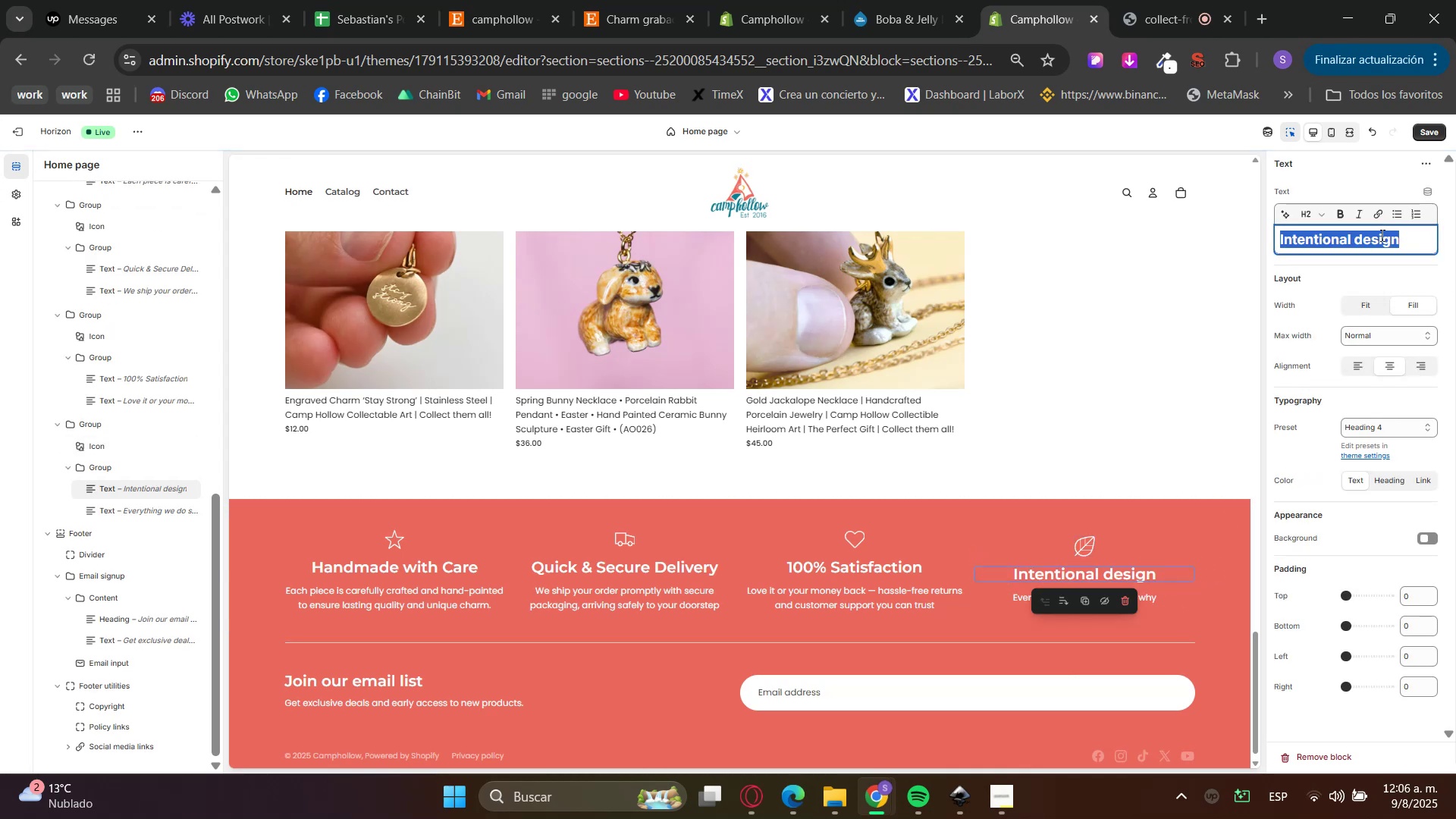 
key(Control+V)
 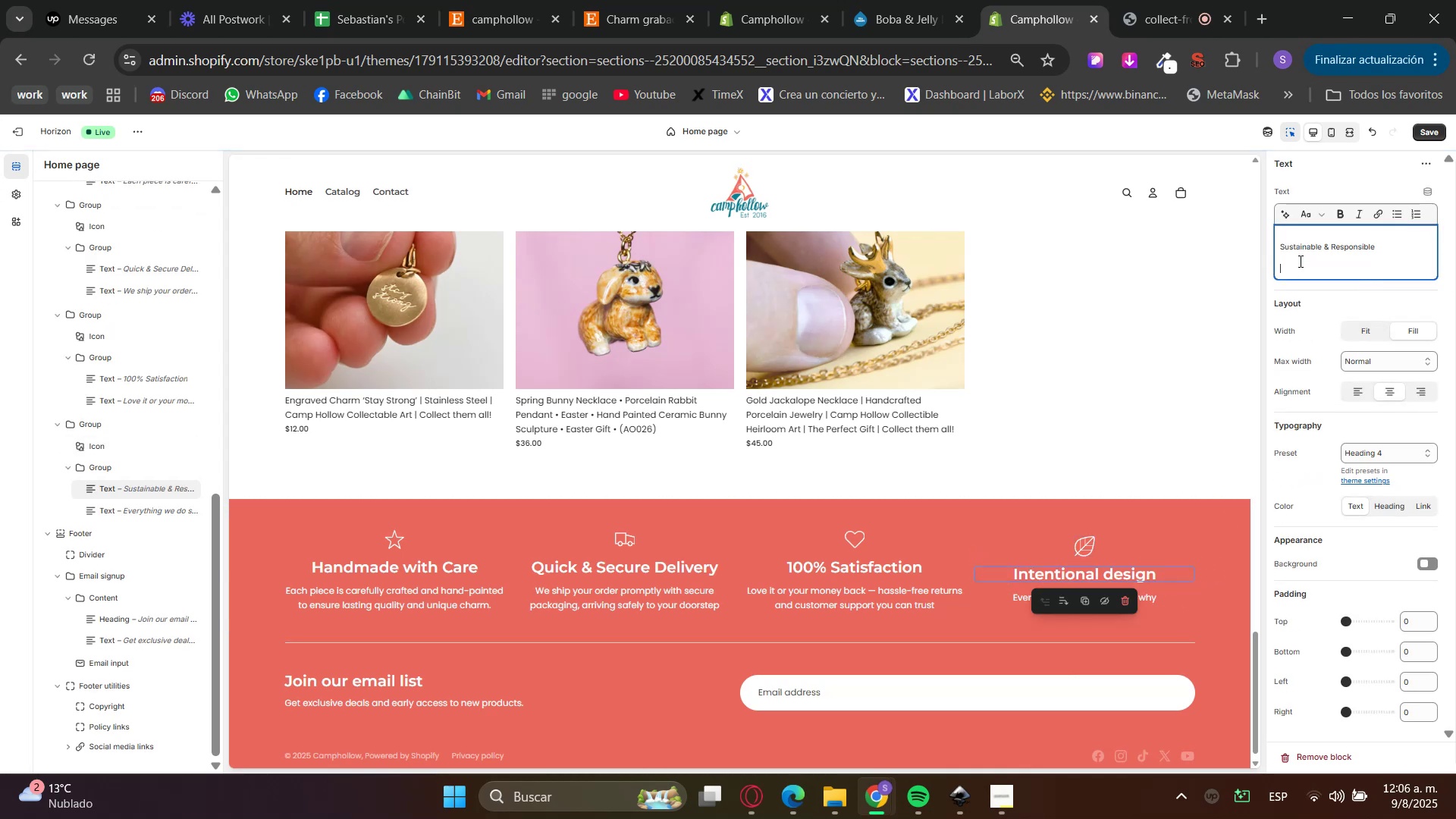 
key(Backspace)
 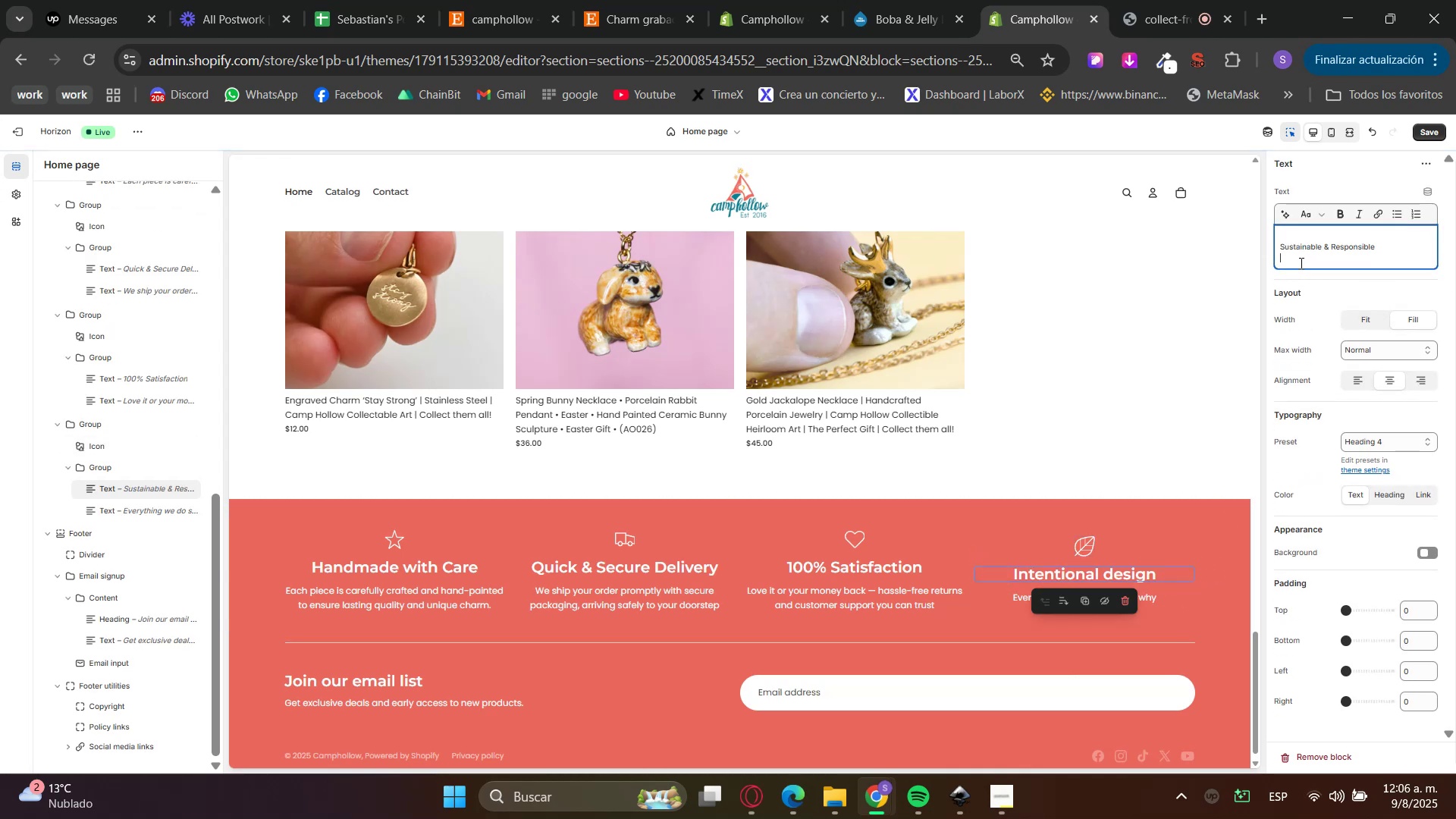 
key(Backspace)
 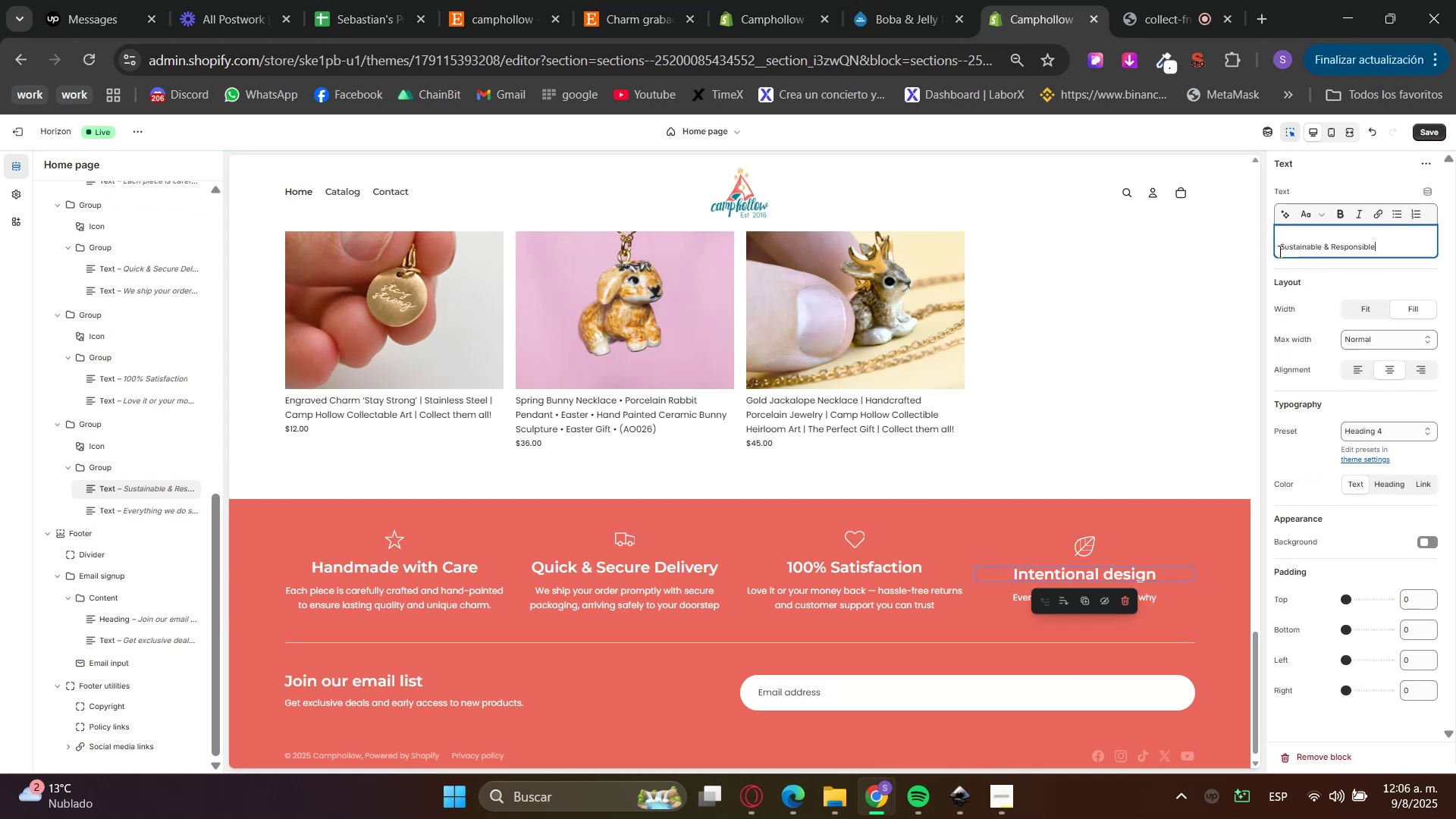 
left_click([1279, 250])
 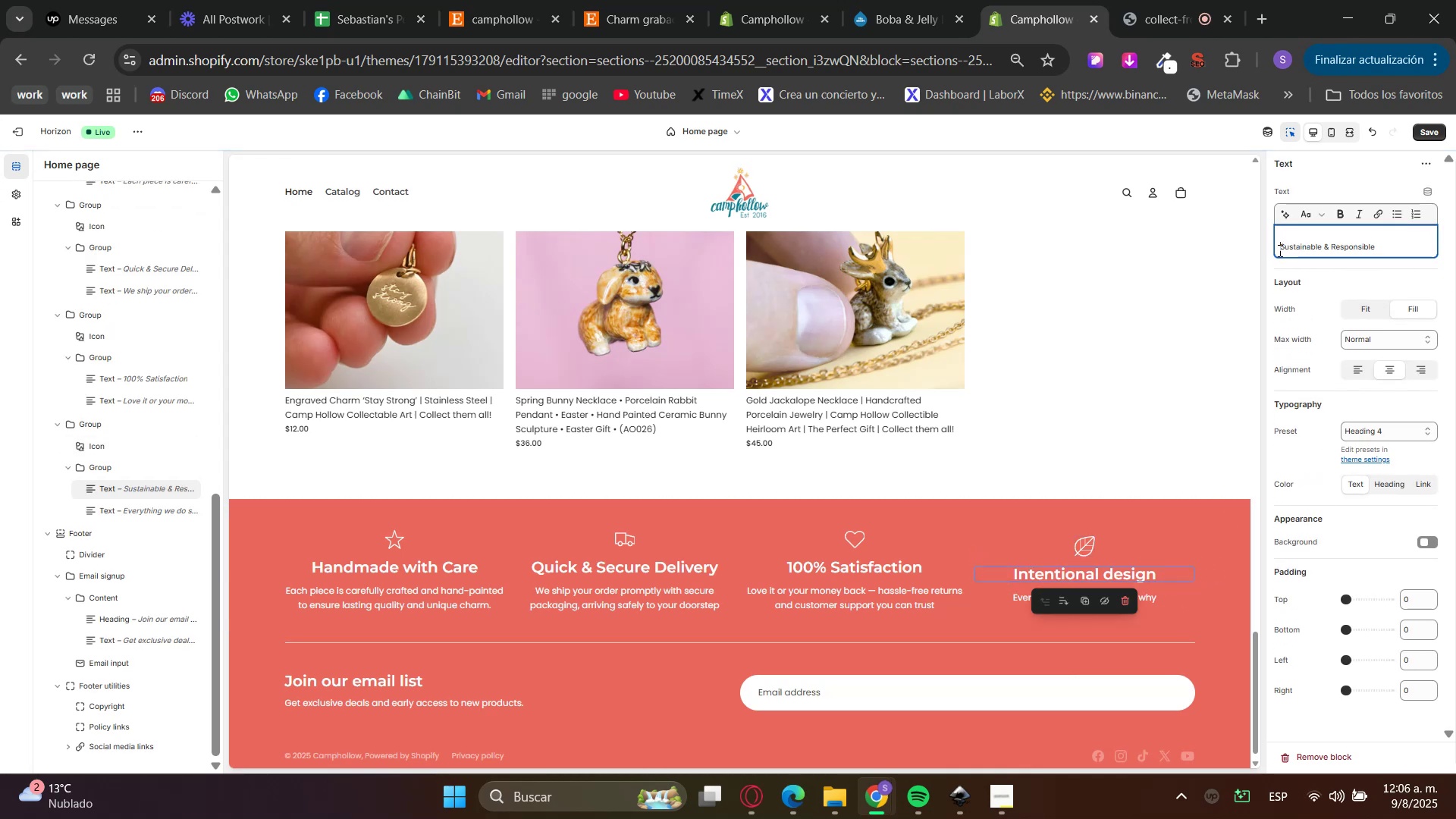 
key(Backspace)
 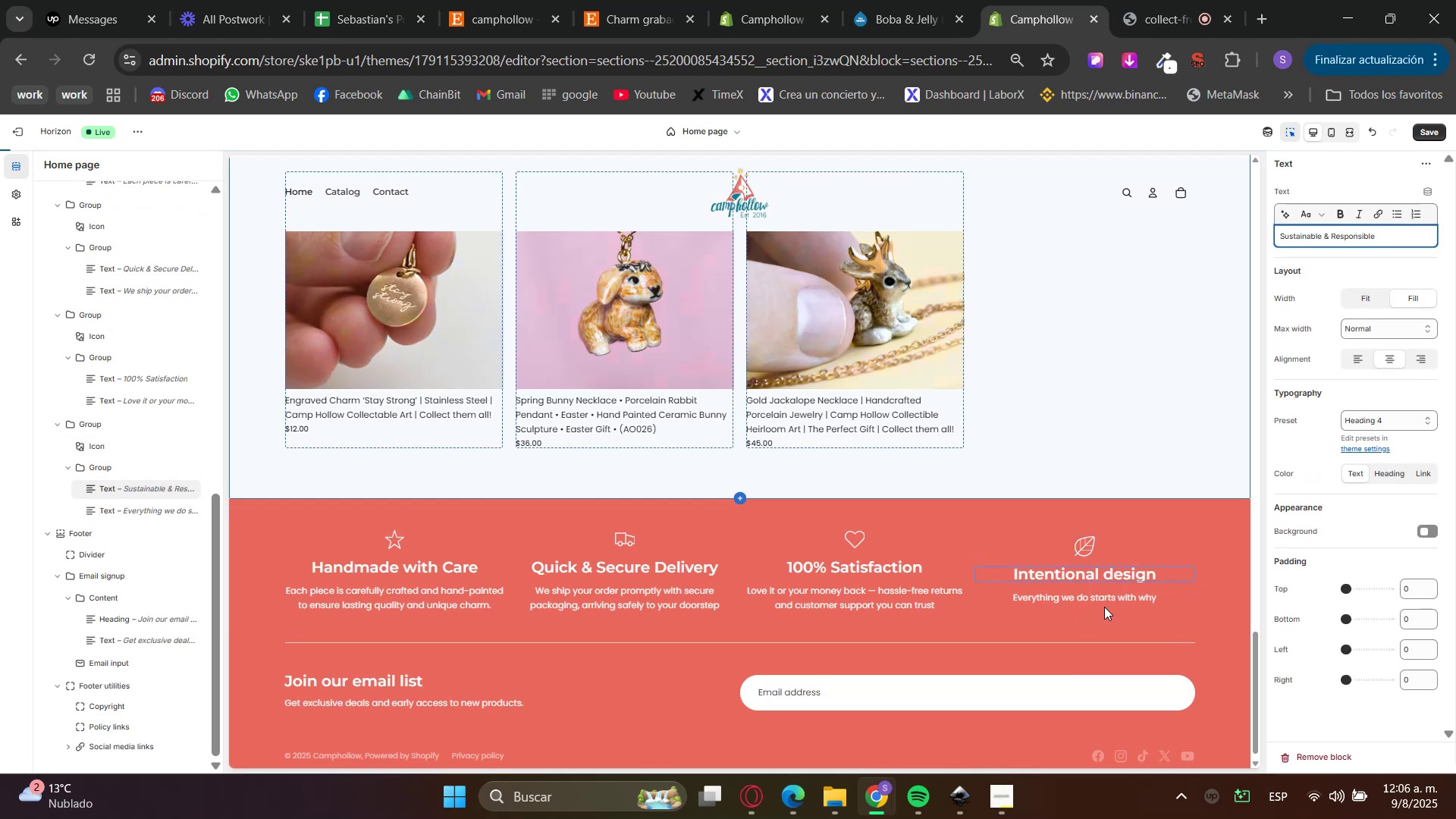 
left_click([1158, 594])
 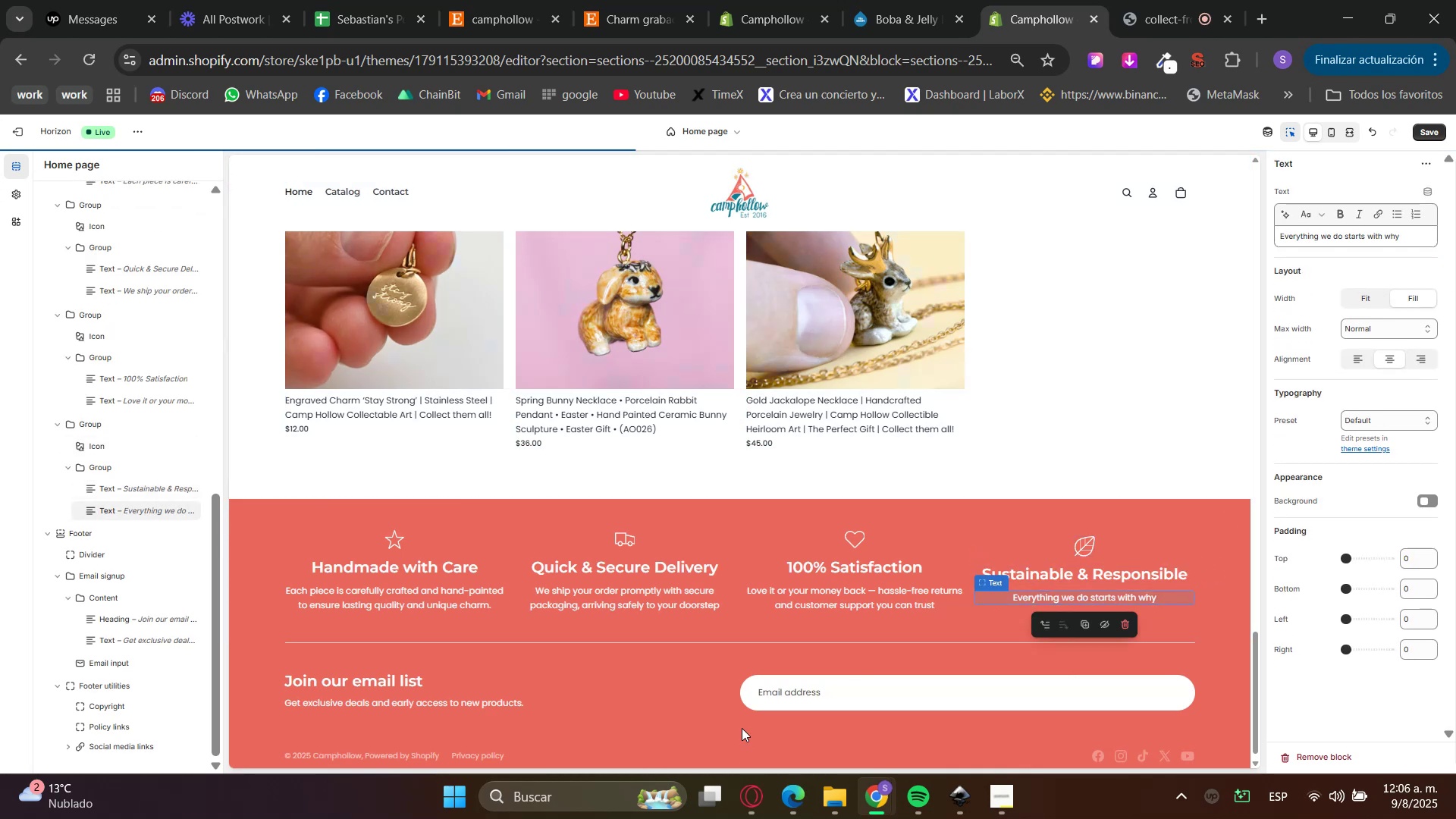 
left_click([736, 805])
 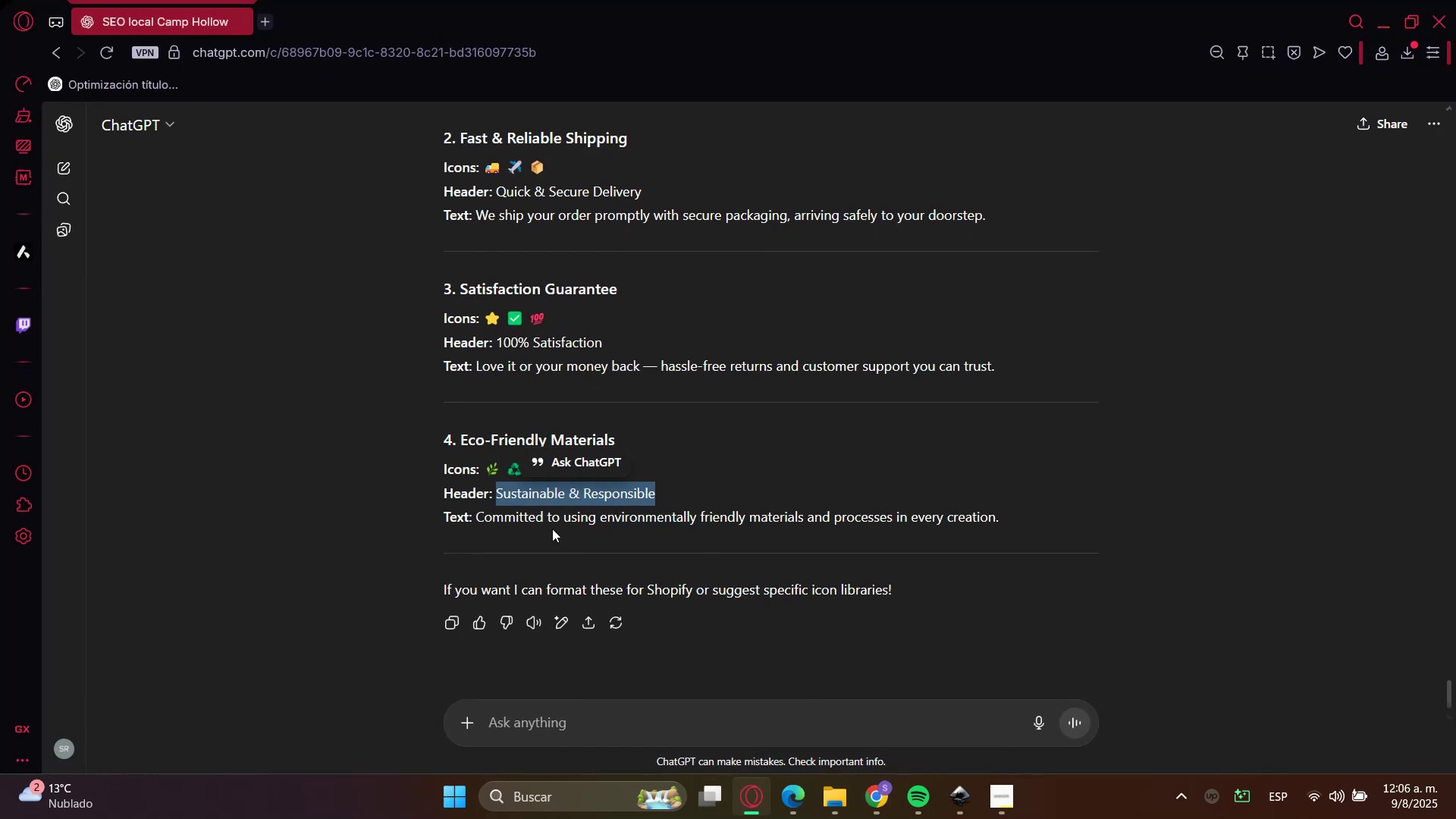 
left_click_drag(start_coordinate=[532, 523], to_coordinate=[837, 511])
 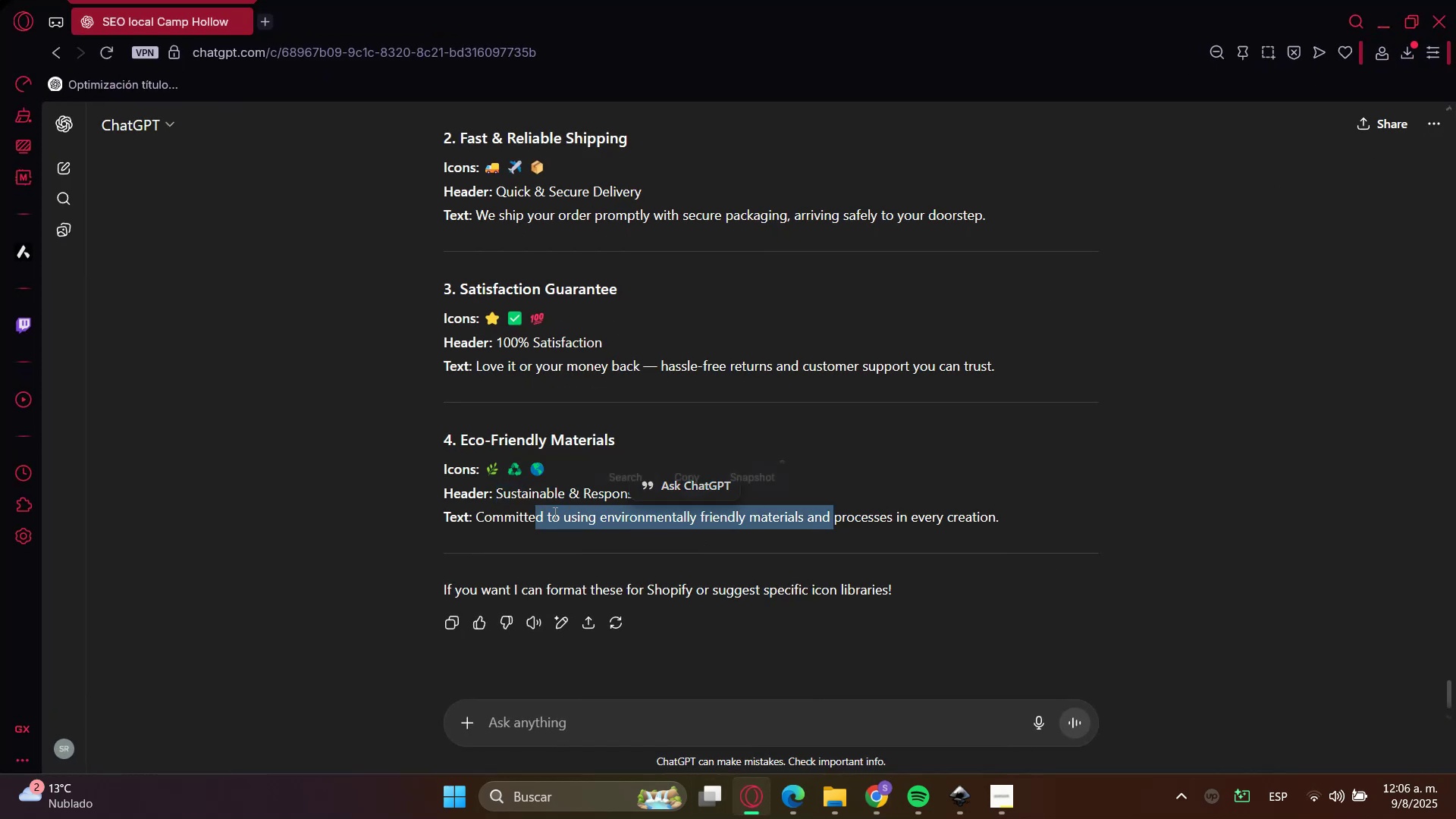 
left_click([532, 512])
 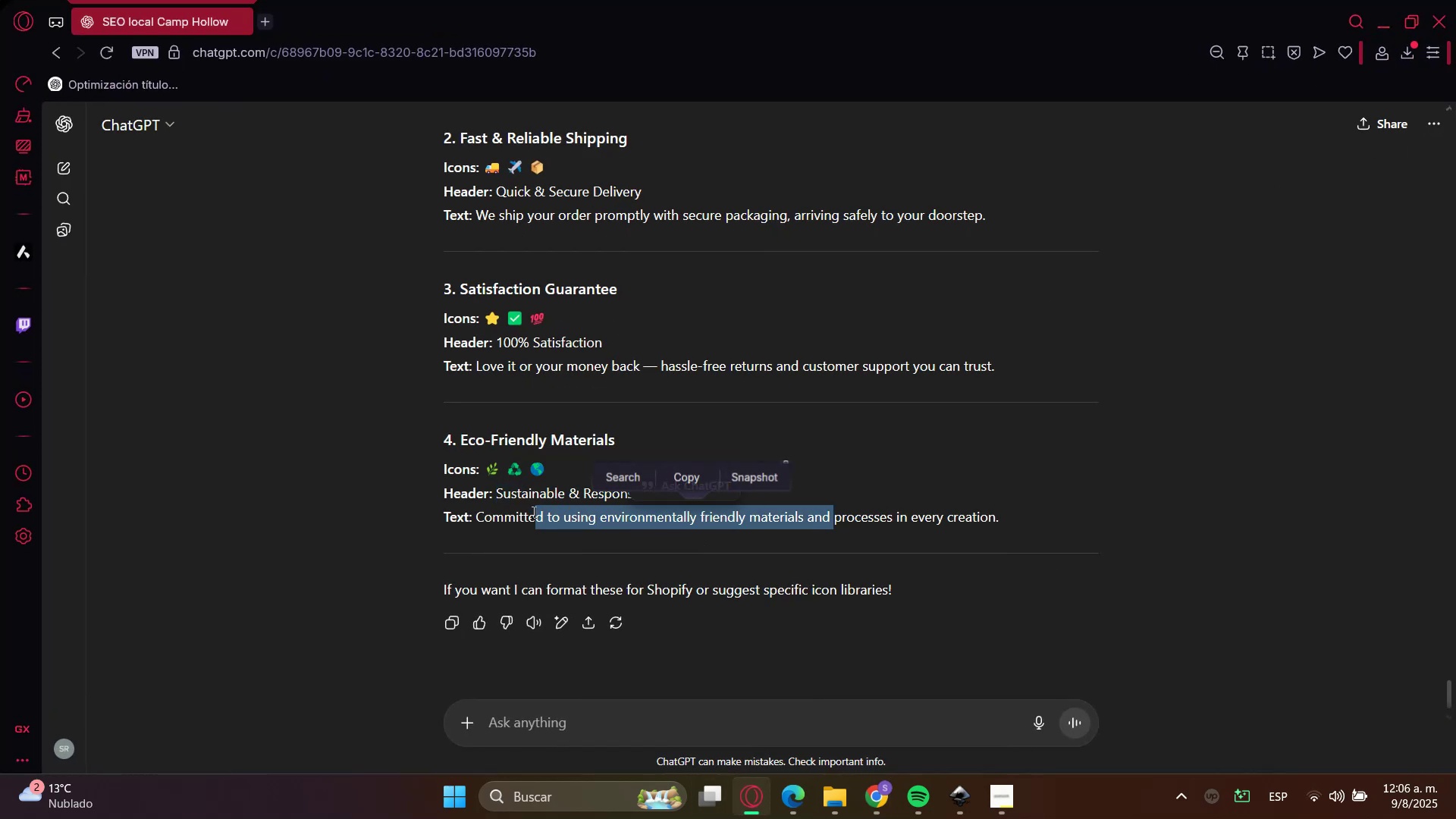 
left_click_drag(start_coordinate=[532, 512], to_coordinate=[981, 518])
 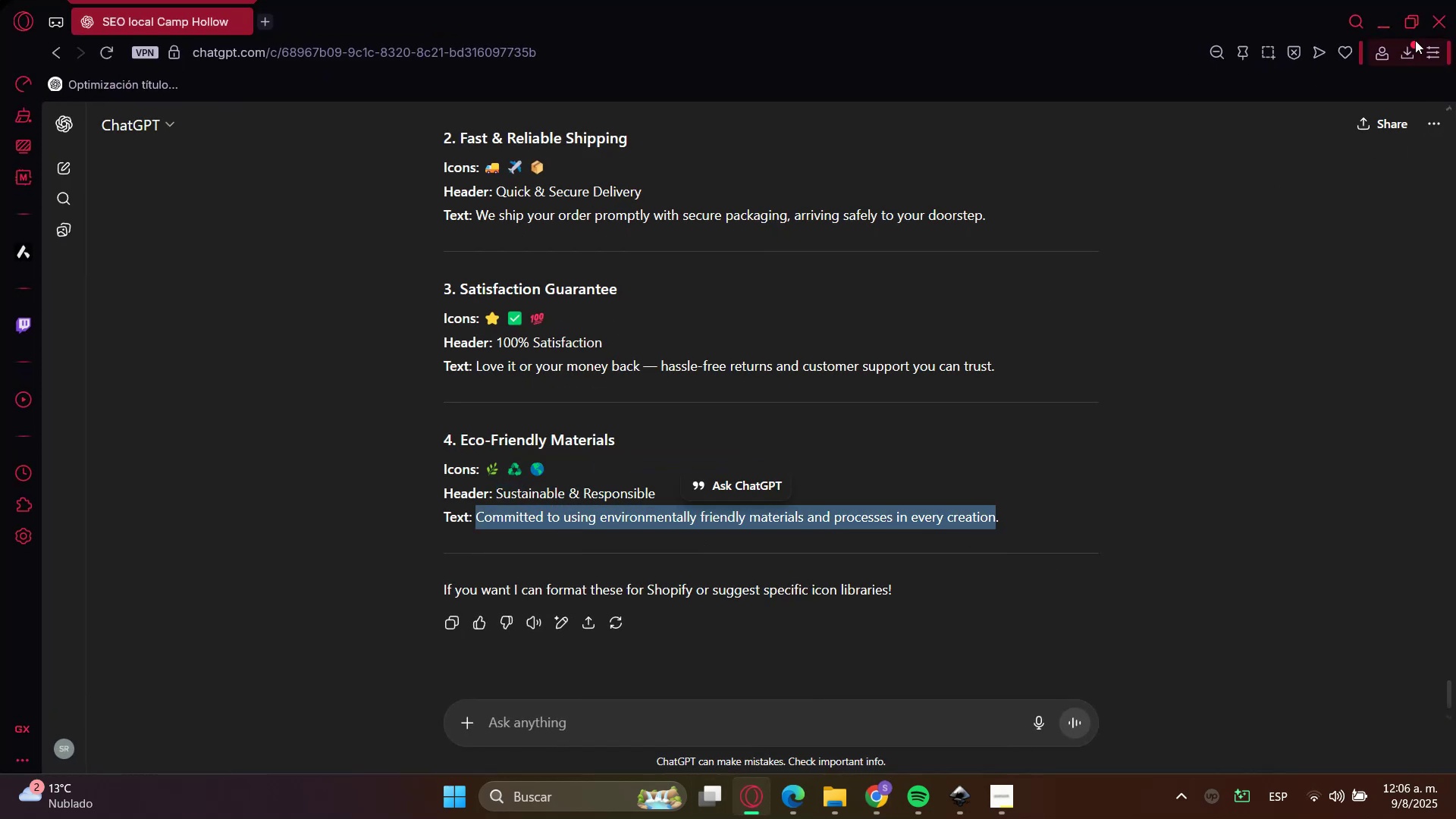 
key(Control+C)
 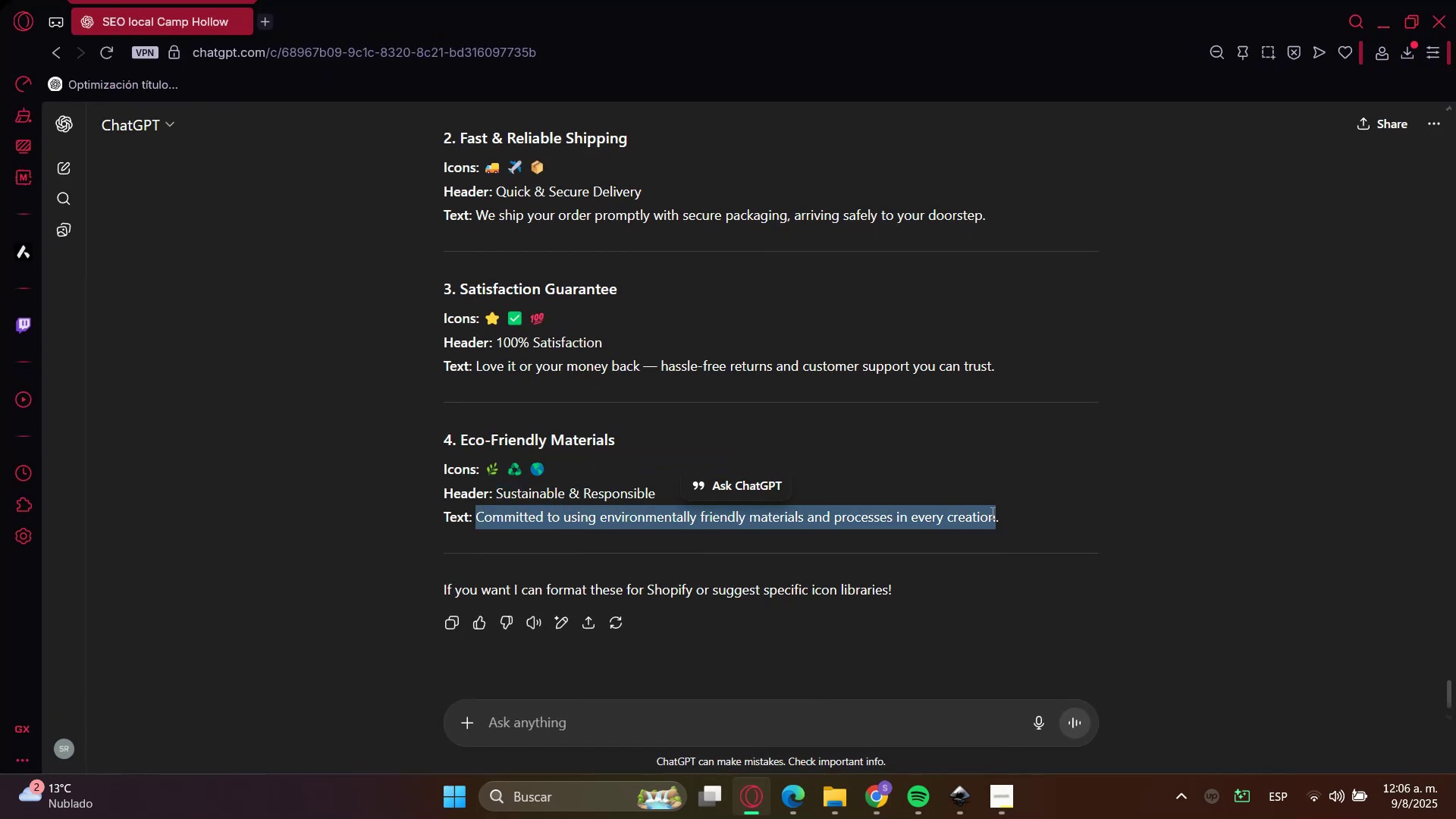 
key(Control+C)
 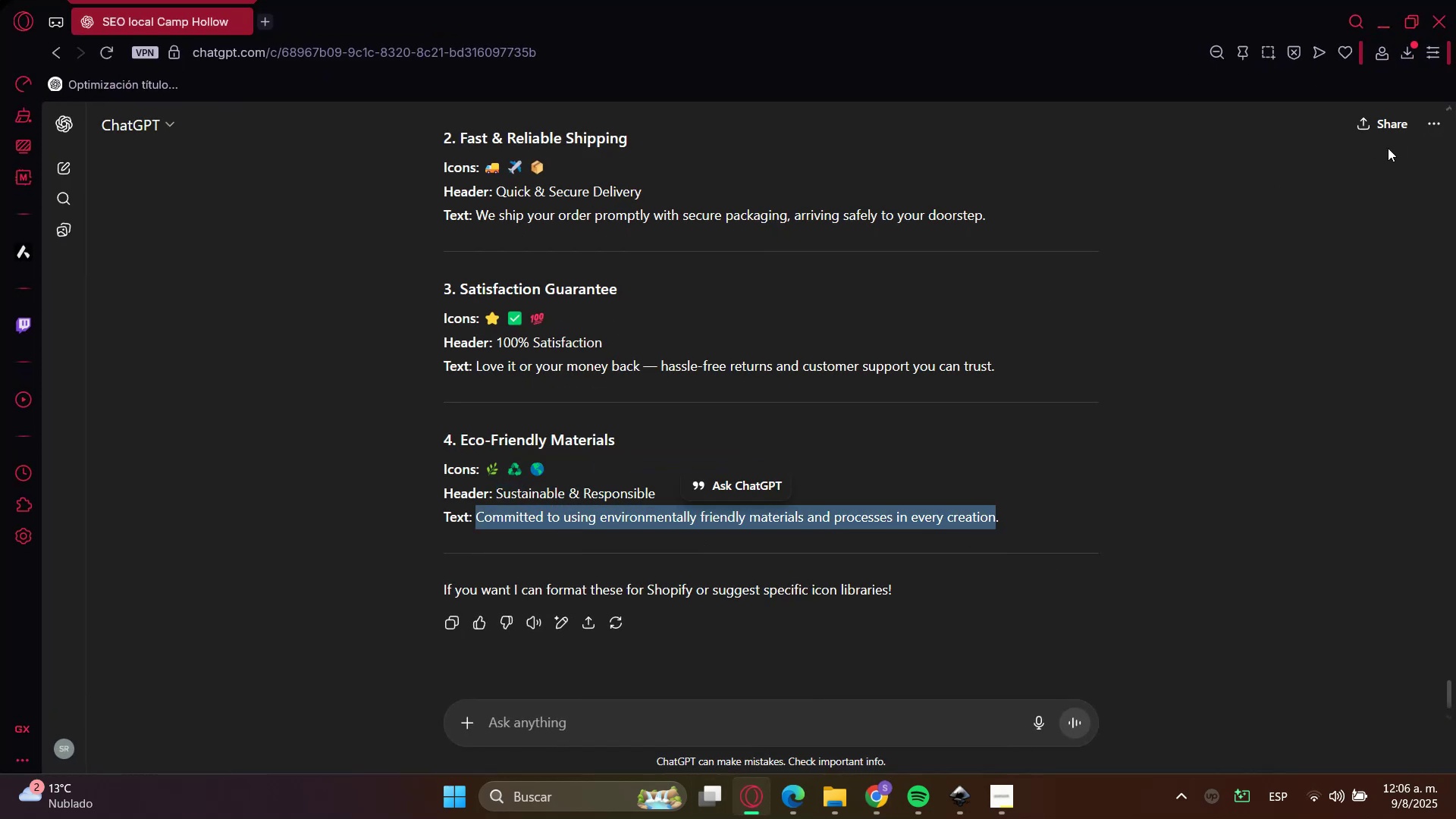 
key(Control+C)
 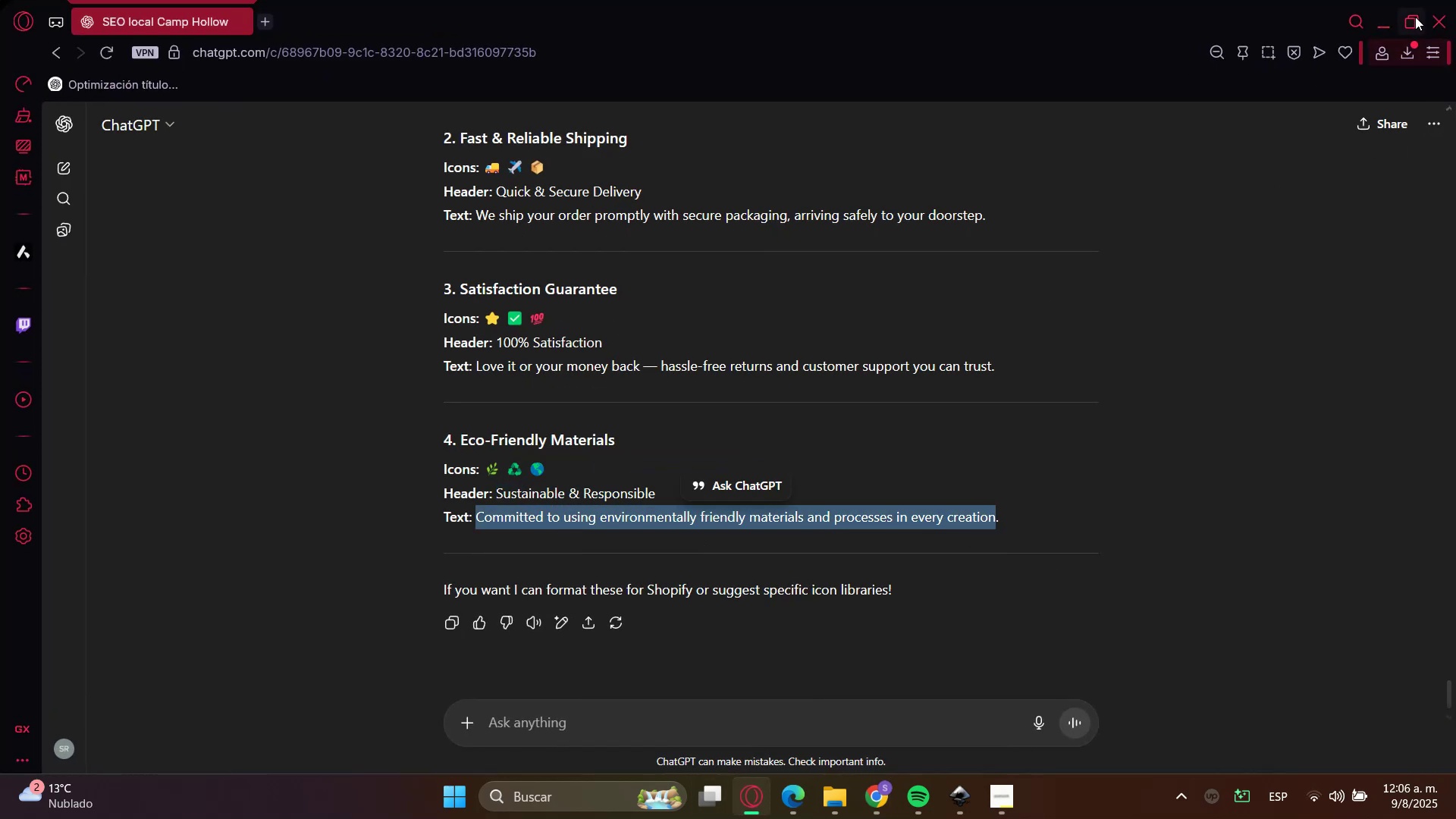 
left_click([1378, 14])
 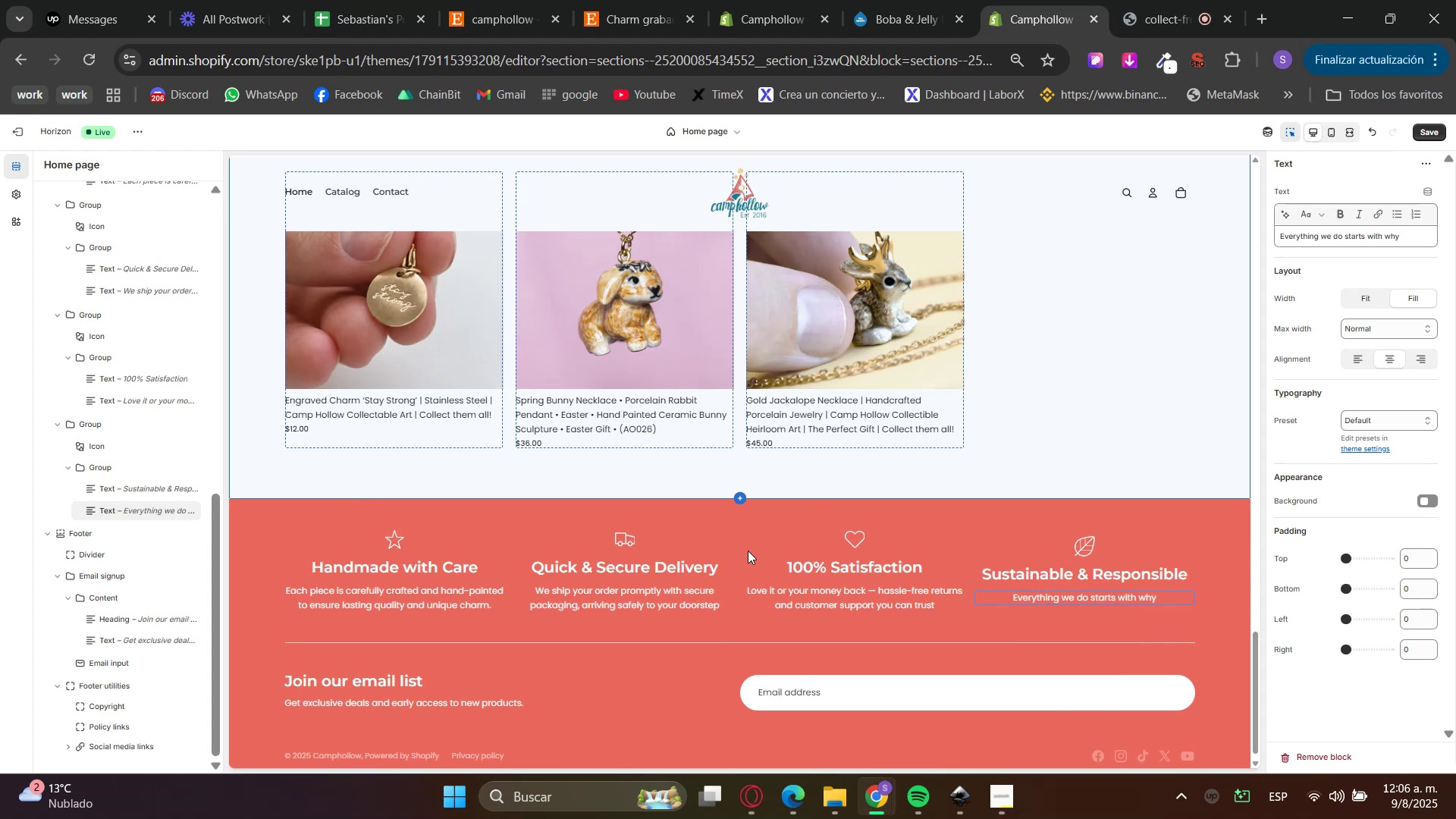 
left_click([446, 604])
 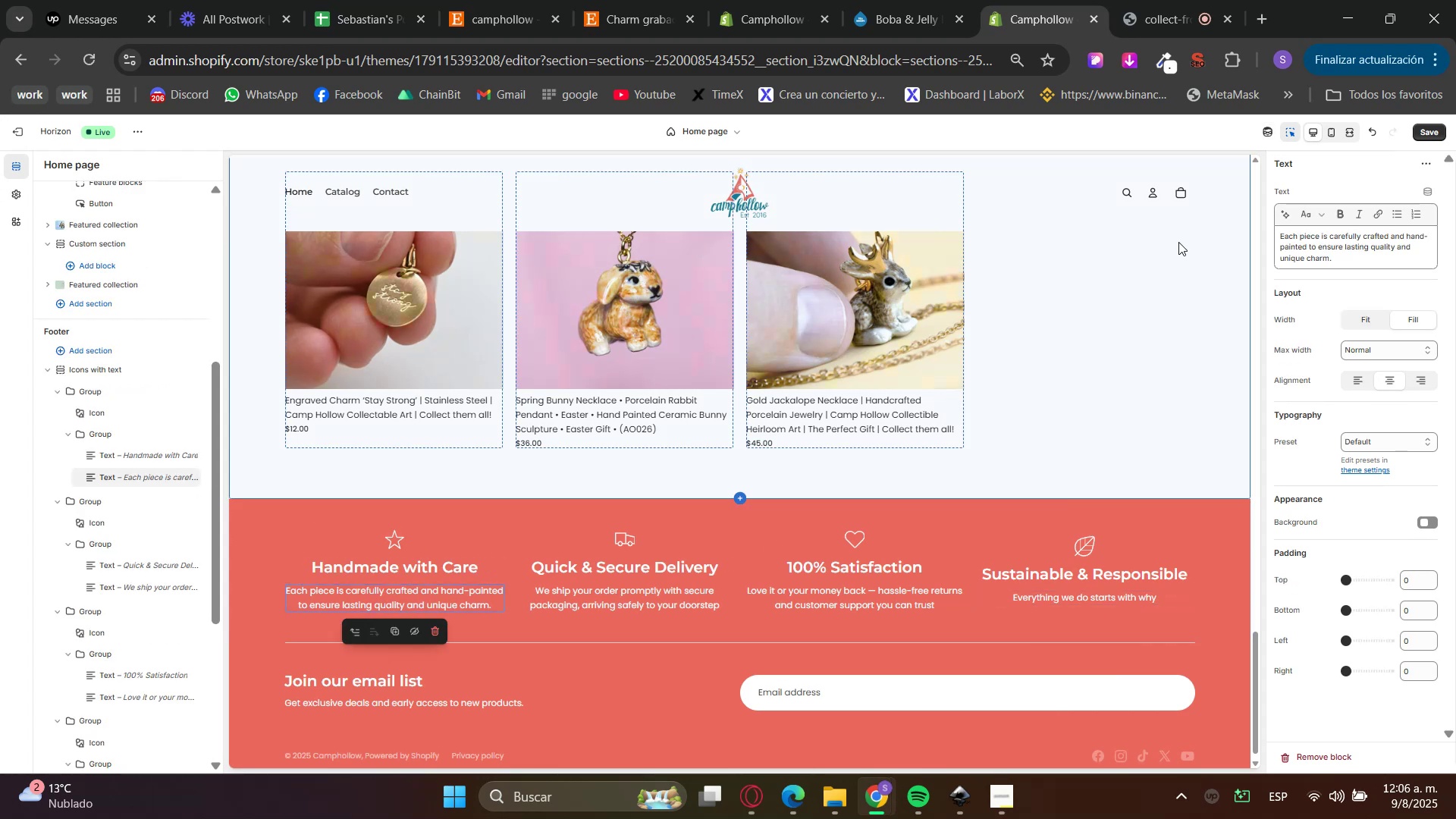 
left_click([1358, 254])
 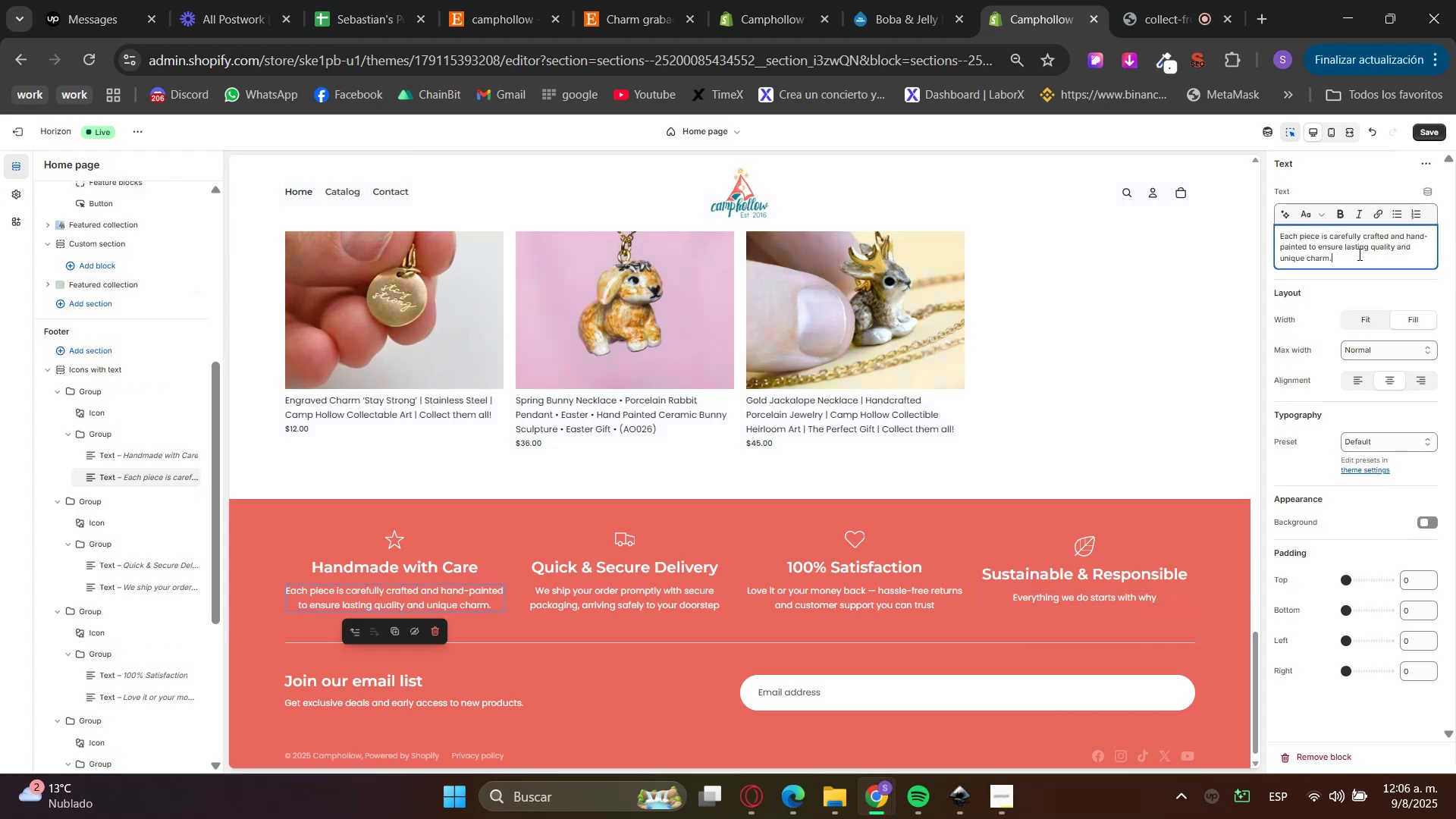 
key(Backspace)
 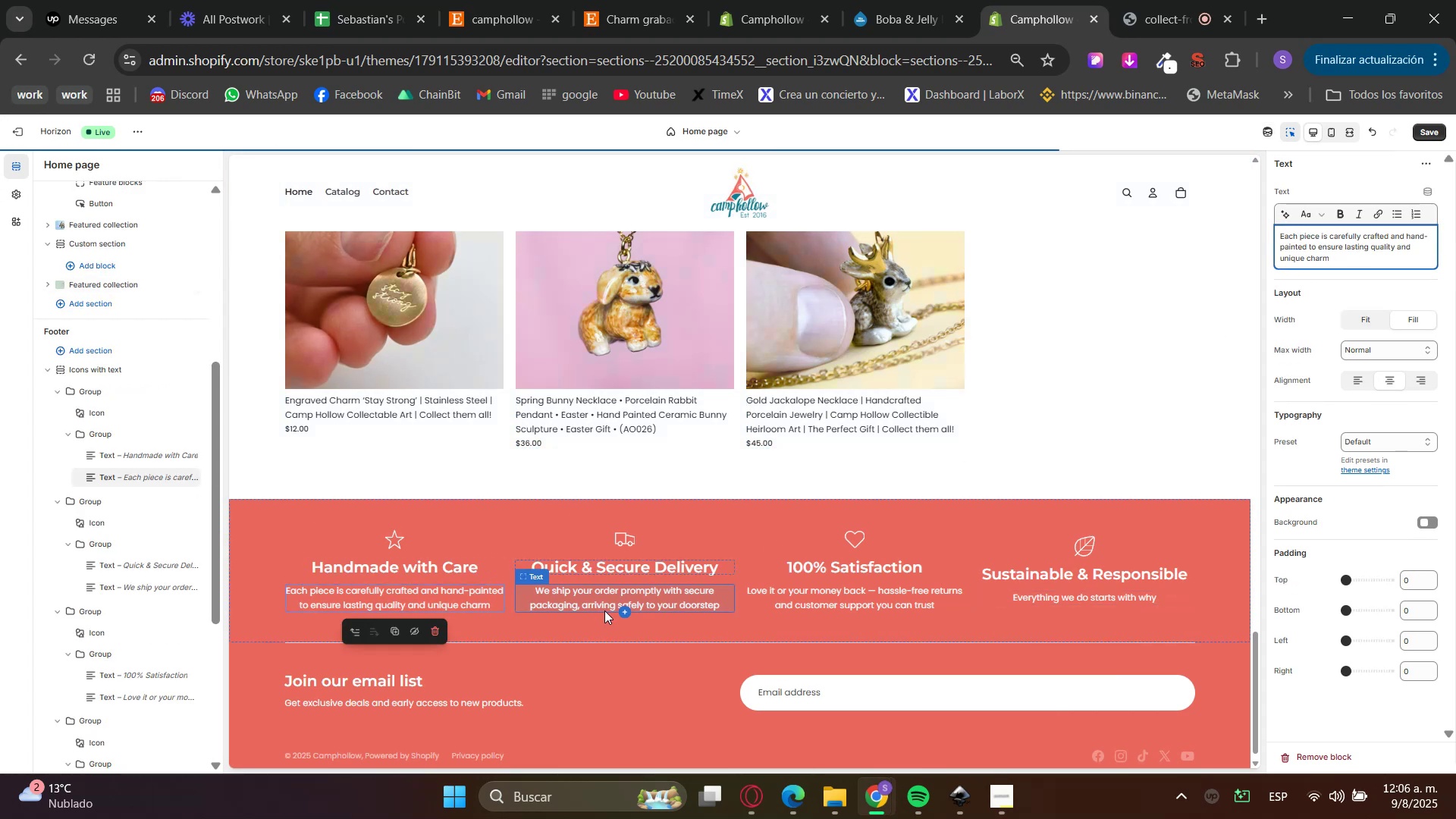 
key(Period)
 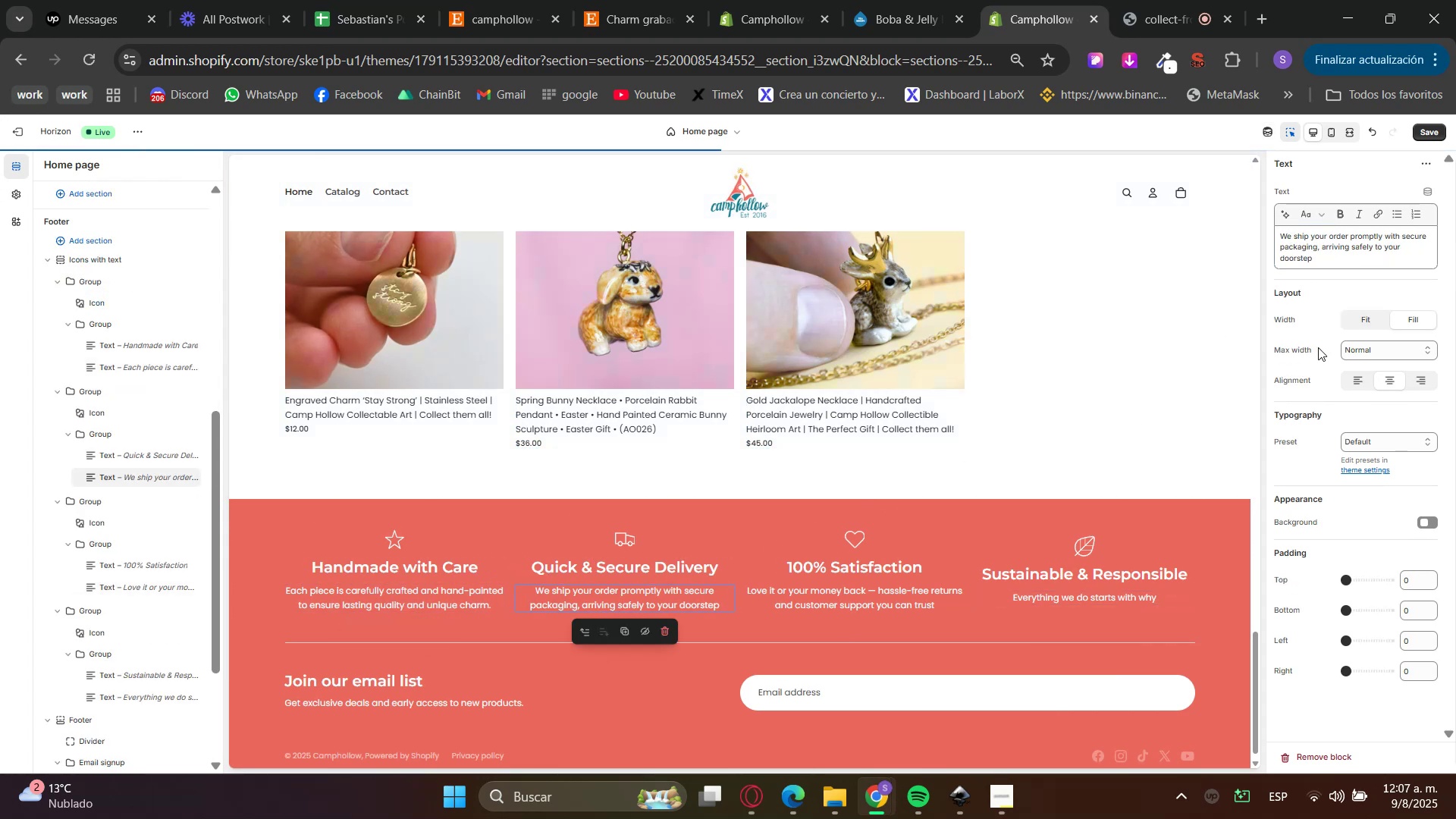 
double_click([1366, 263])
 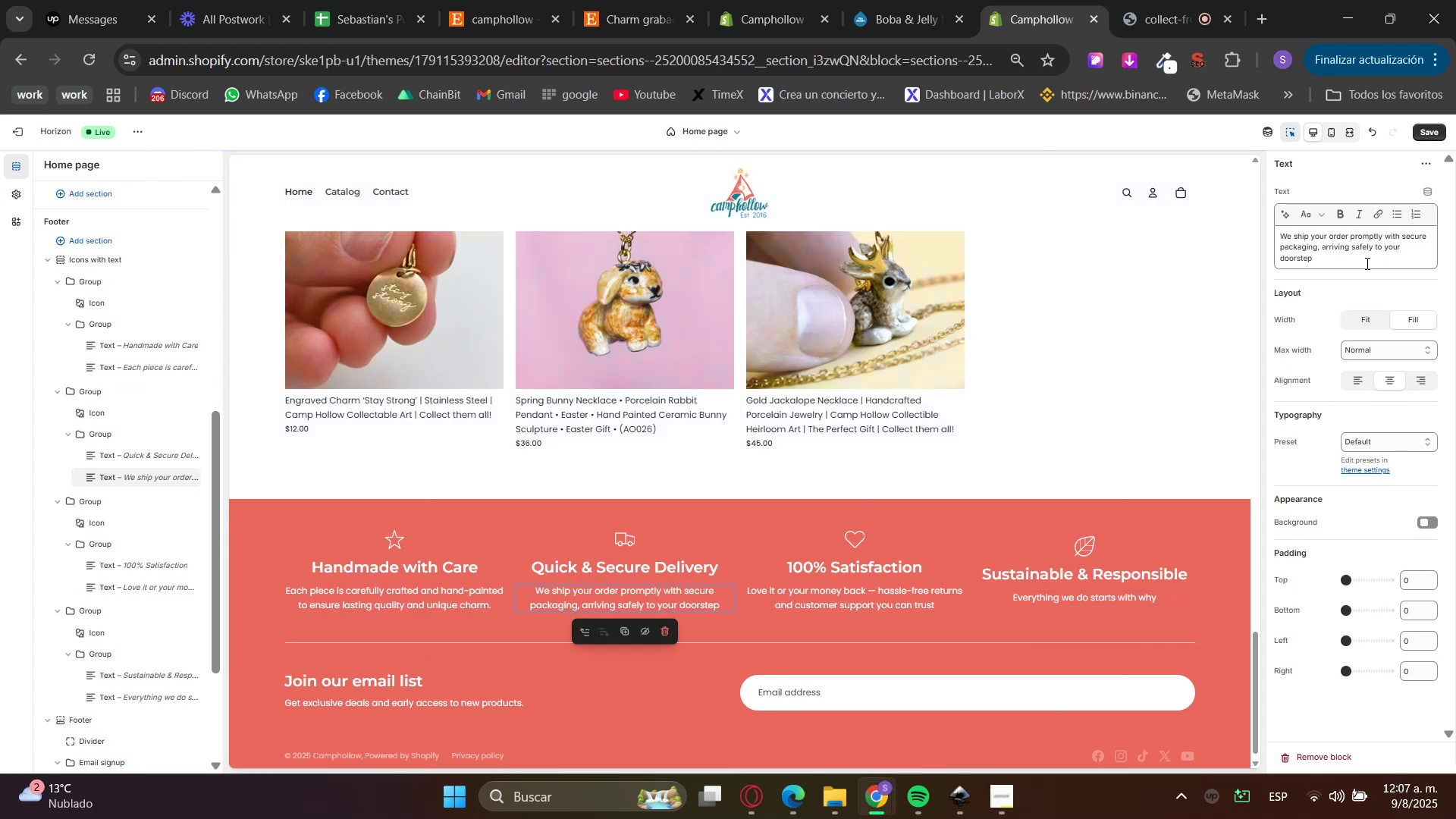 
key(Period)
 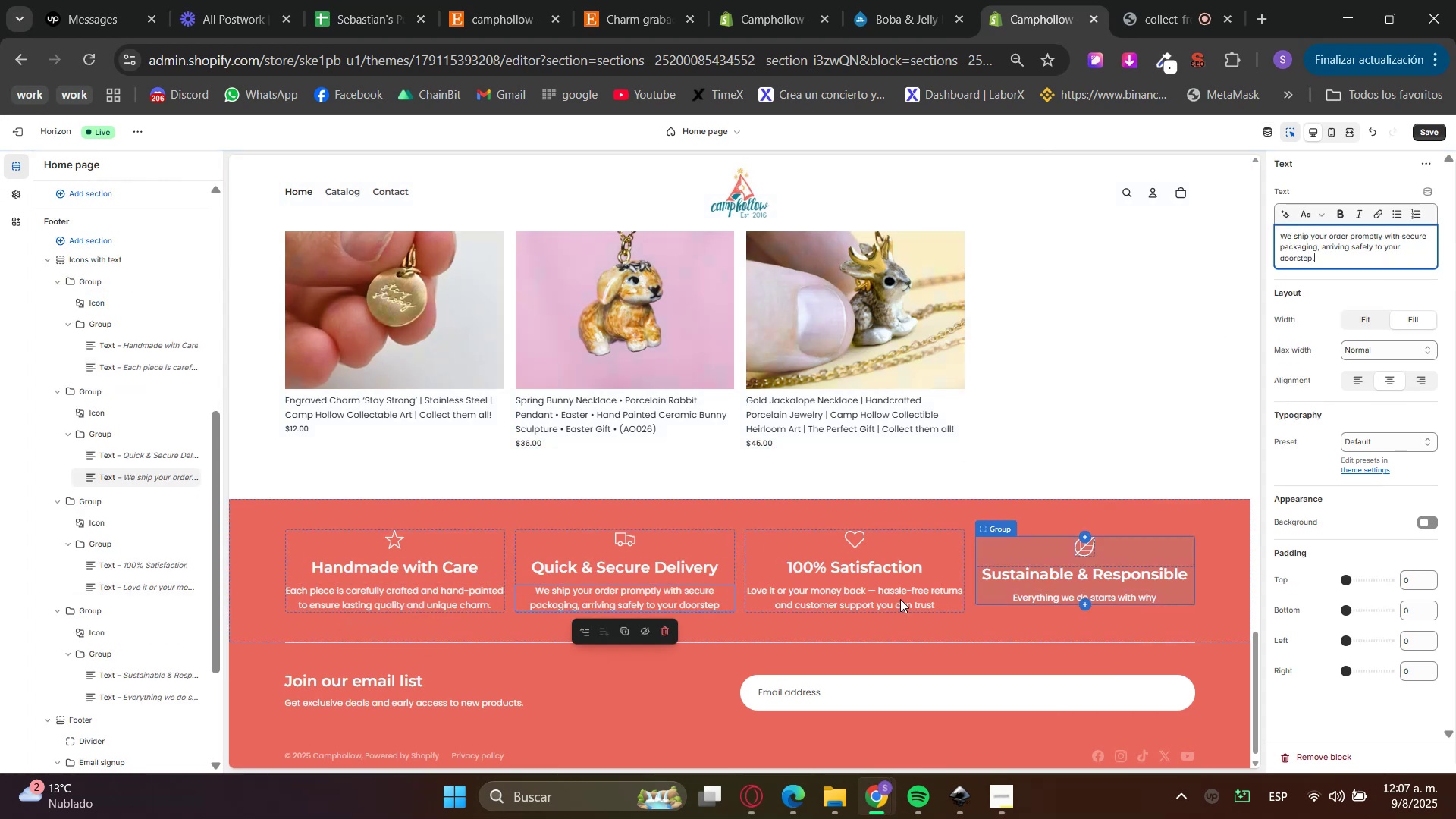 
left_click([886, 597])
 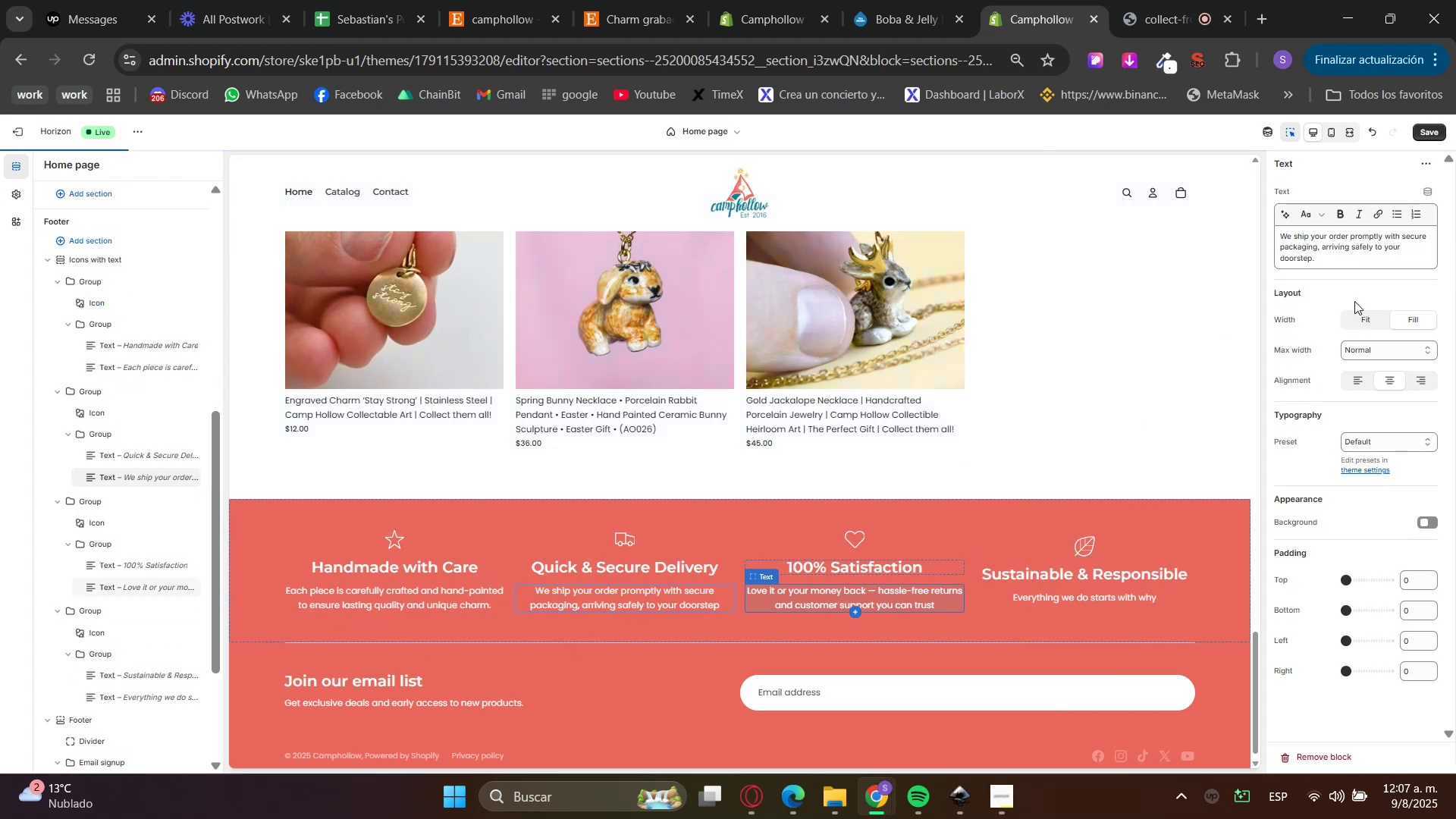 
left_click([1357, 266])
 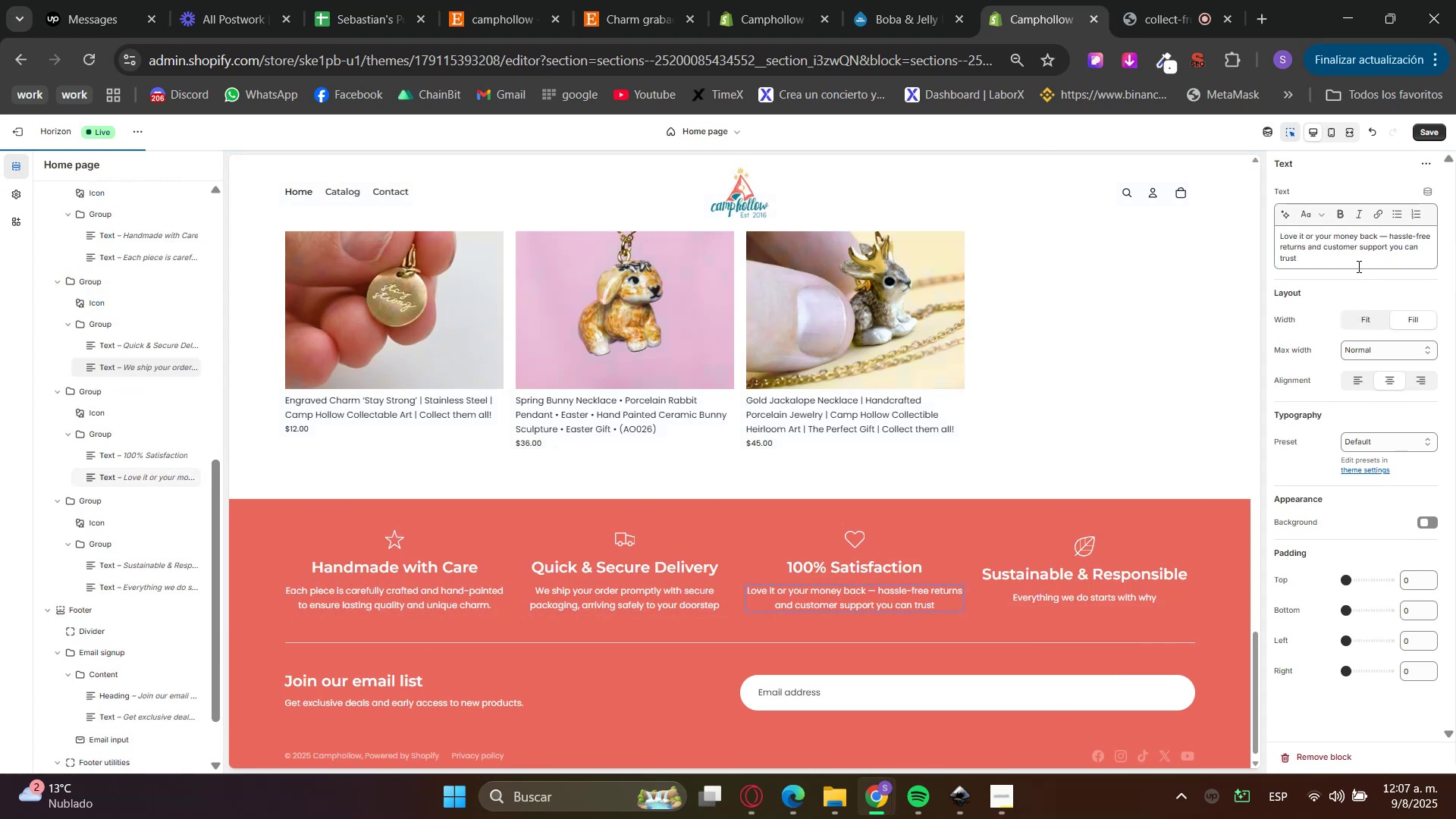 
key(Period)
 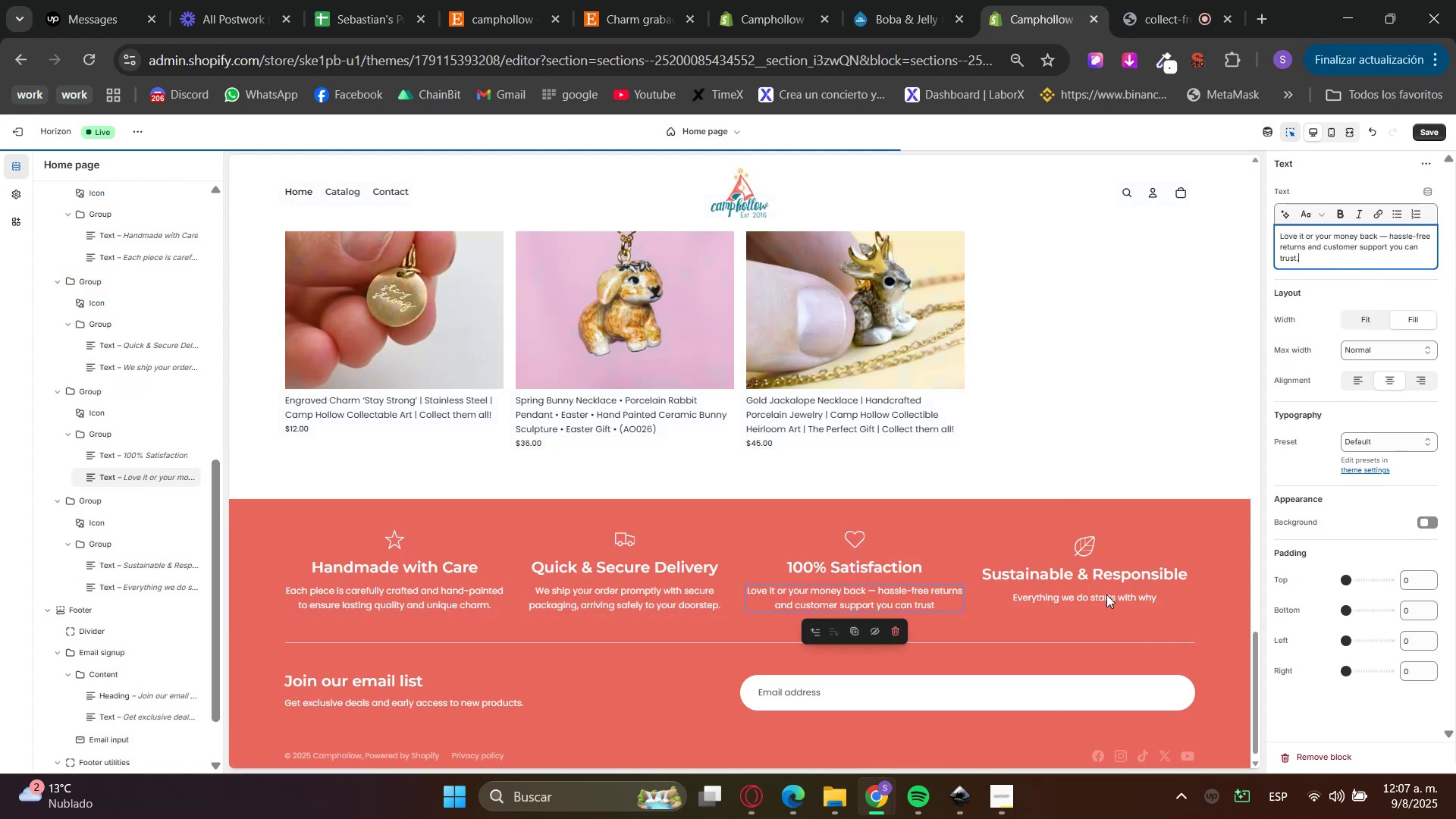 
left_click([1100, 592])
 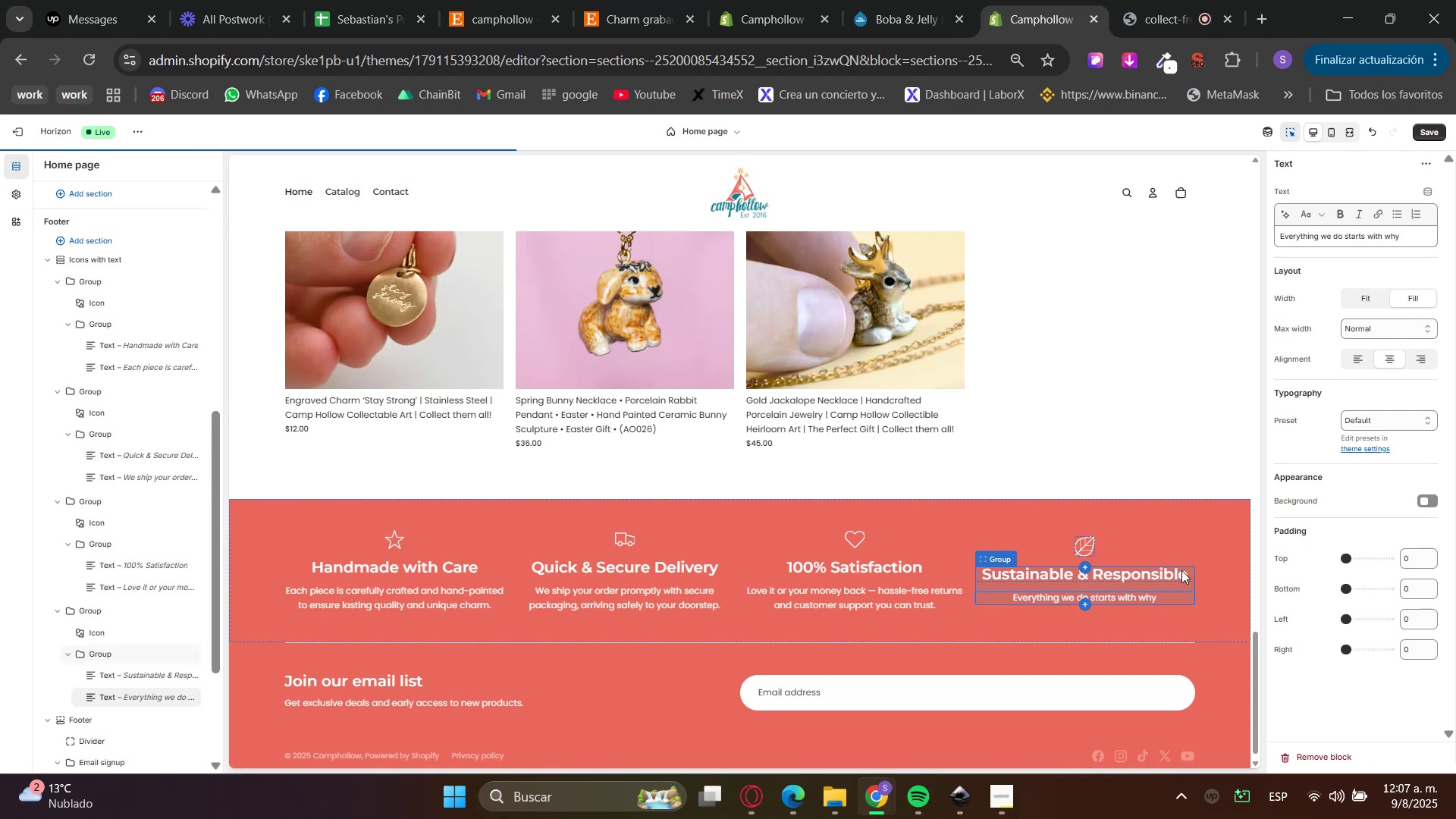 
double_click([1335, 243])
 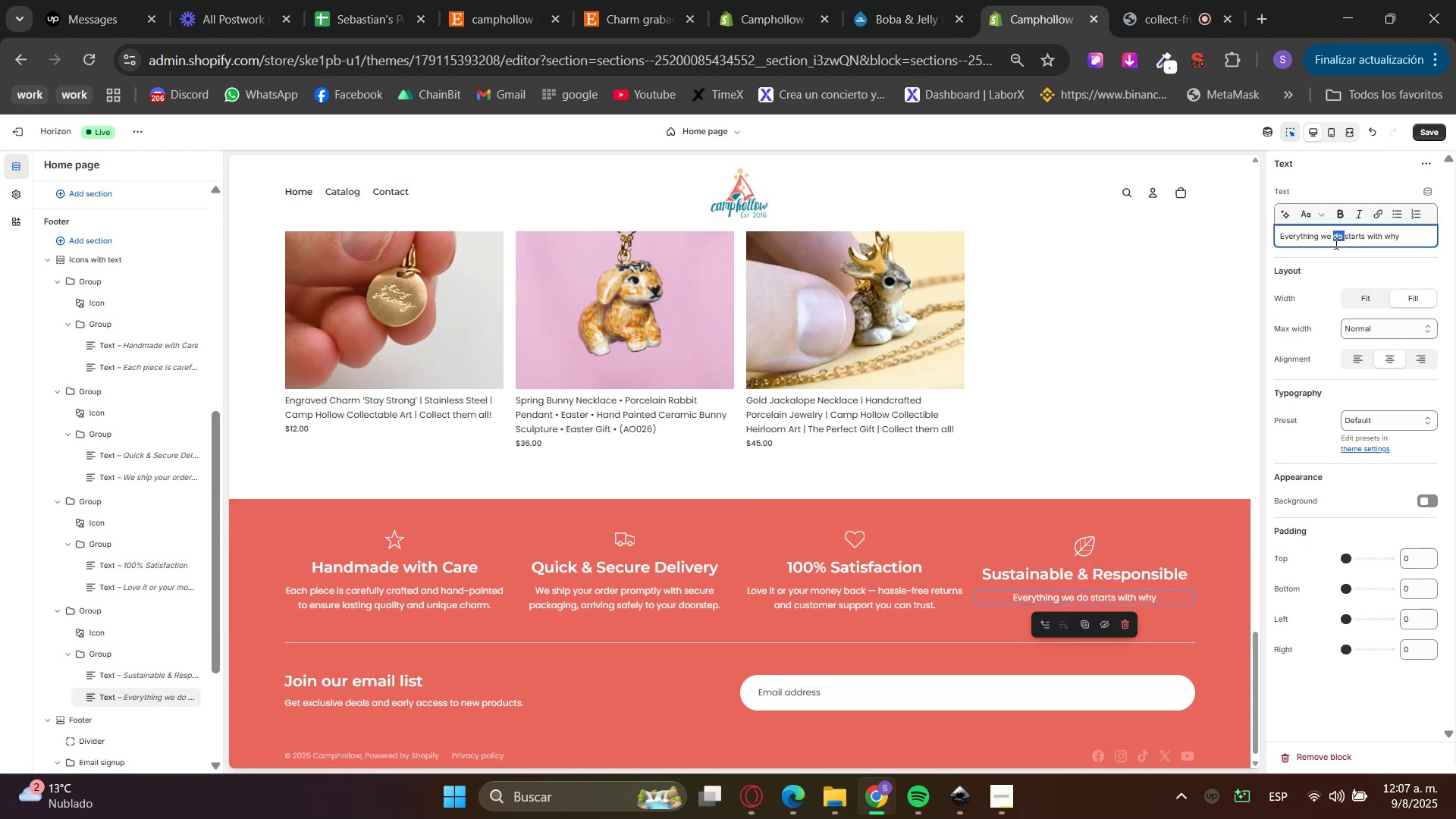 
triple_click([1335, 243])
 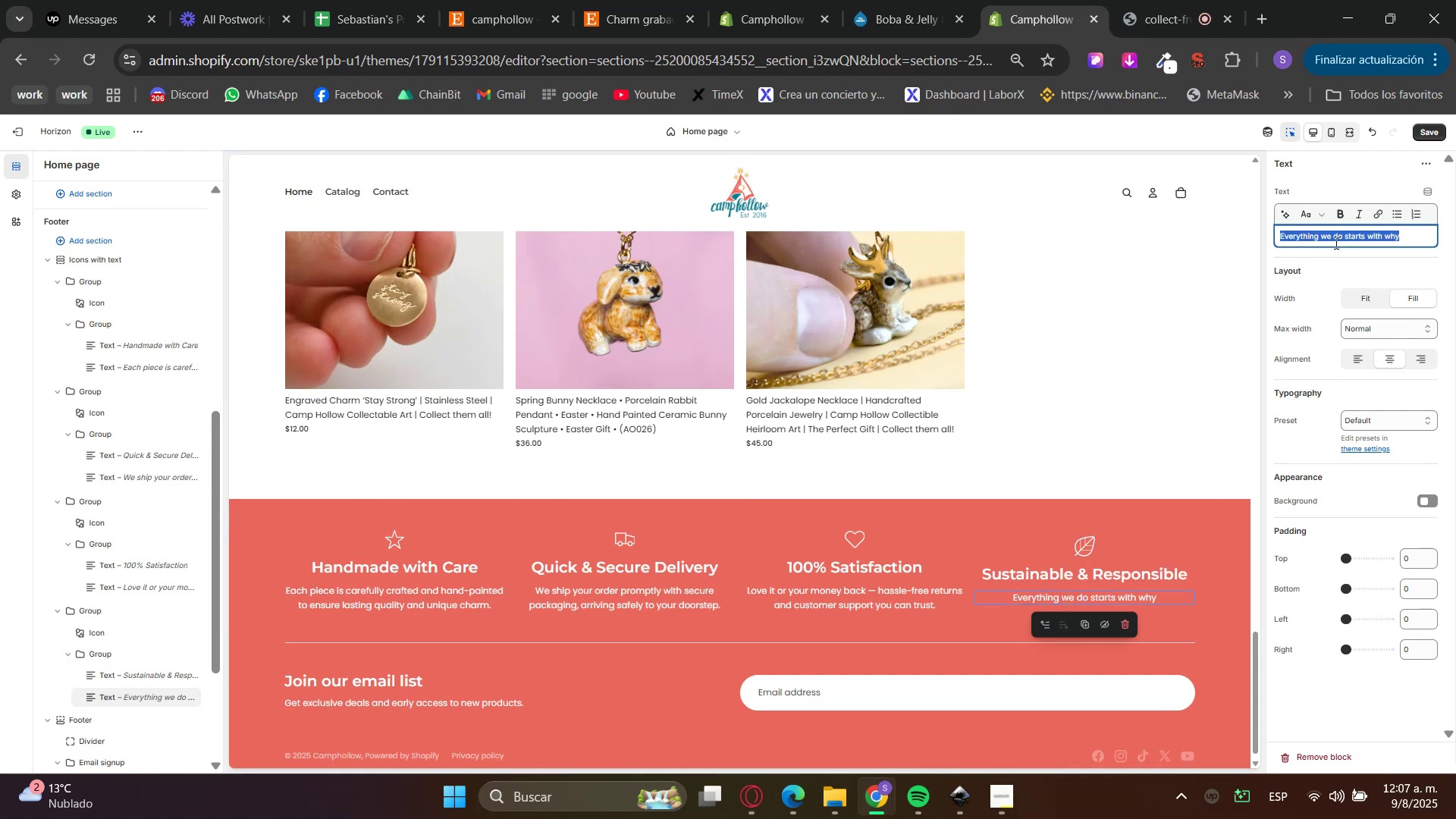 
key(Control+V)
 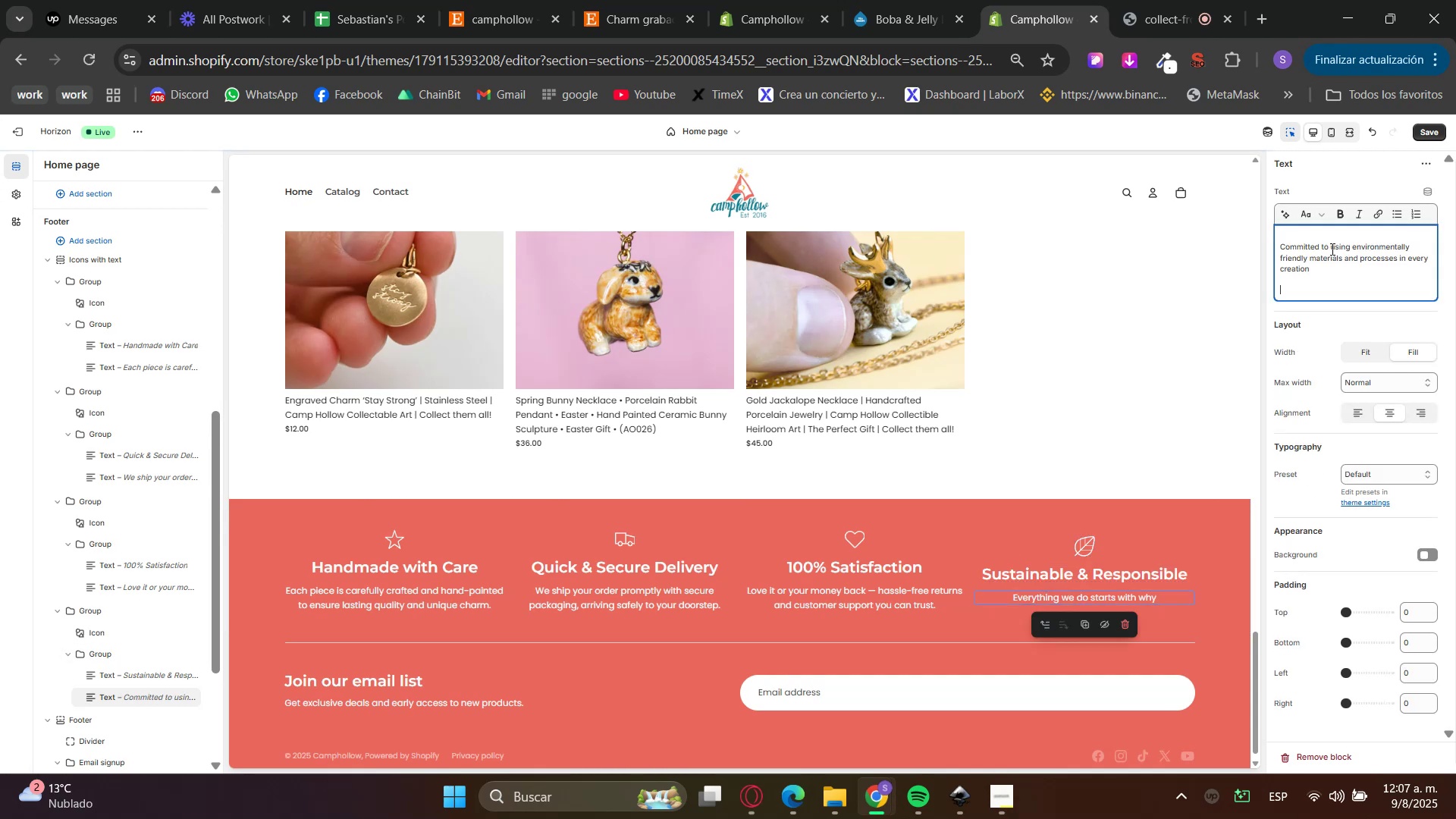 
key(Backspace)
 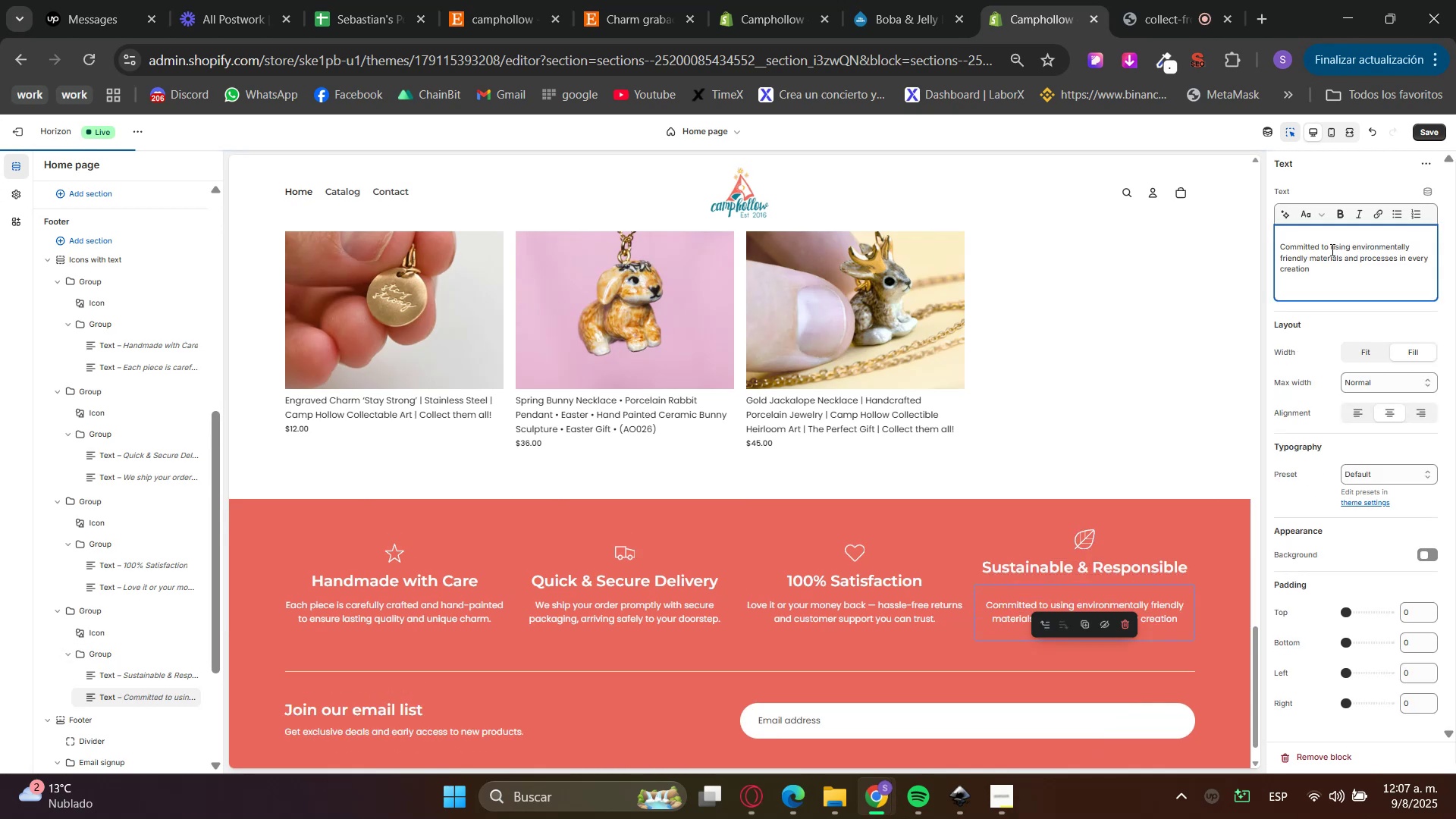 
key(Backspace)
 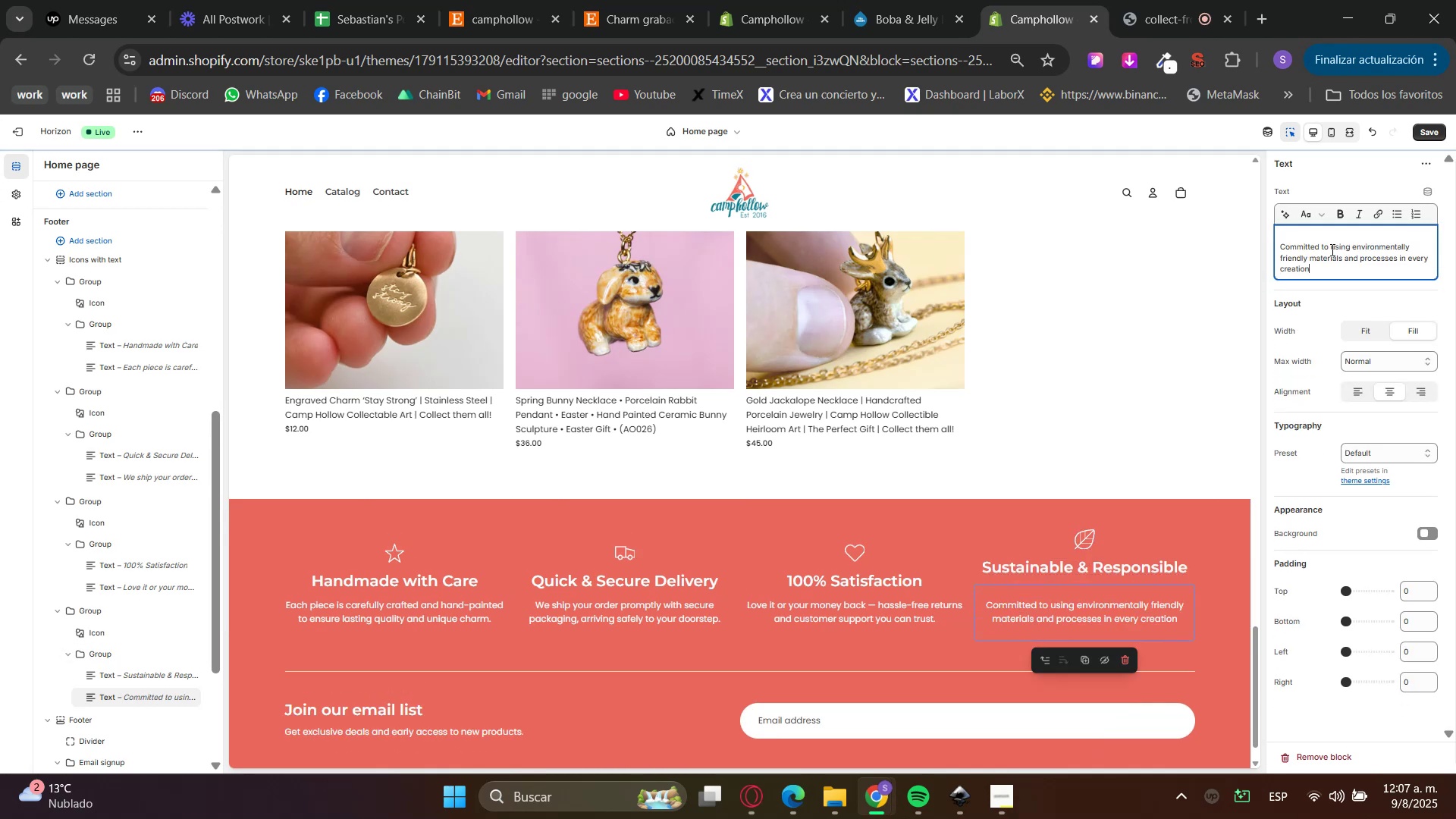 
key(Period)
 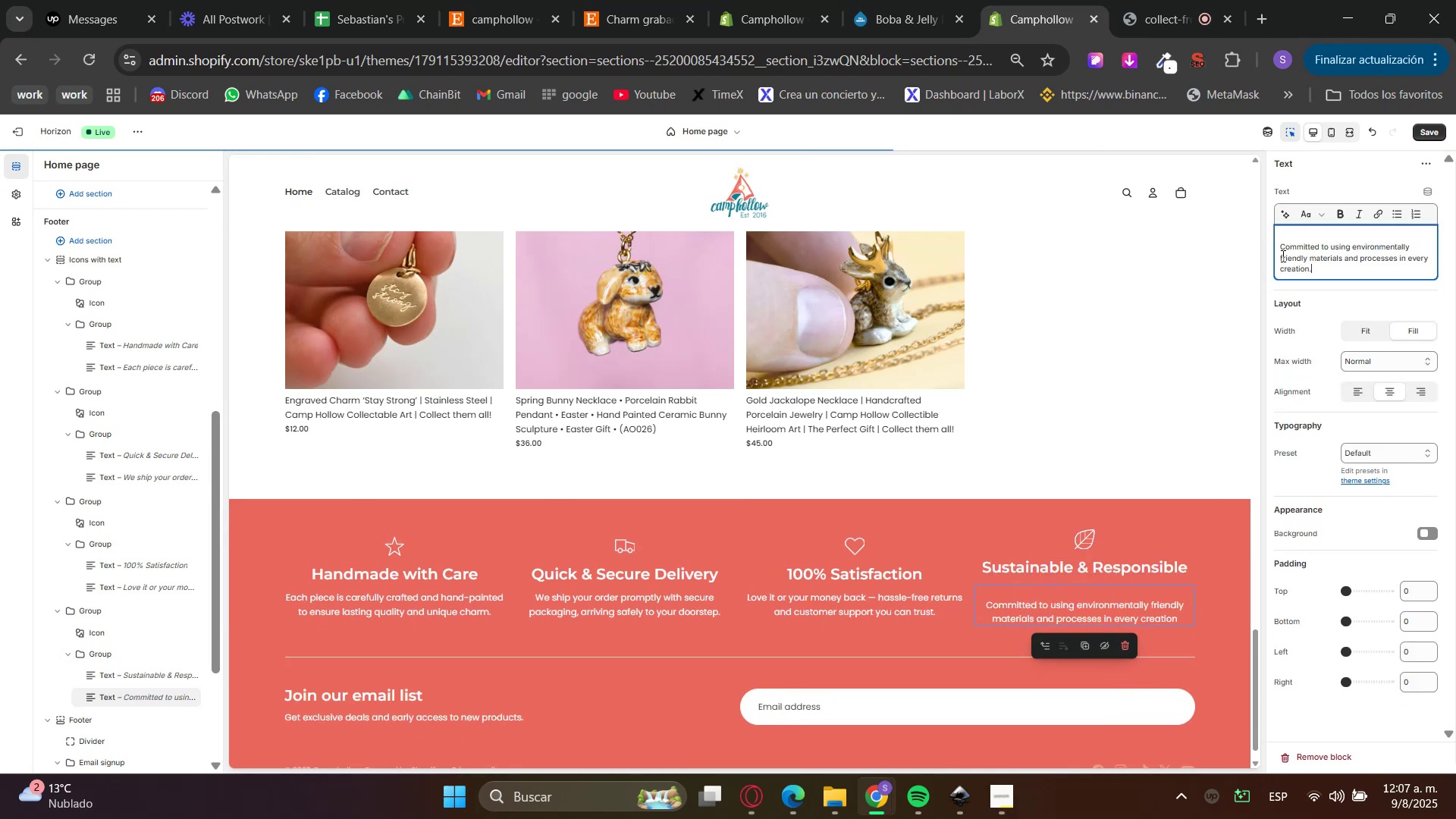 
key(Backspace)
 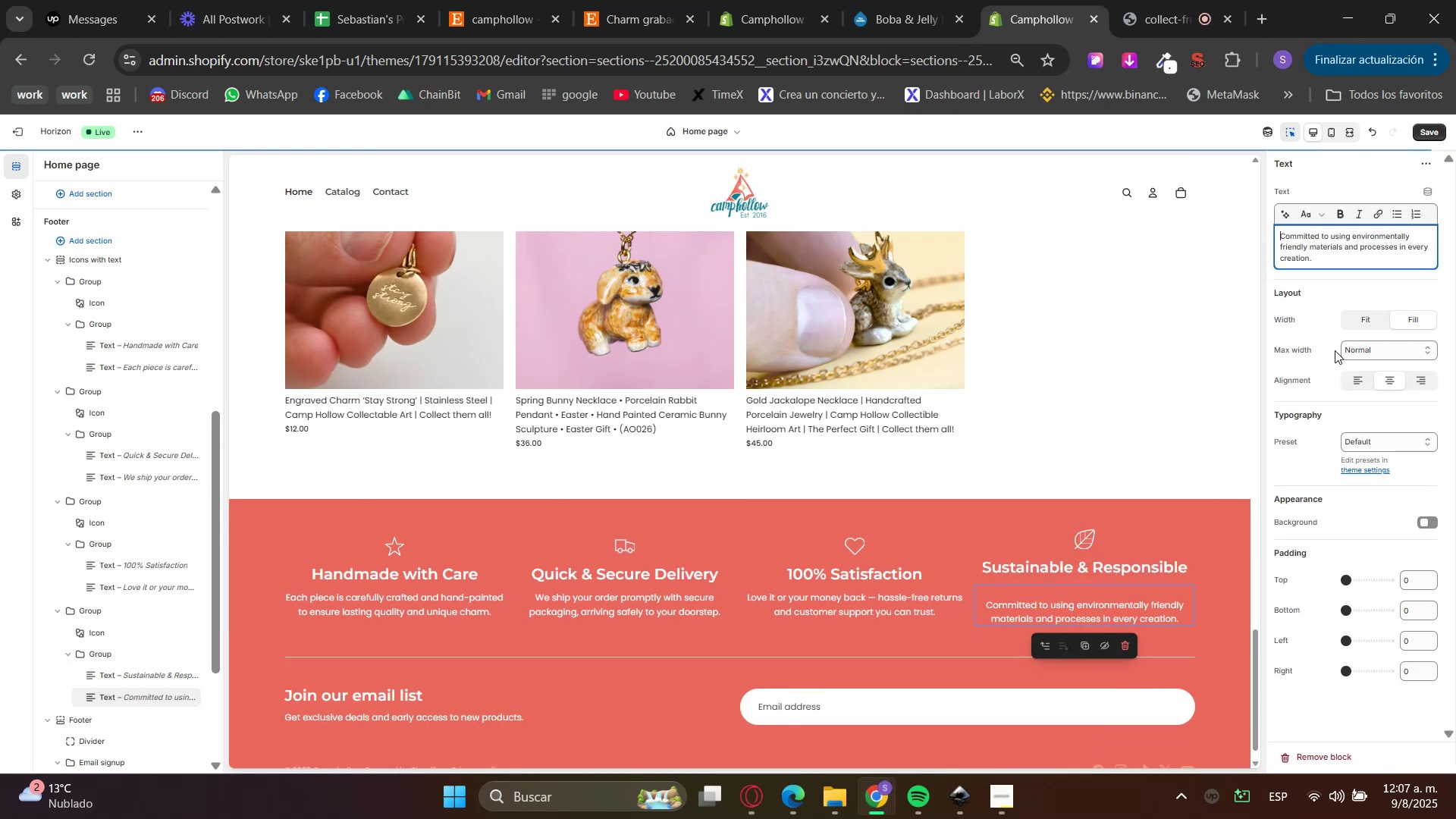 
left_click([1331, 302])
 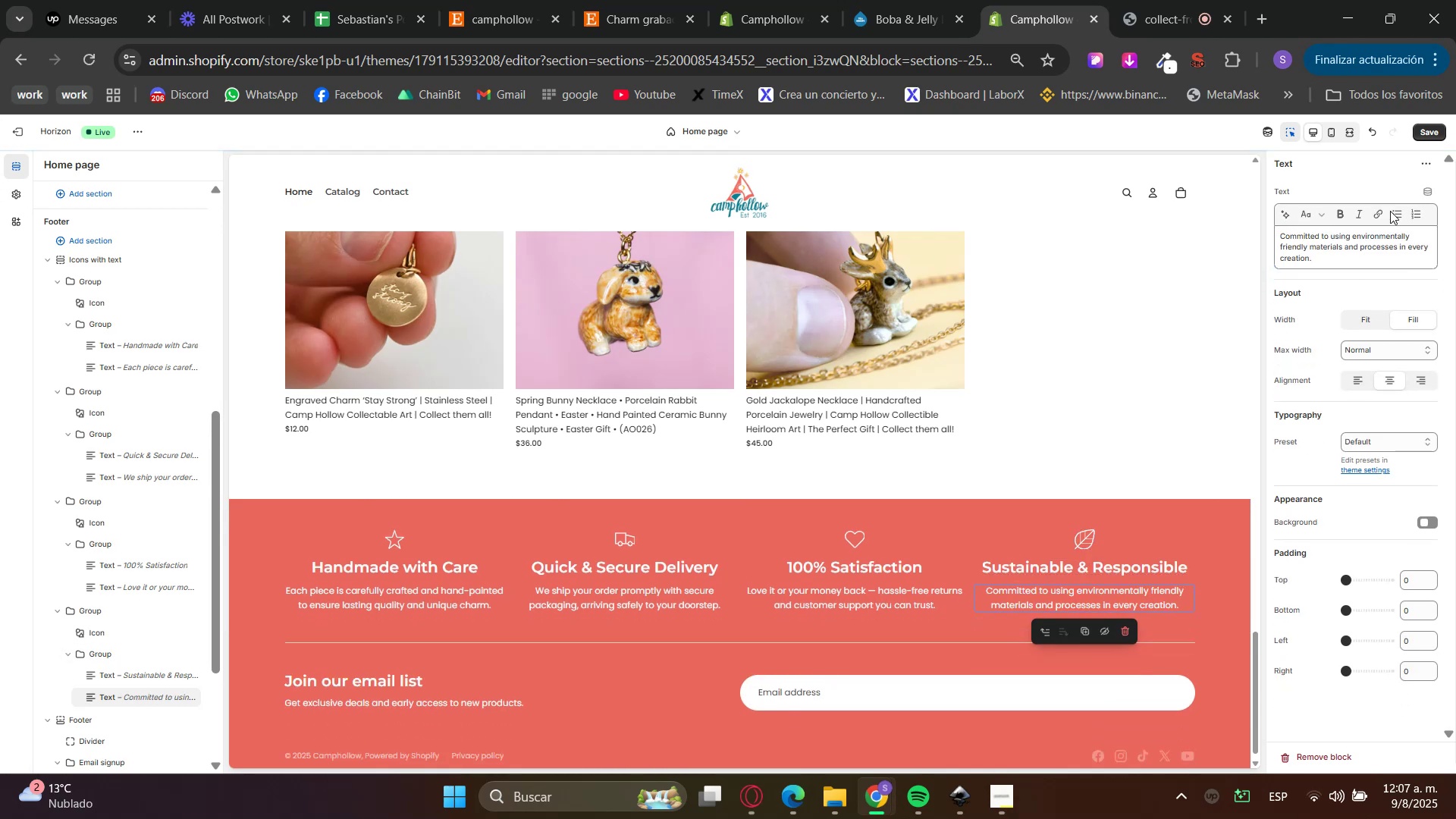 
left_click([1354, 323])
 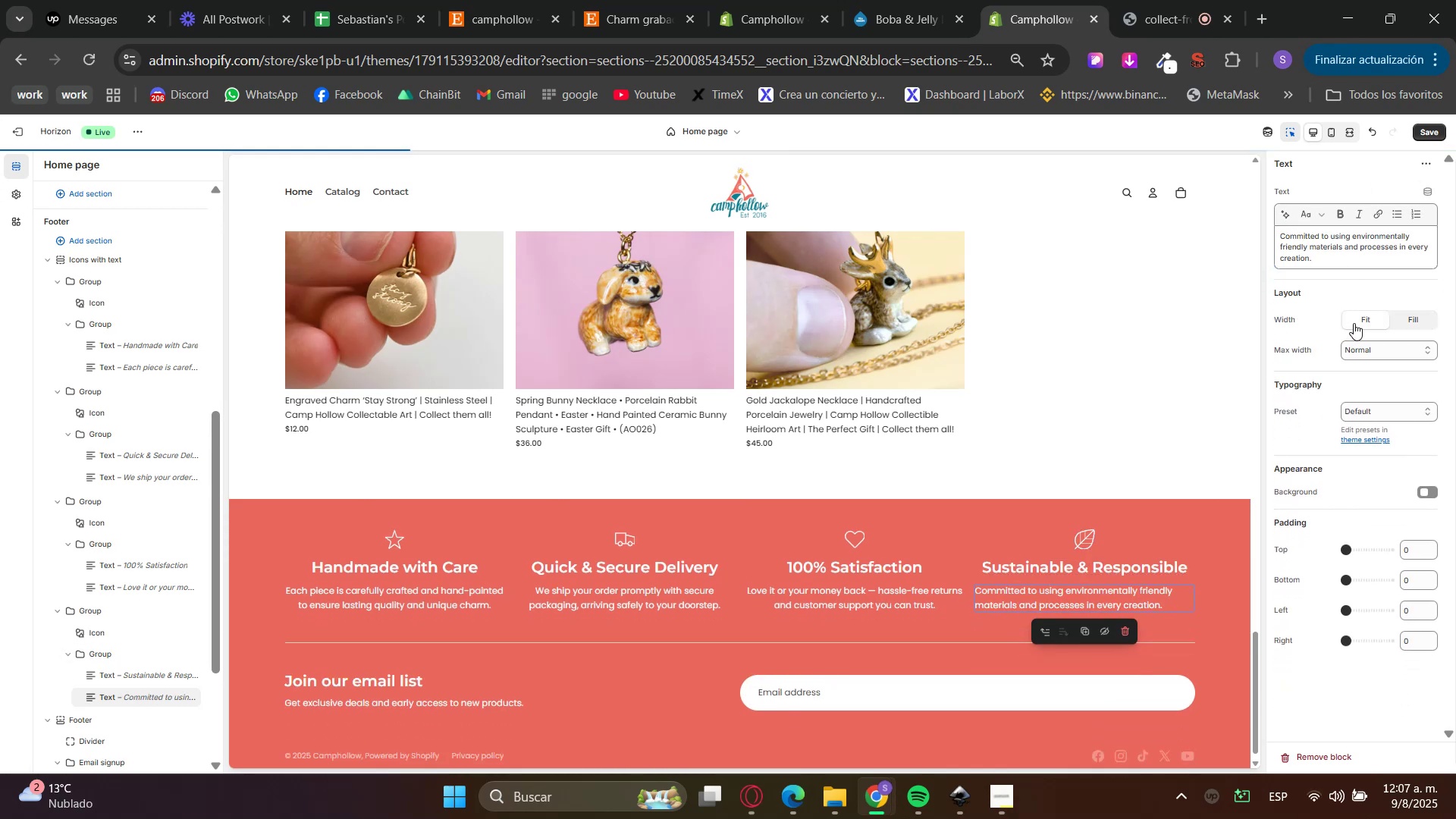 
left_click([1354, 323])
 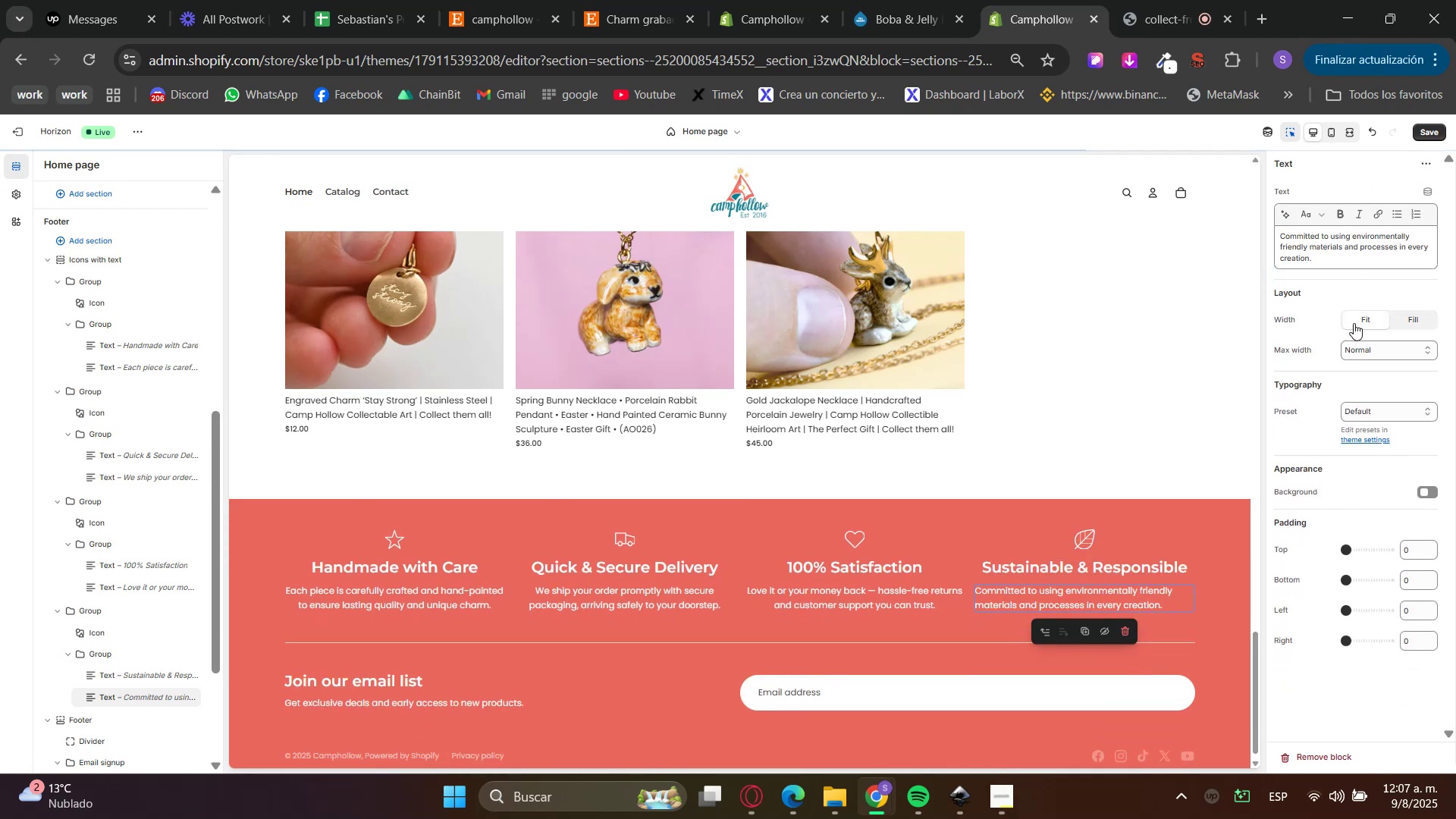 
left_click([1416, 318])
 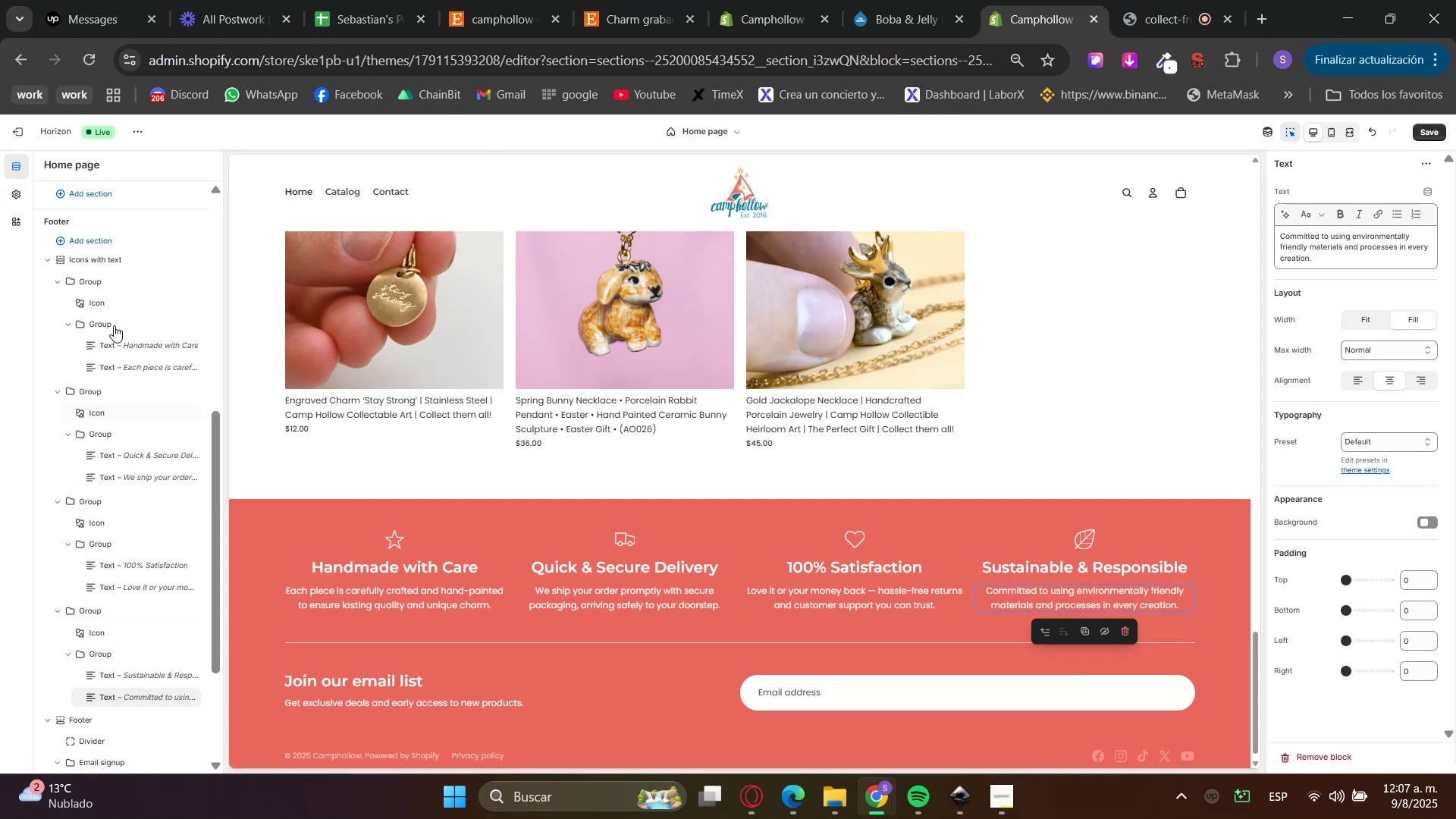 
left_click([102, 283])
 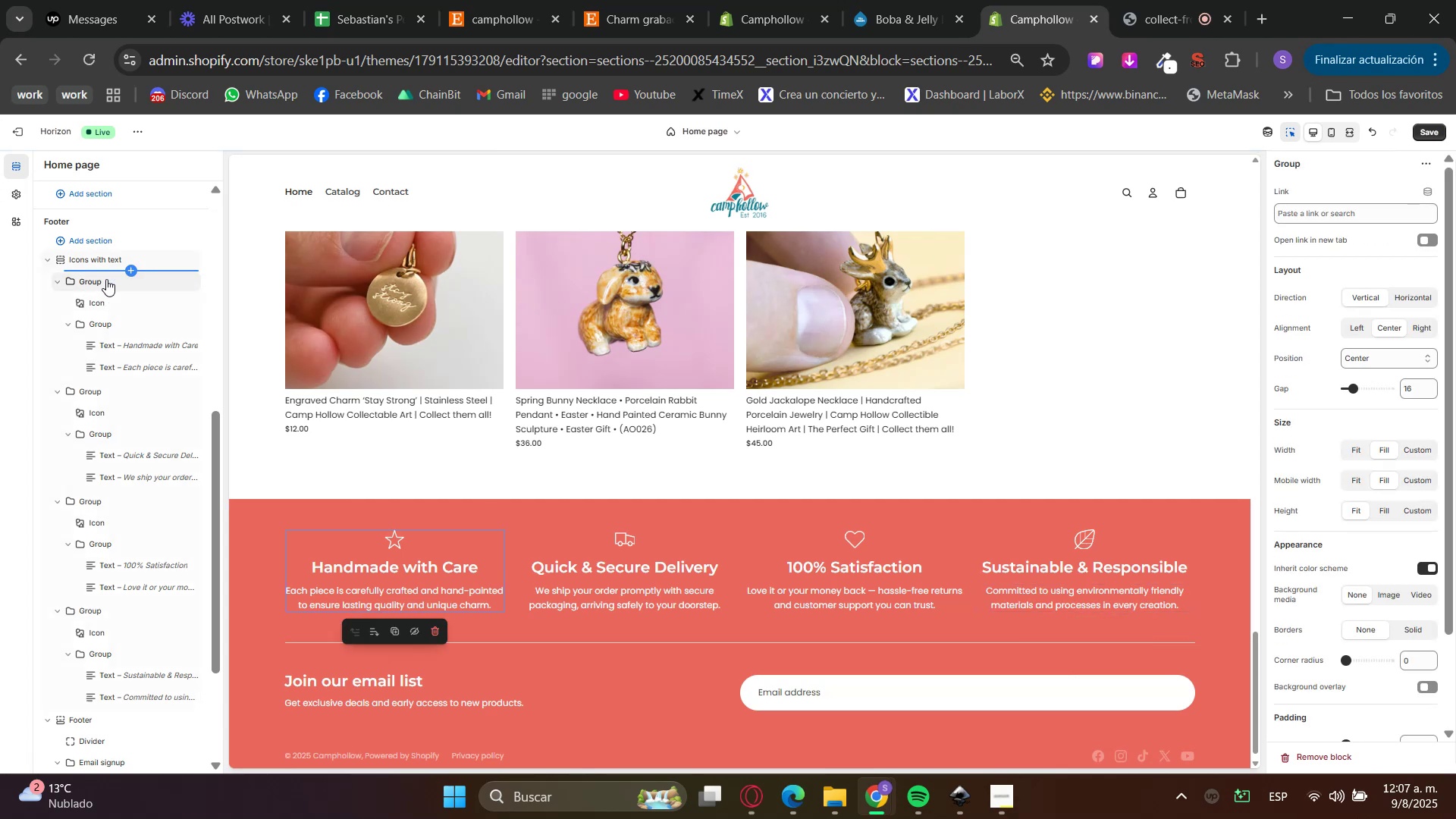 
double_click([57, 278])
 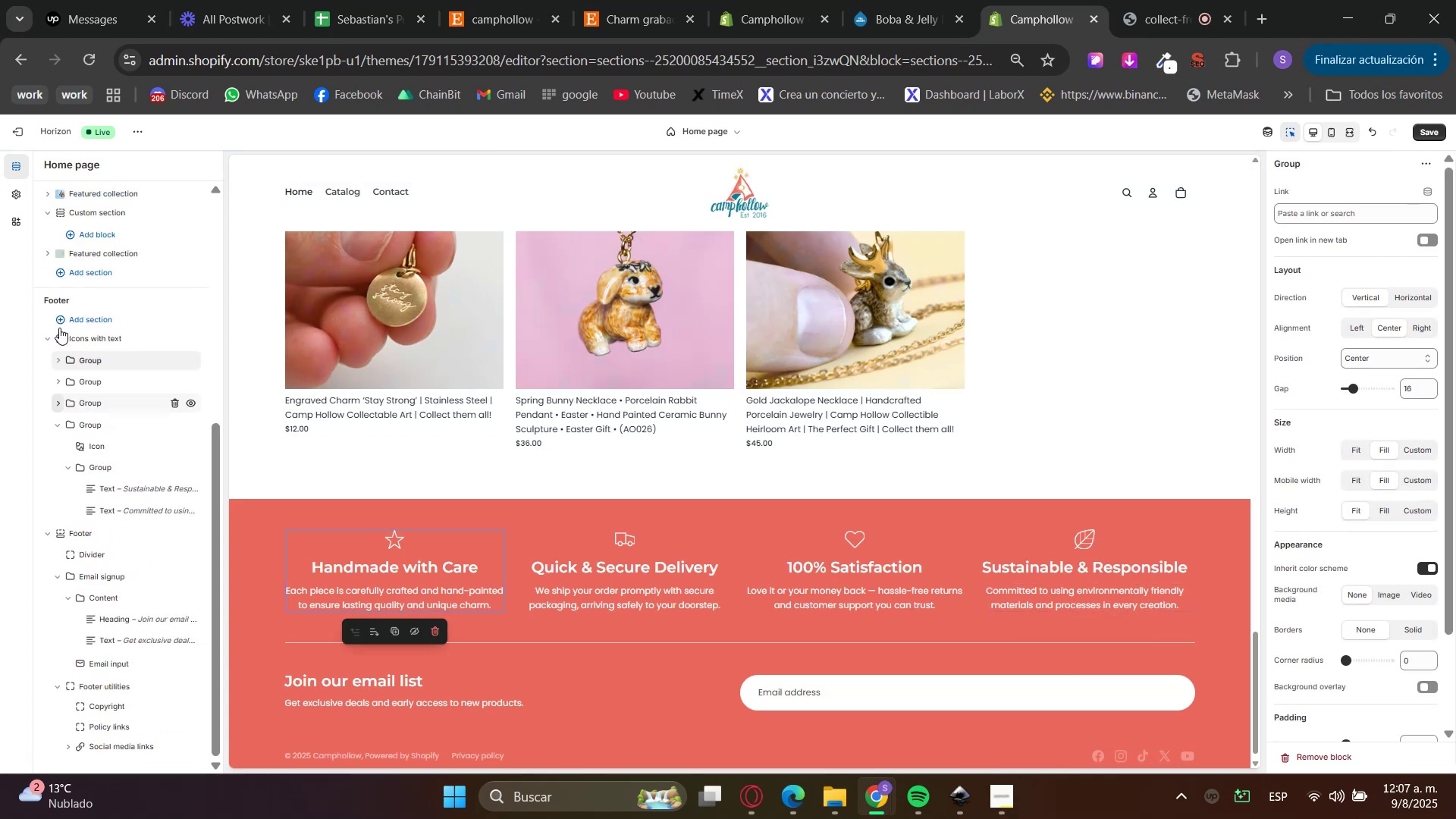 
left_click([87, 335])
 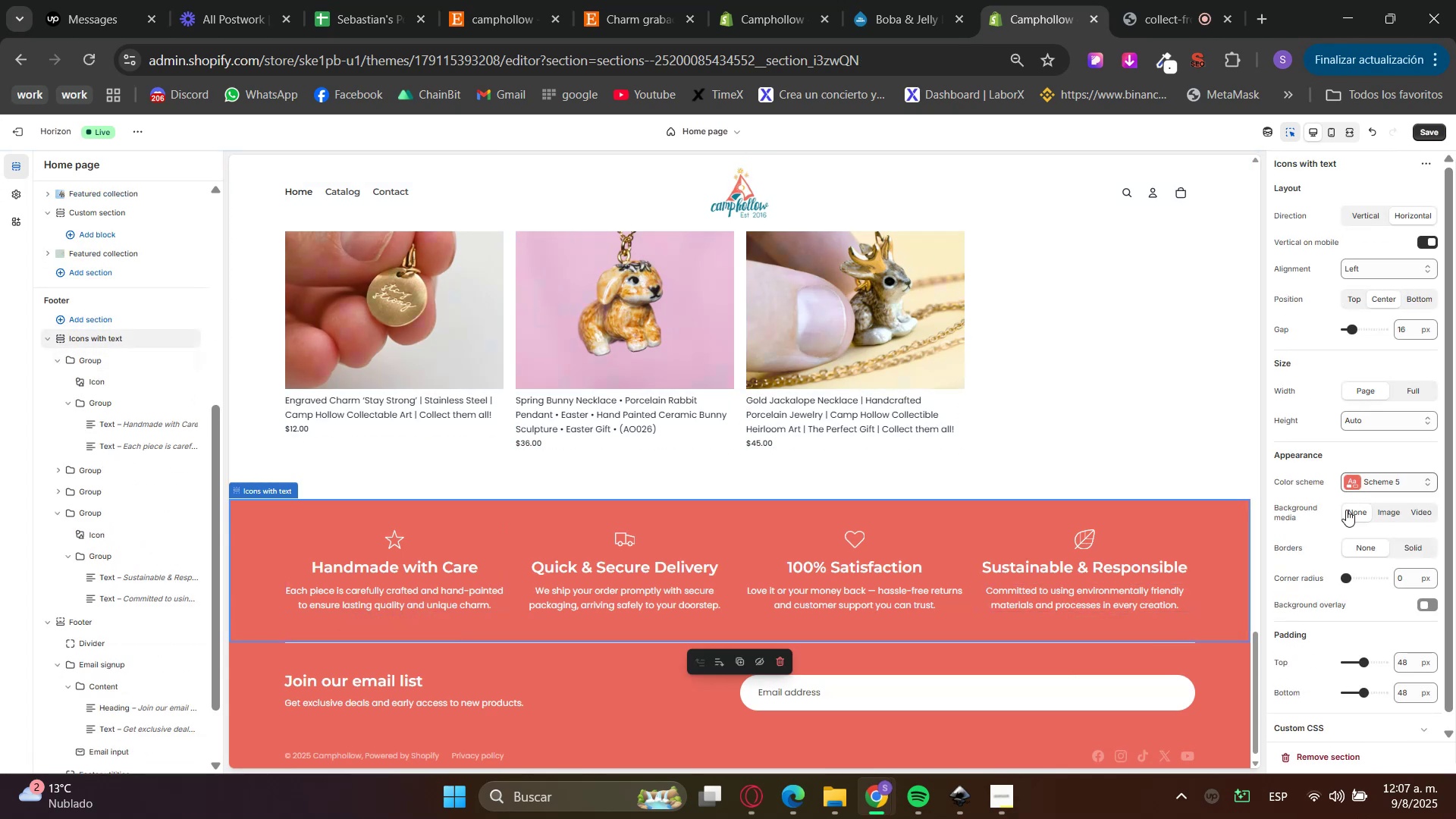 
scroll: coordinate [1175, 535], scroll_direction: down, amount: 3.0
 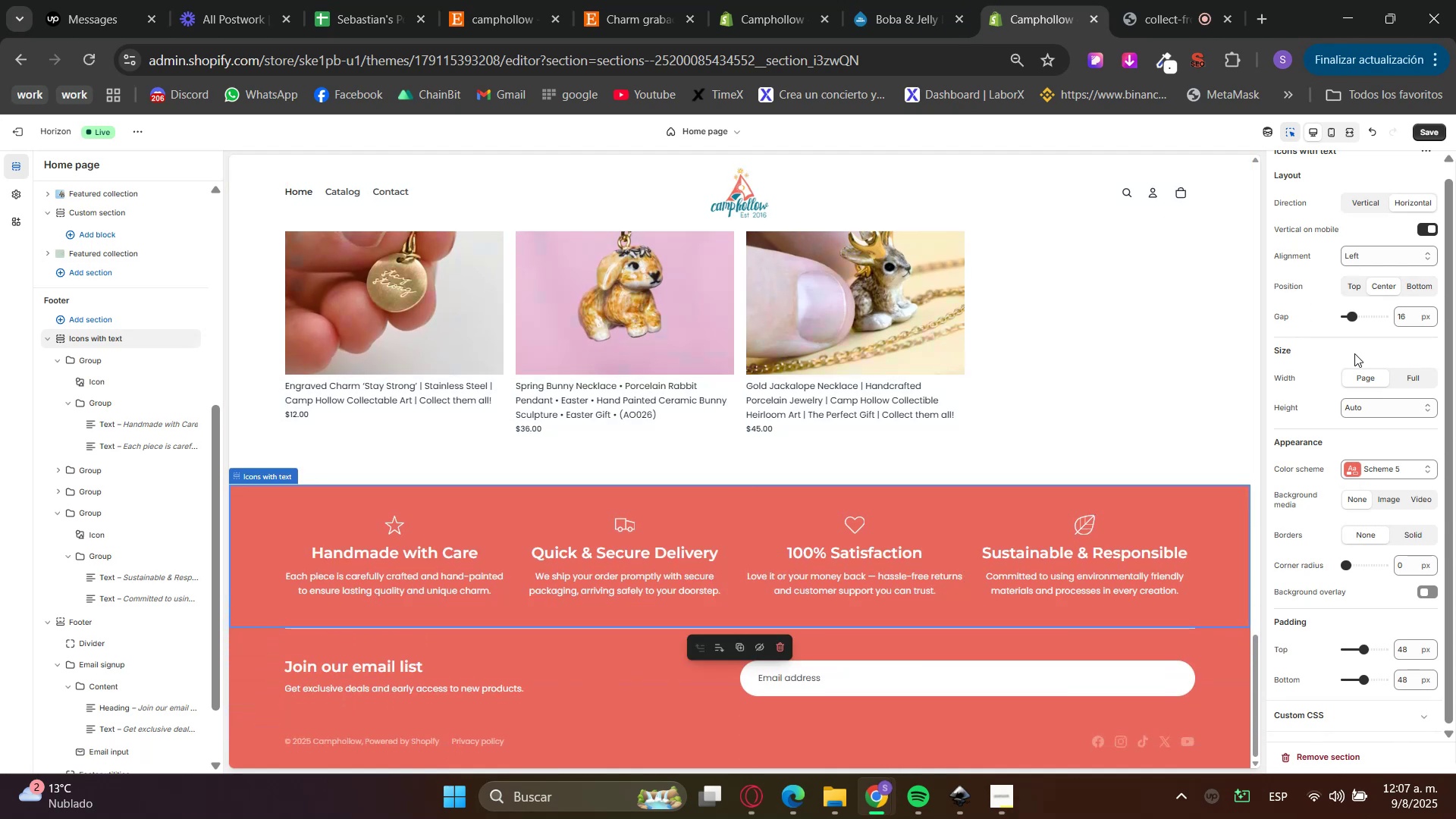 
wait(7.46)
 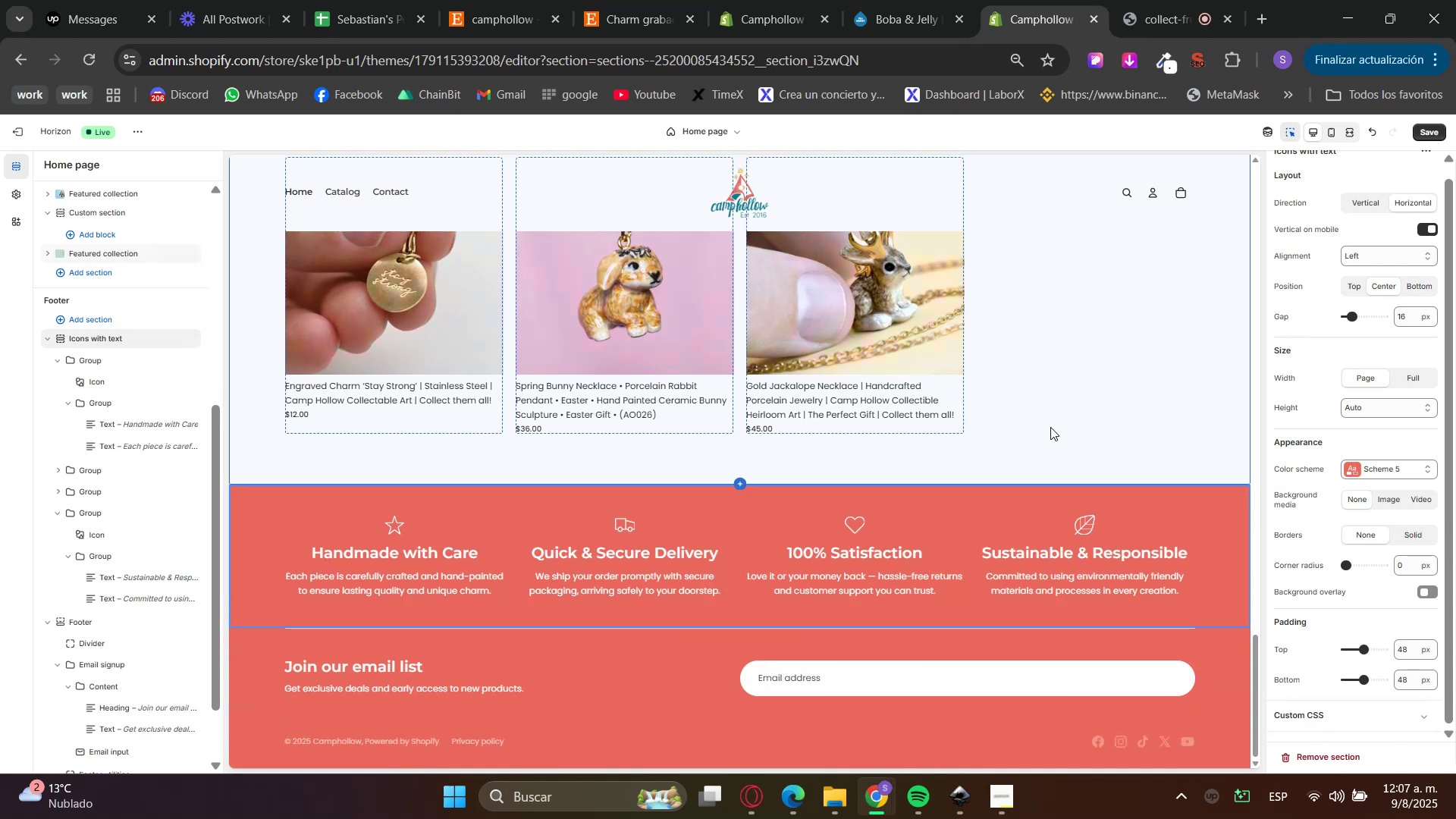 
left_click([1355, 289])
 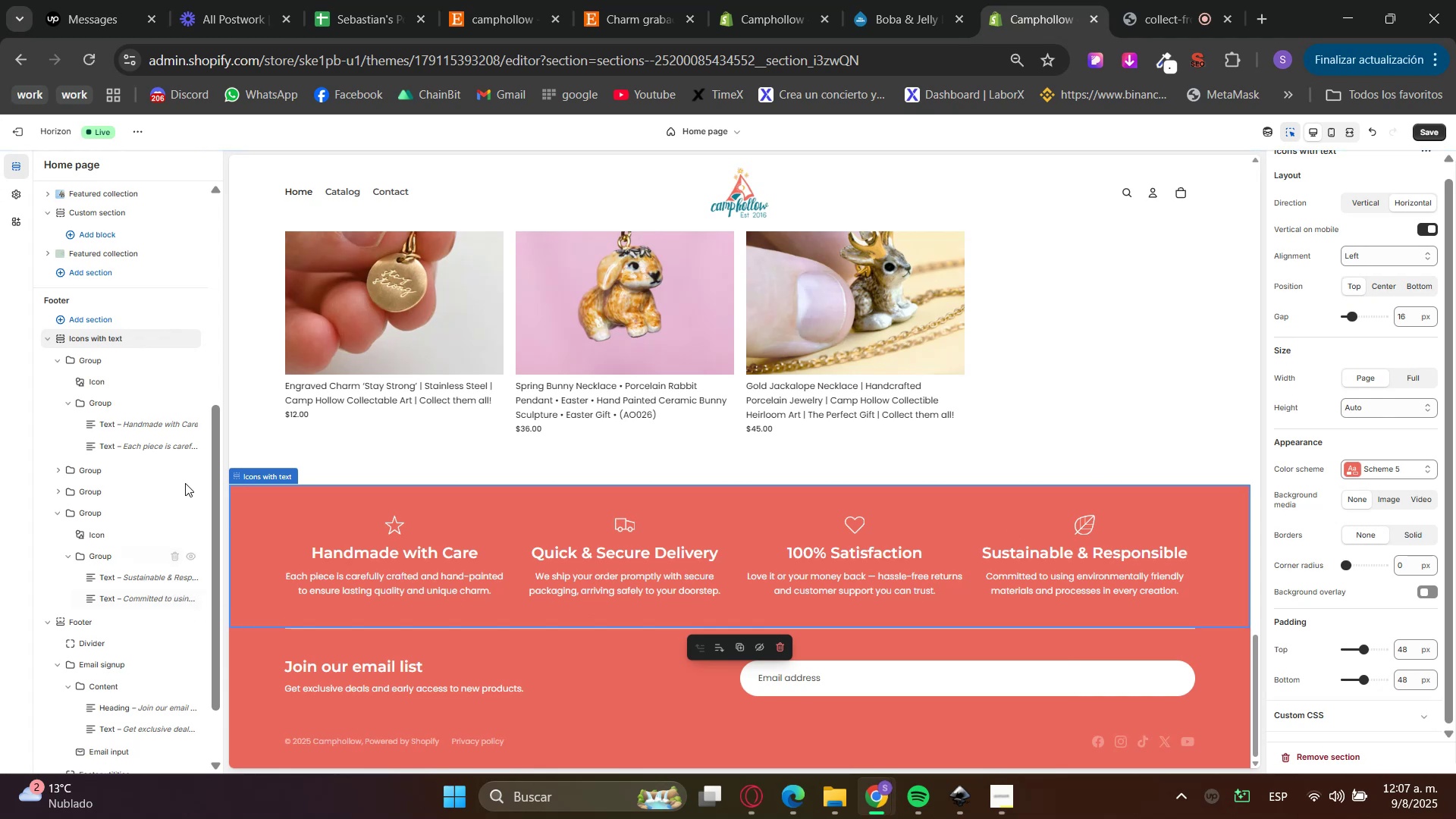 
left_click([638, 554])
 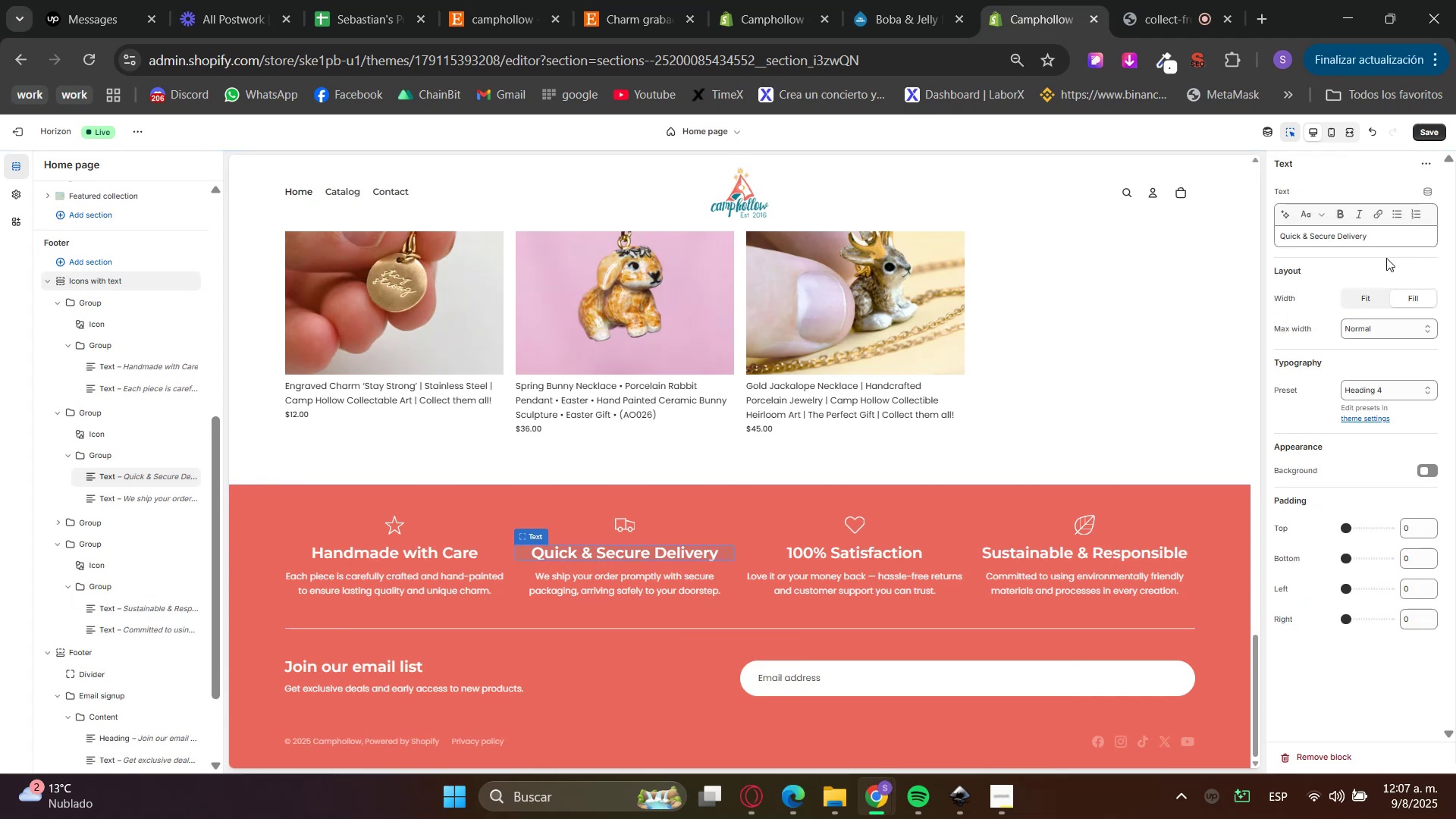 
left_click([1389, 242])
 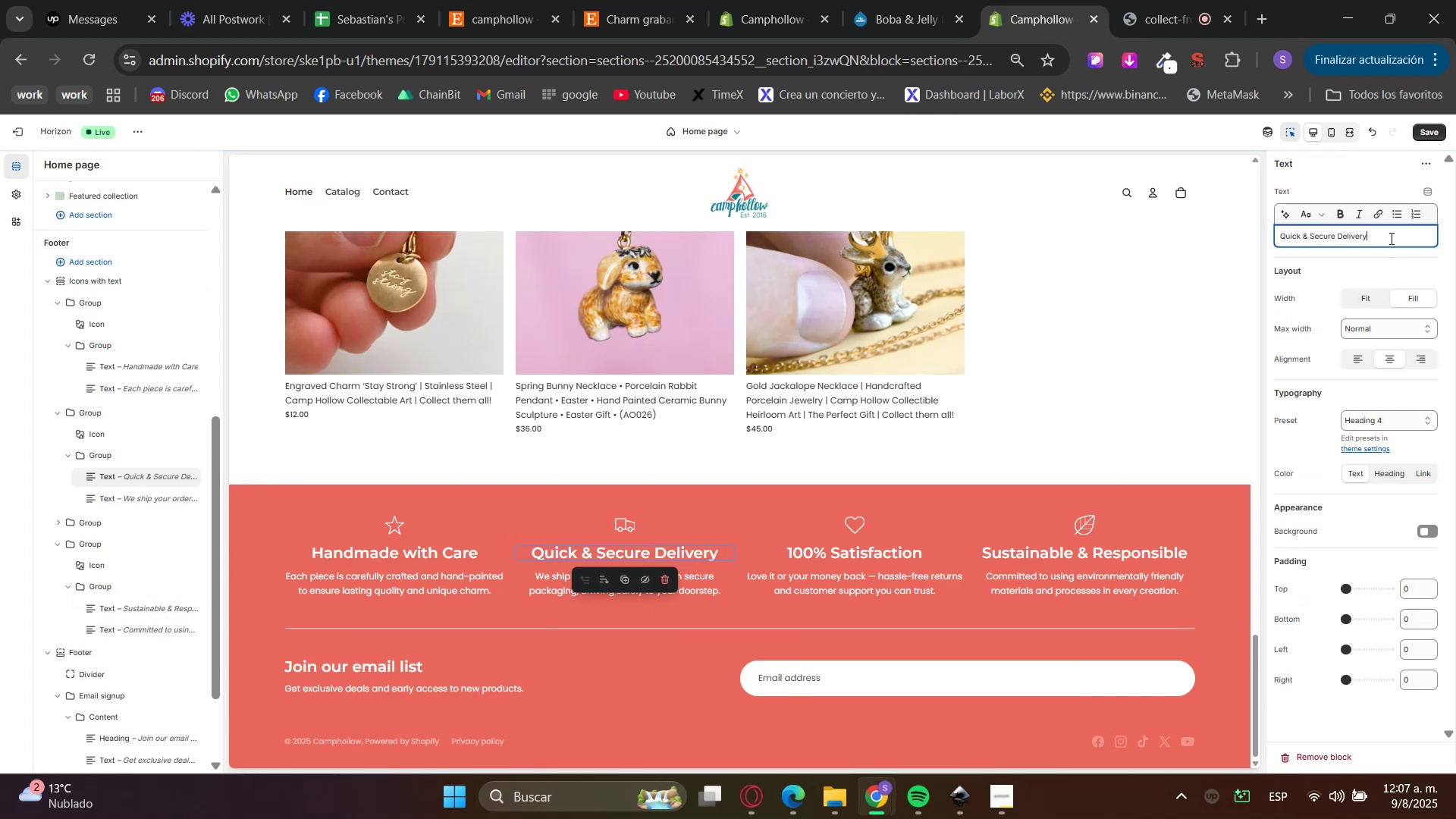 
key(Enter)
 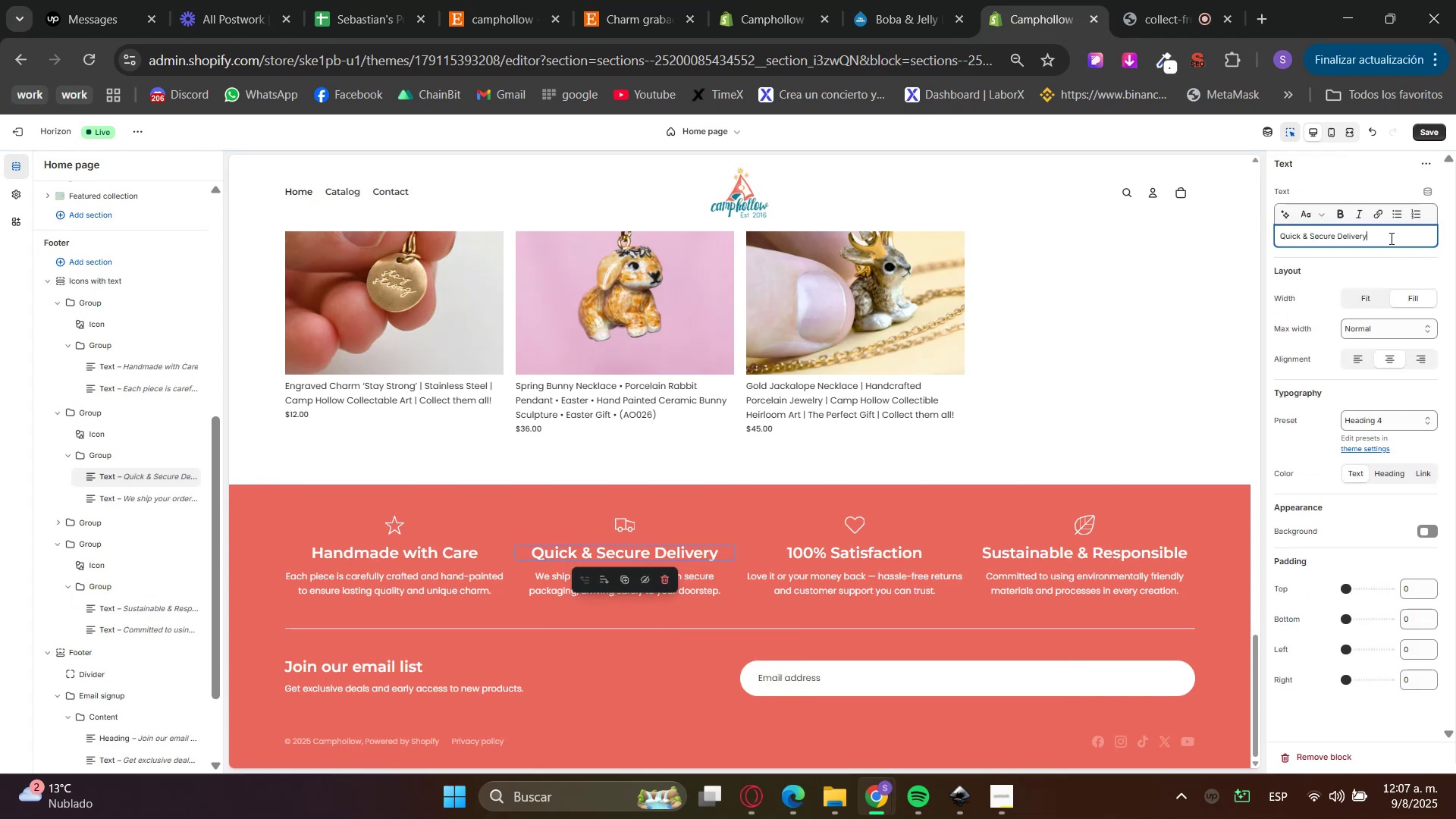 
key(Enter)
 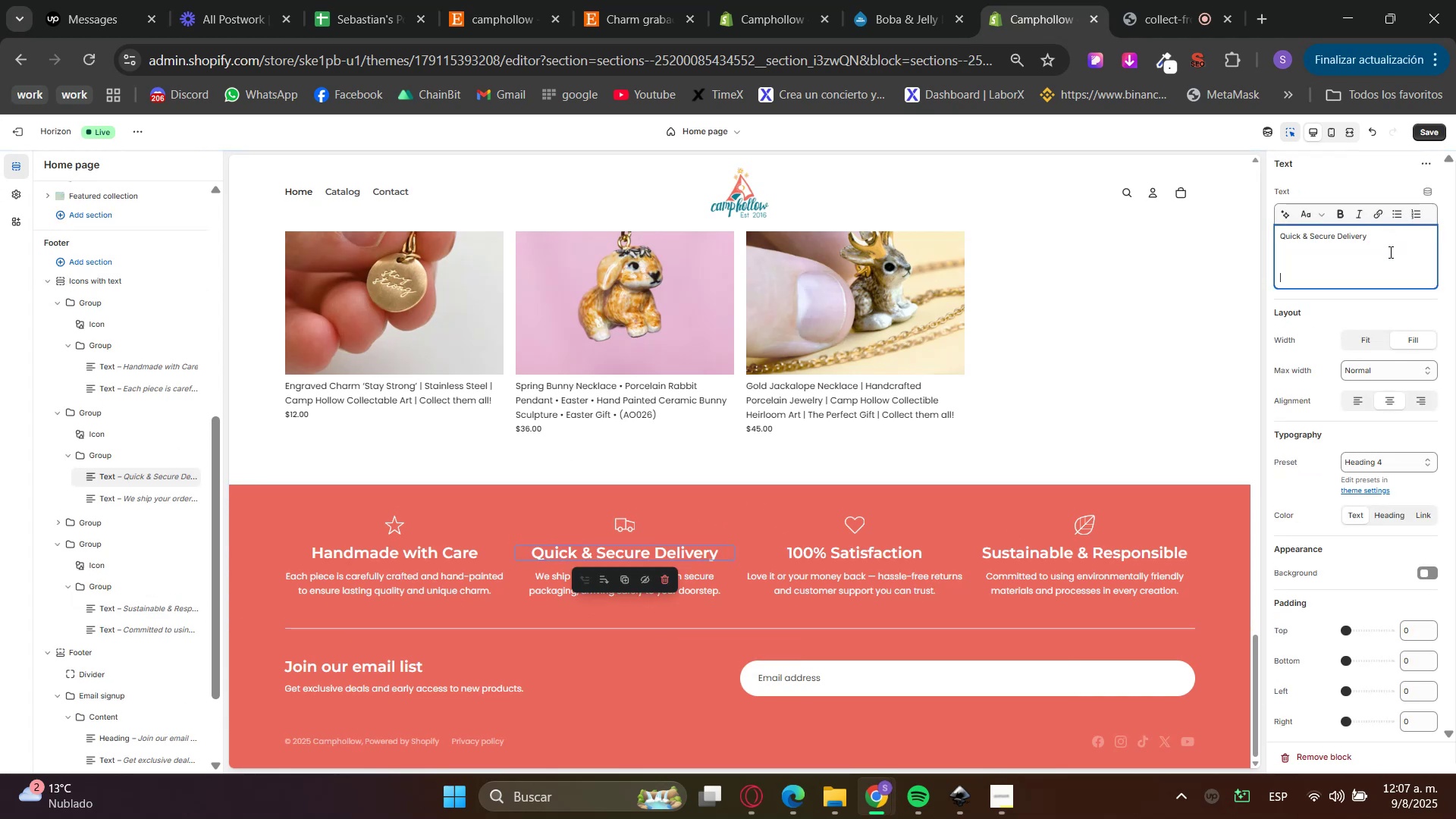 
left_click([1382, 261])
 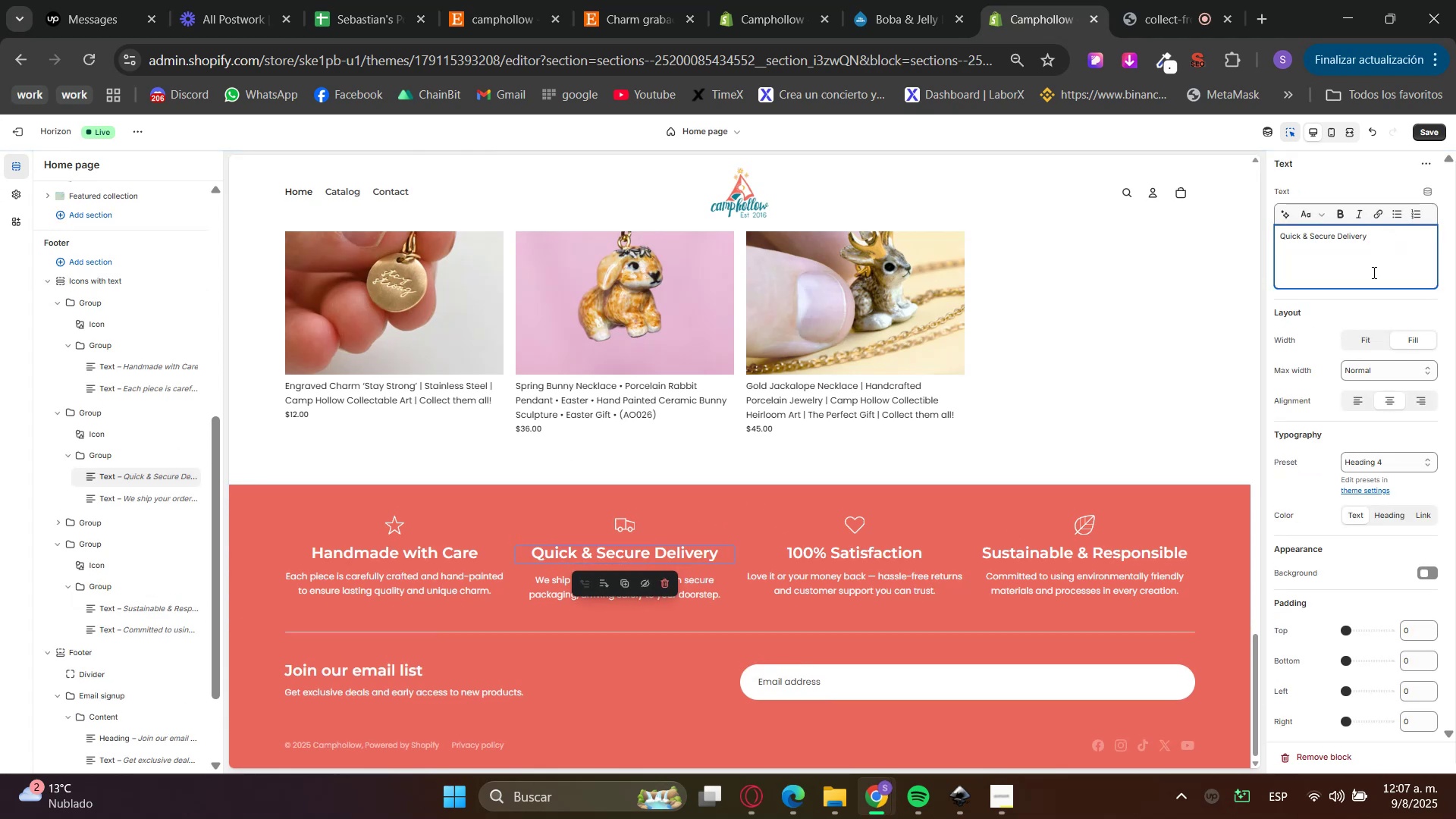 
type(hj,)
 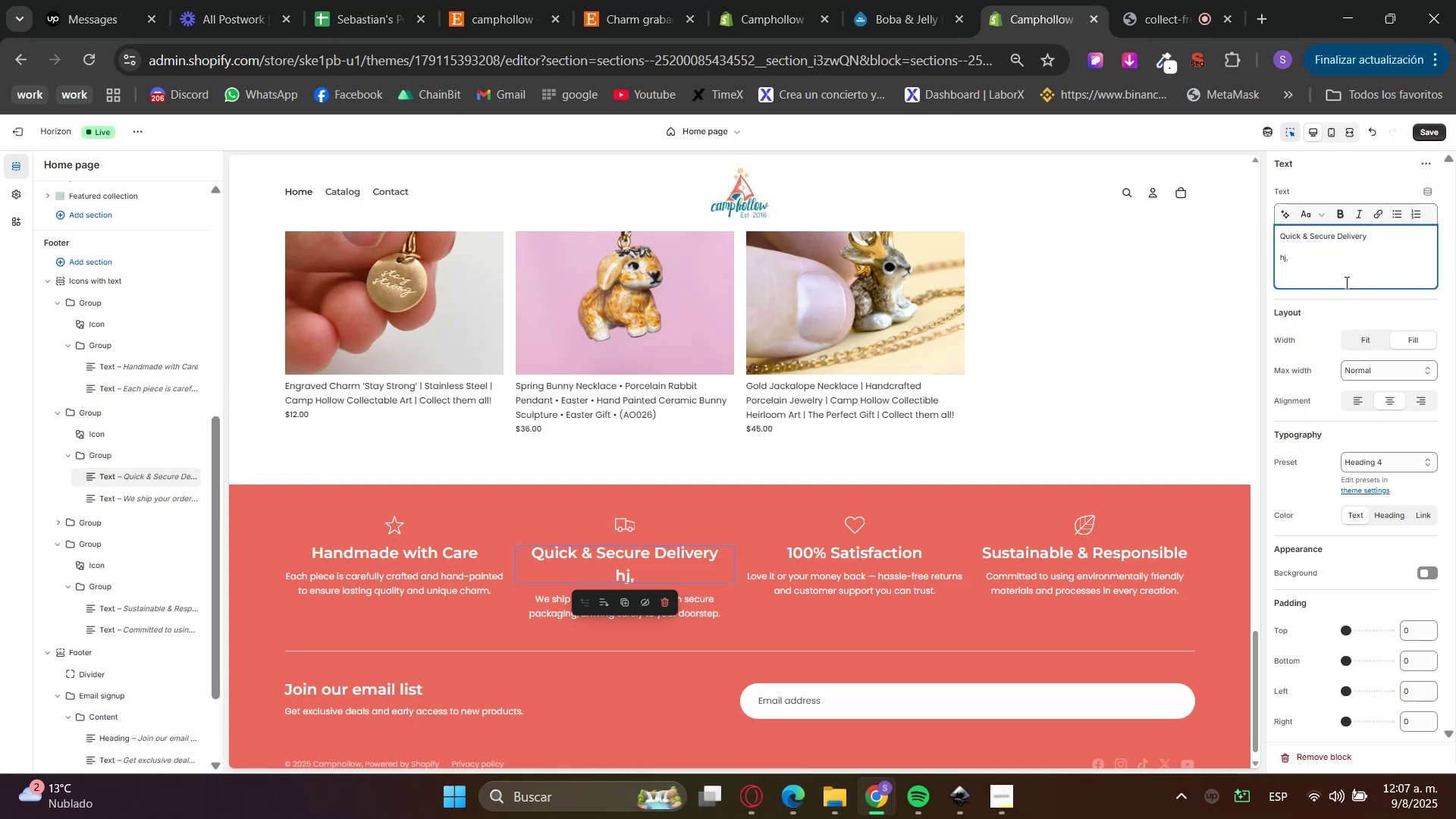 
left_click_drag(start_coordinate=[1339, 283], to_coordinate=[1286, 247])
 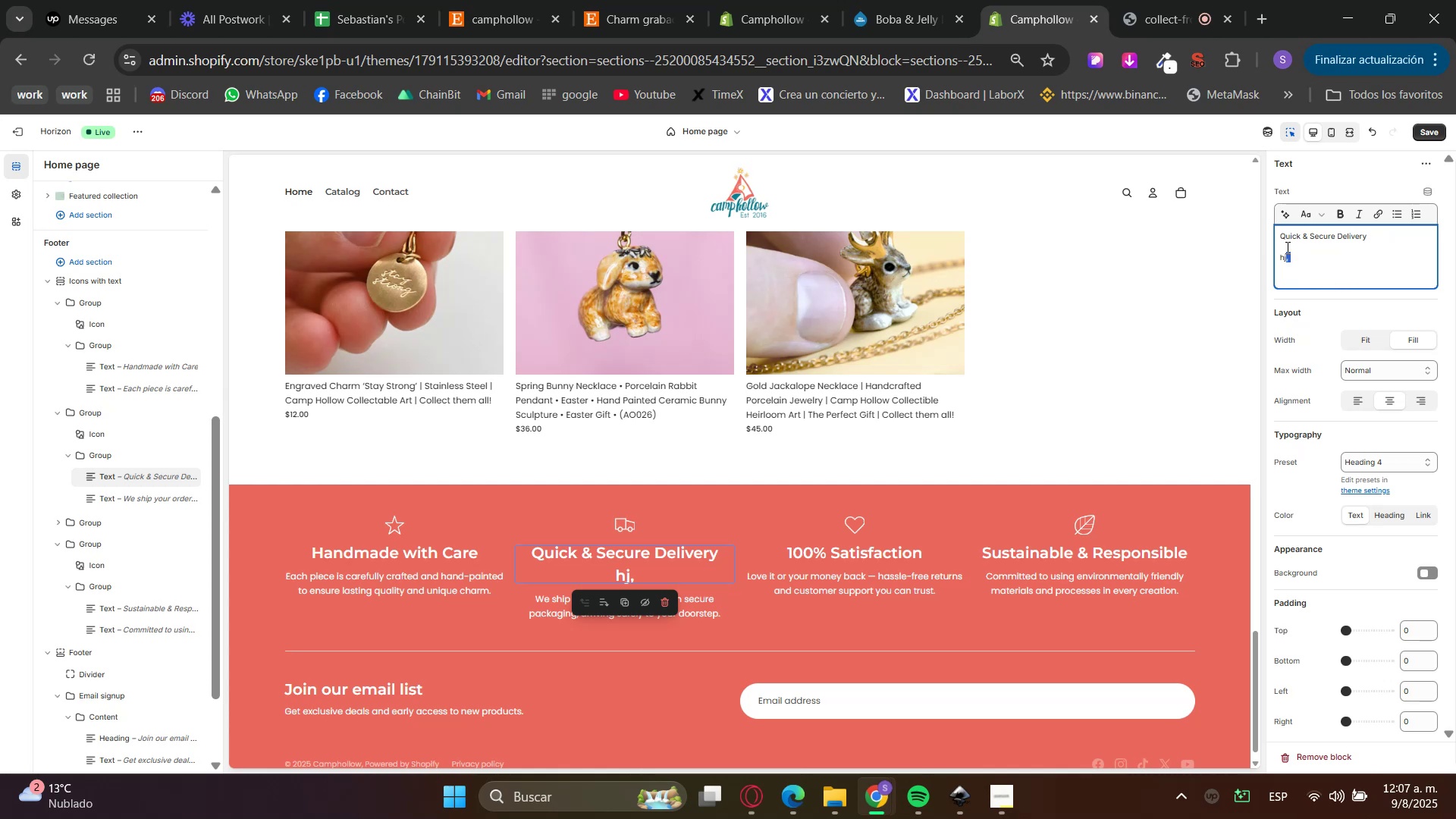 
key(Backspace)
 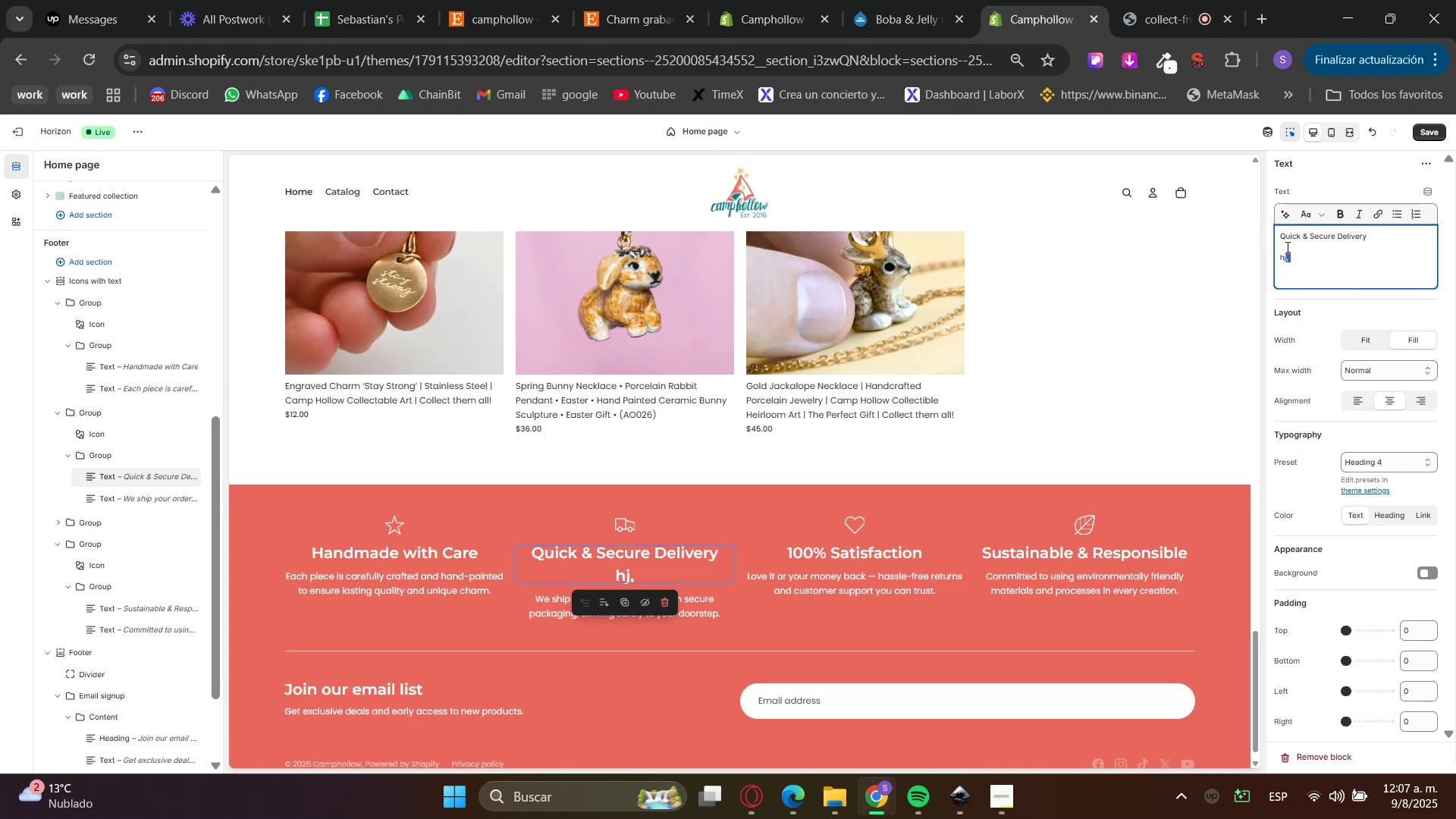 
key(Backspace)
 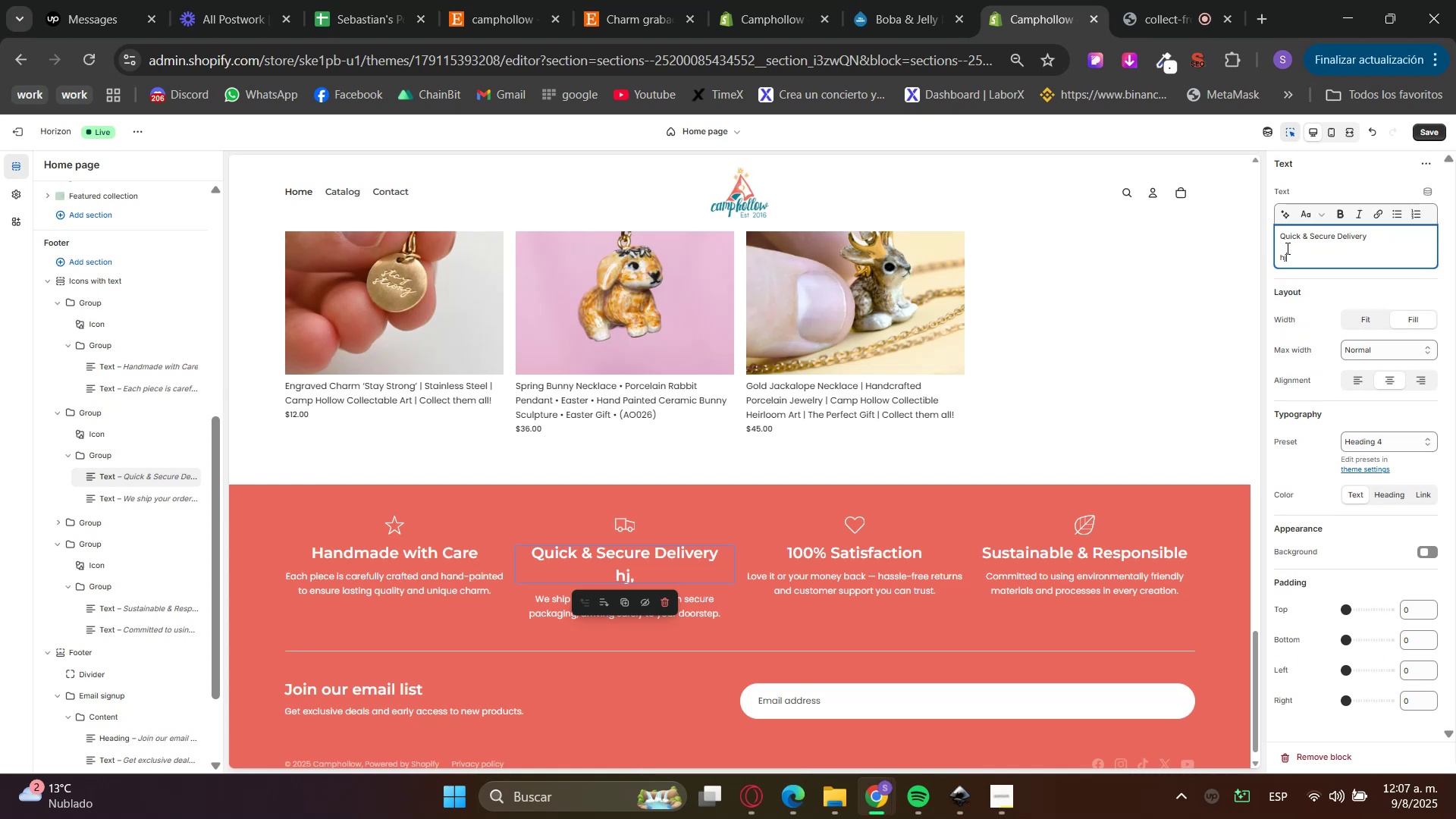 
key(Backspace)
 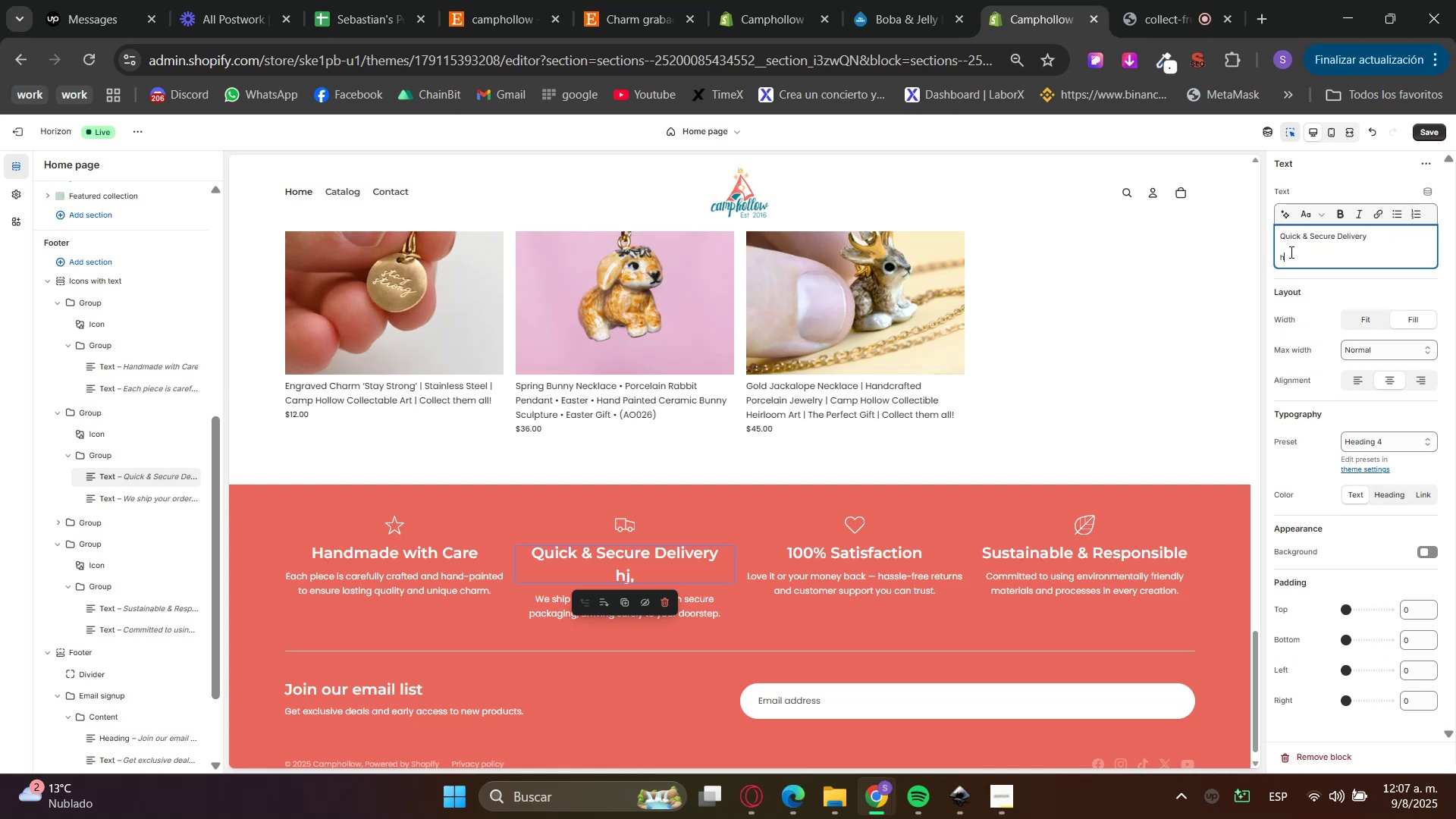 
key(Backspace)
 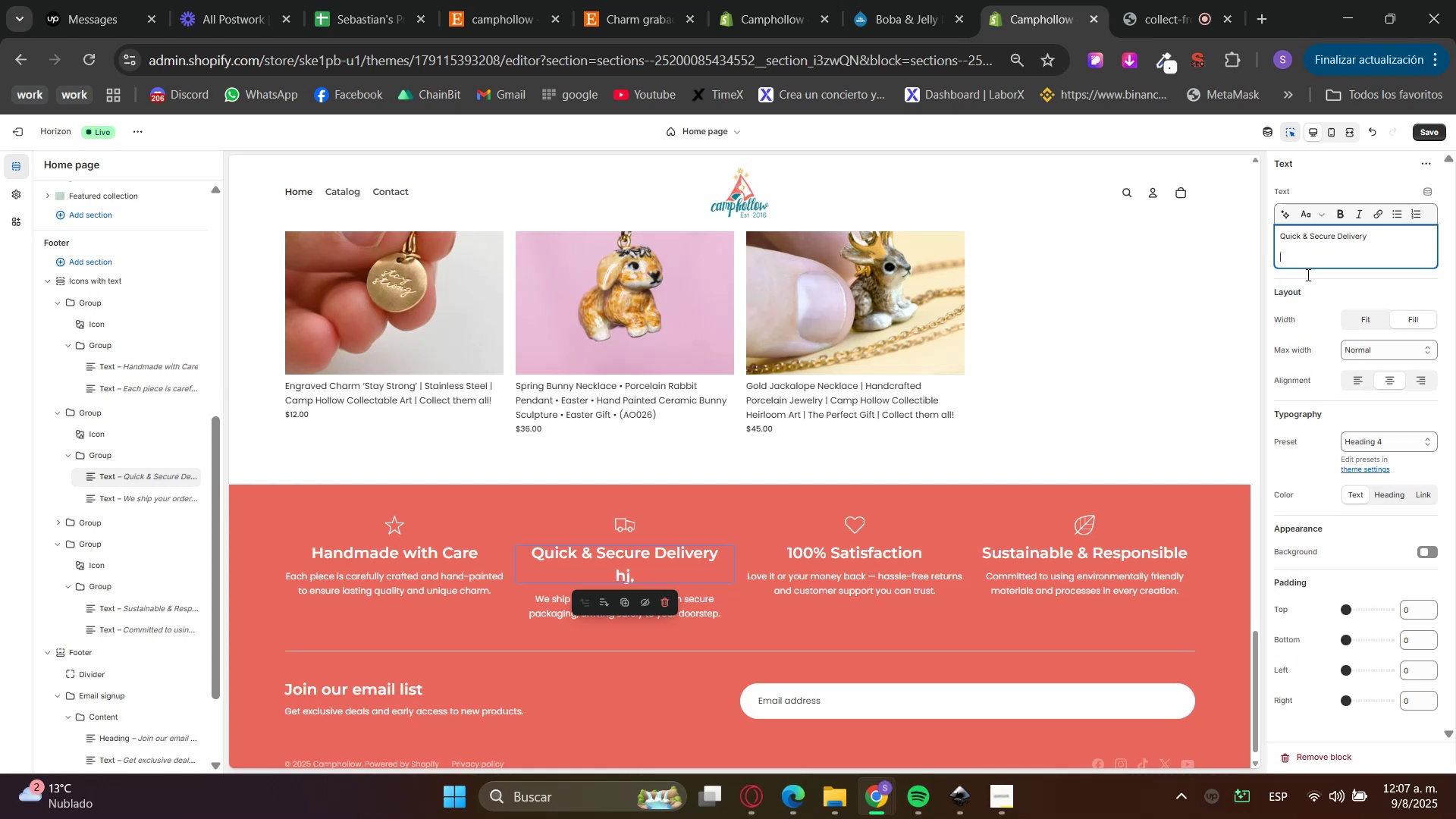 
key(Backspace)
 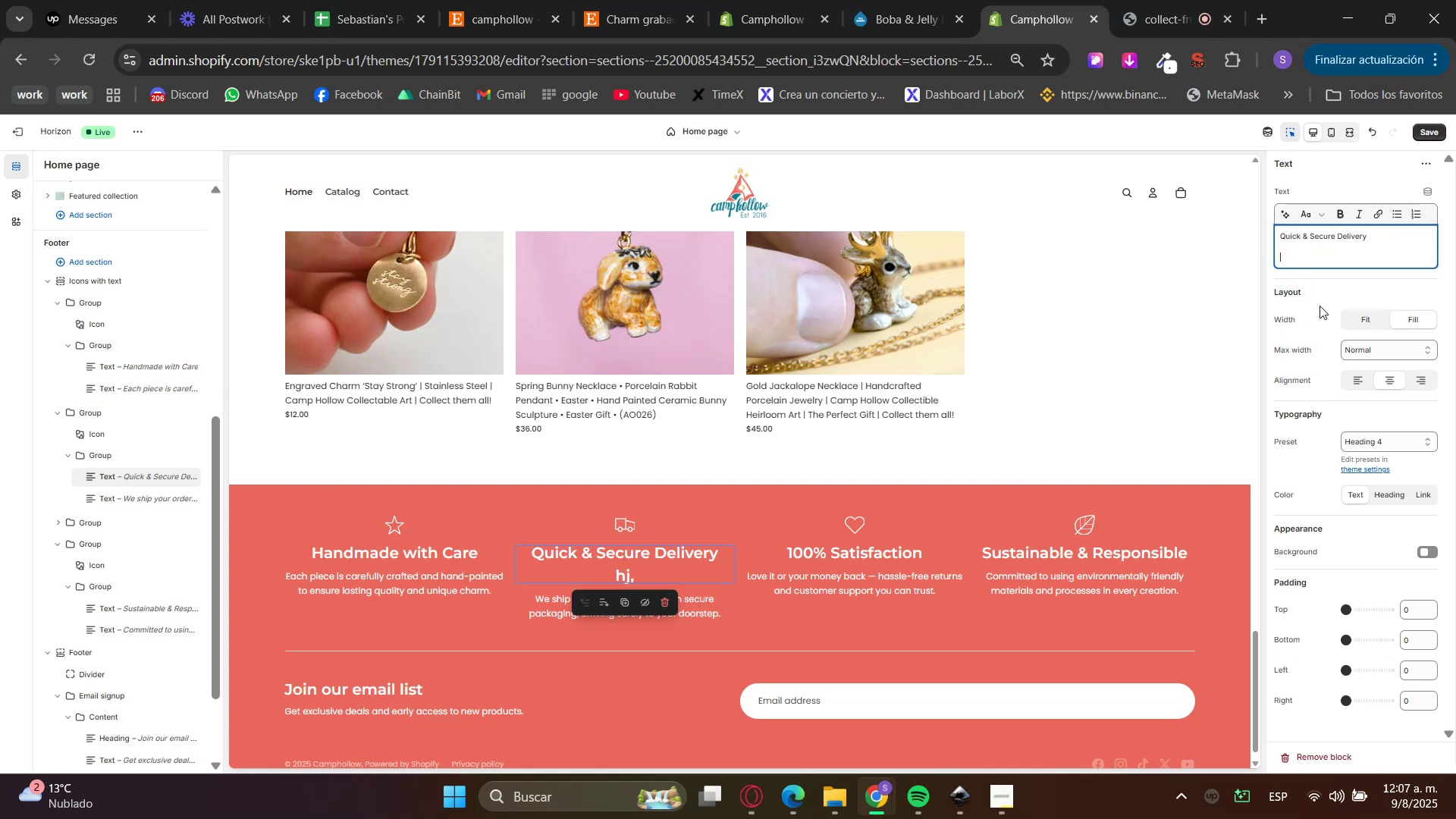 
key(Backspace)
 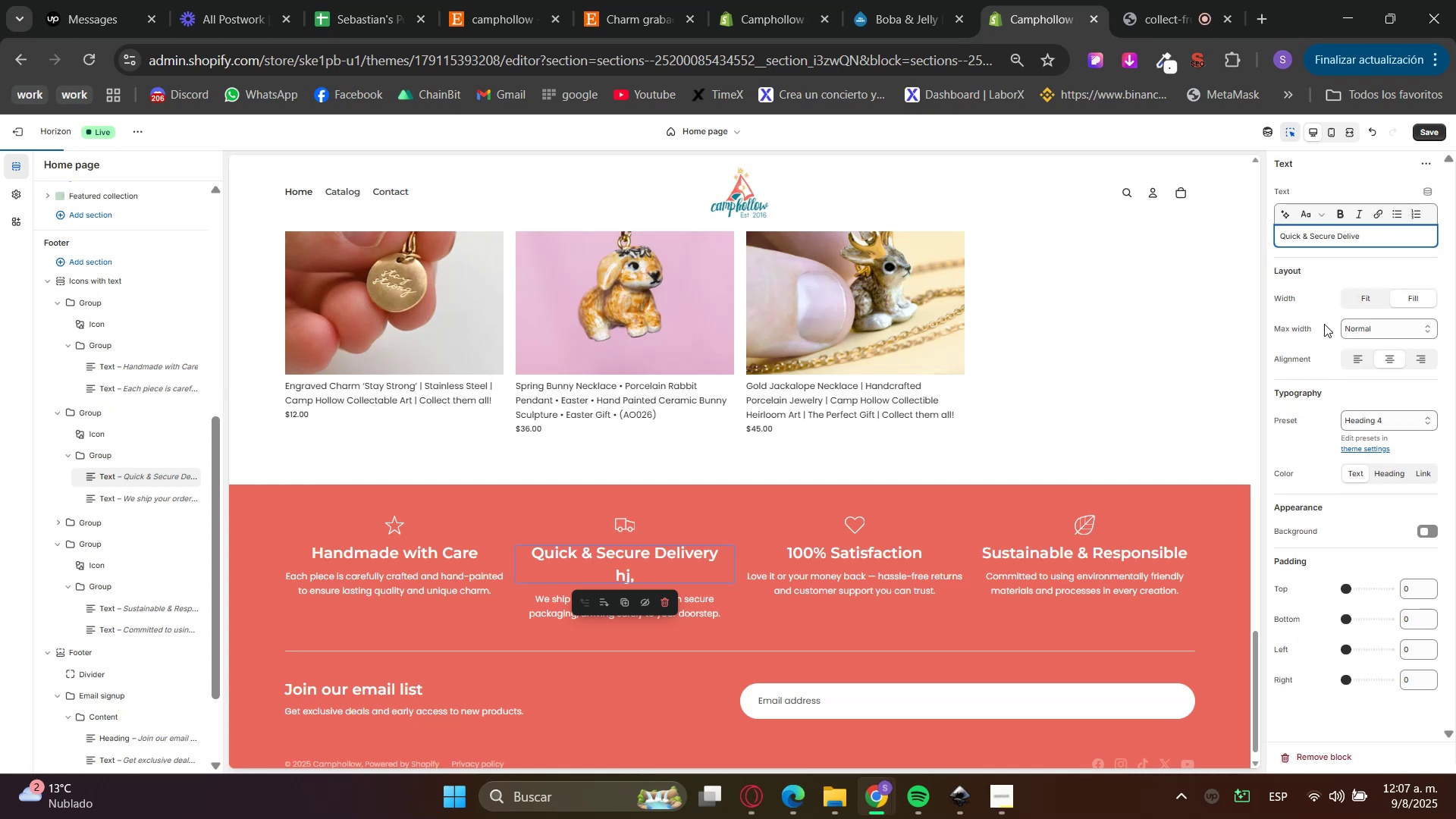 
key(Y)
 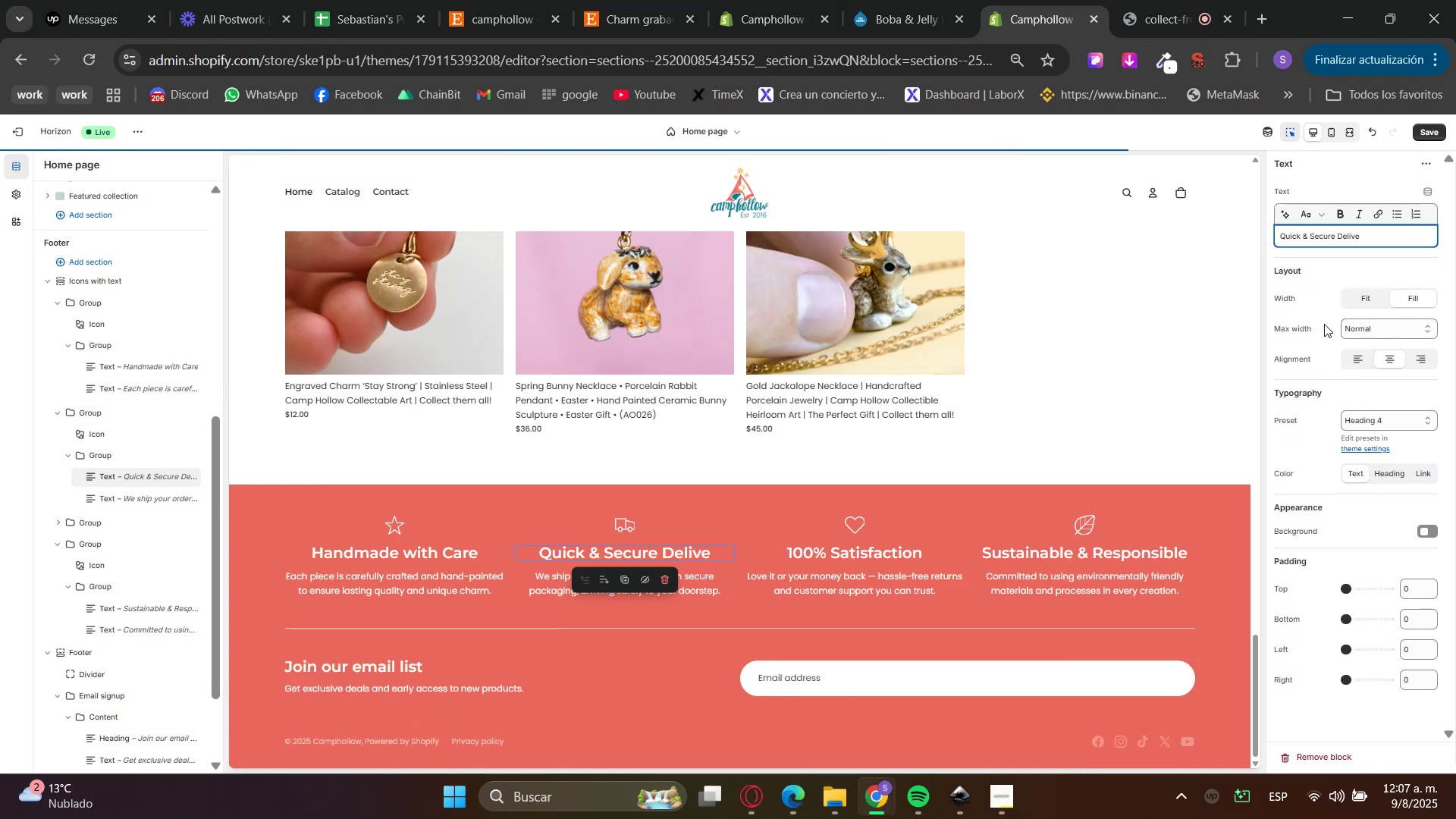 
left_click([1324, 324])
 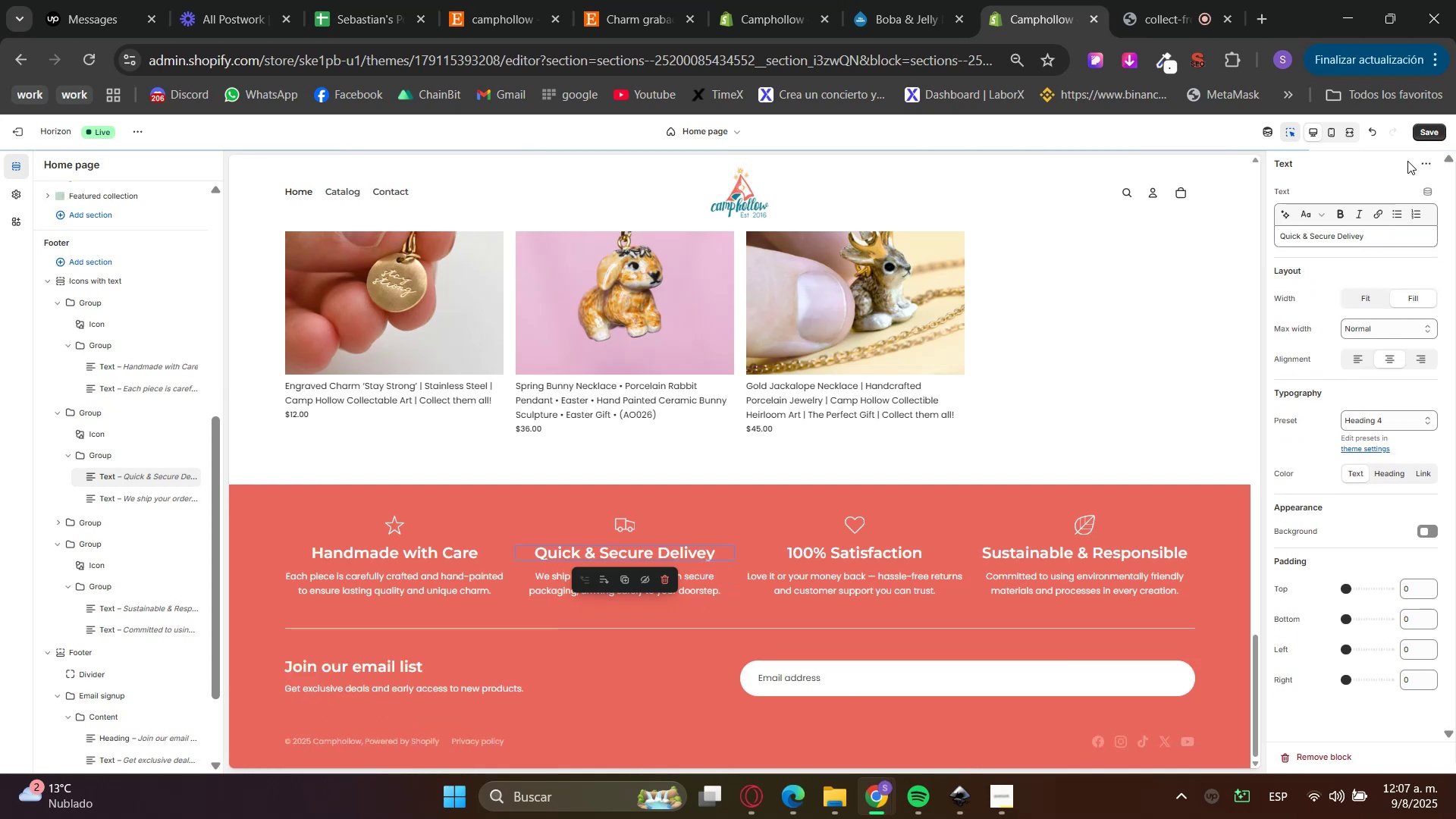 
left_click([1431, 133])
 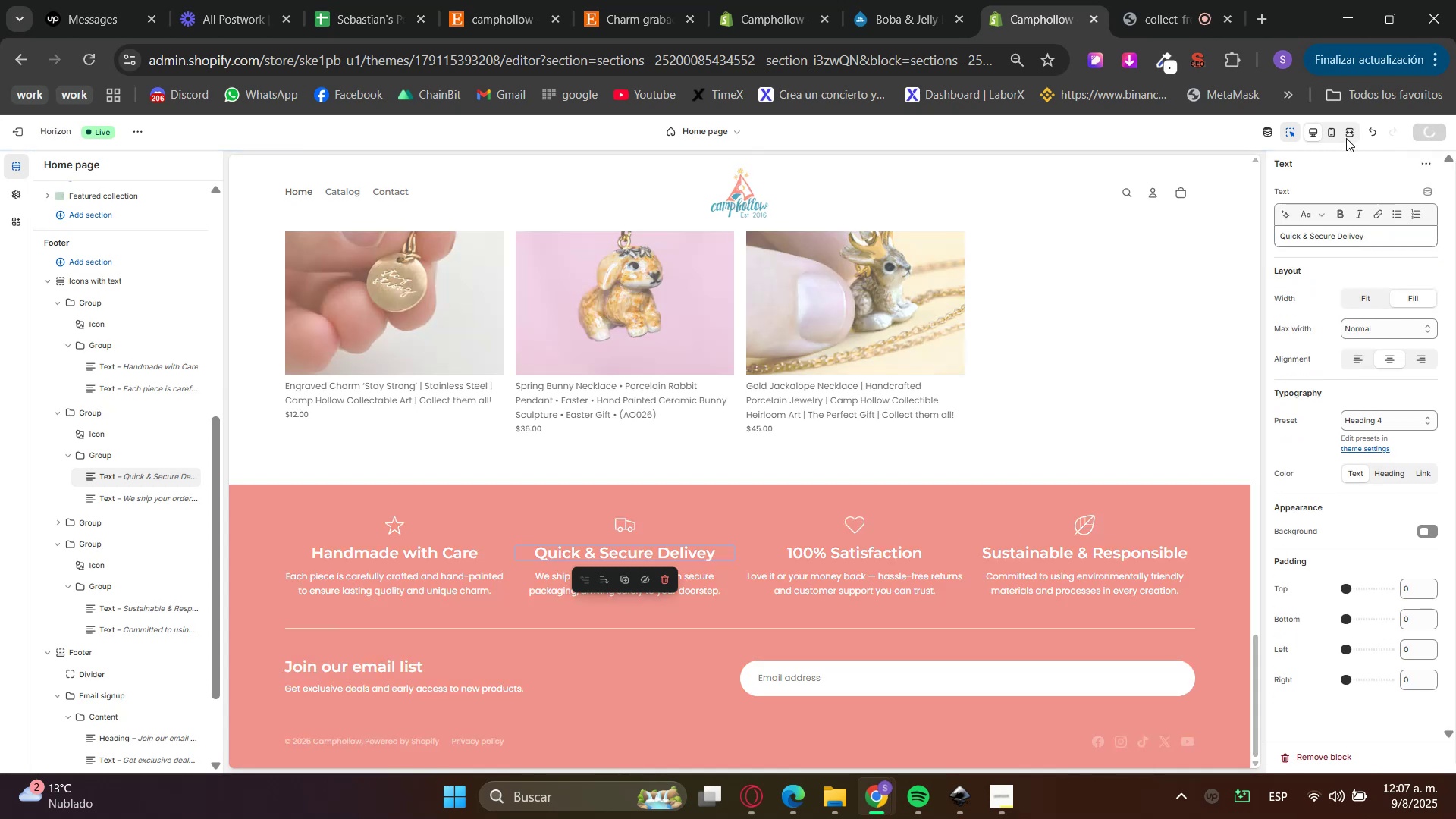 
left_click([1329, 134])
 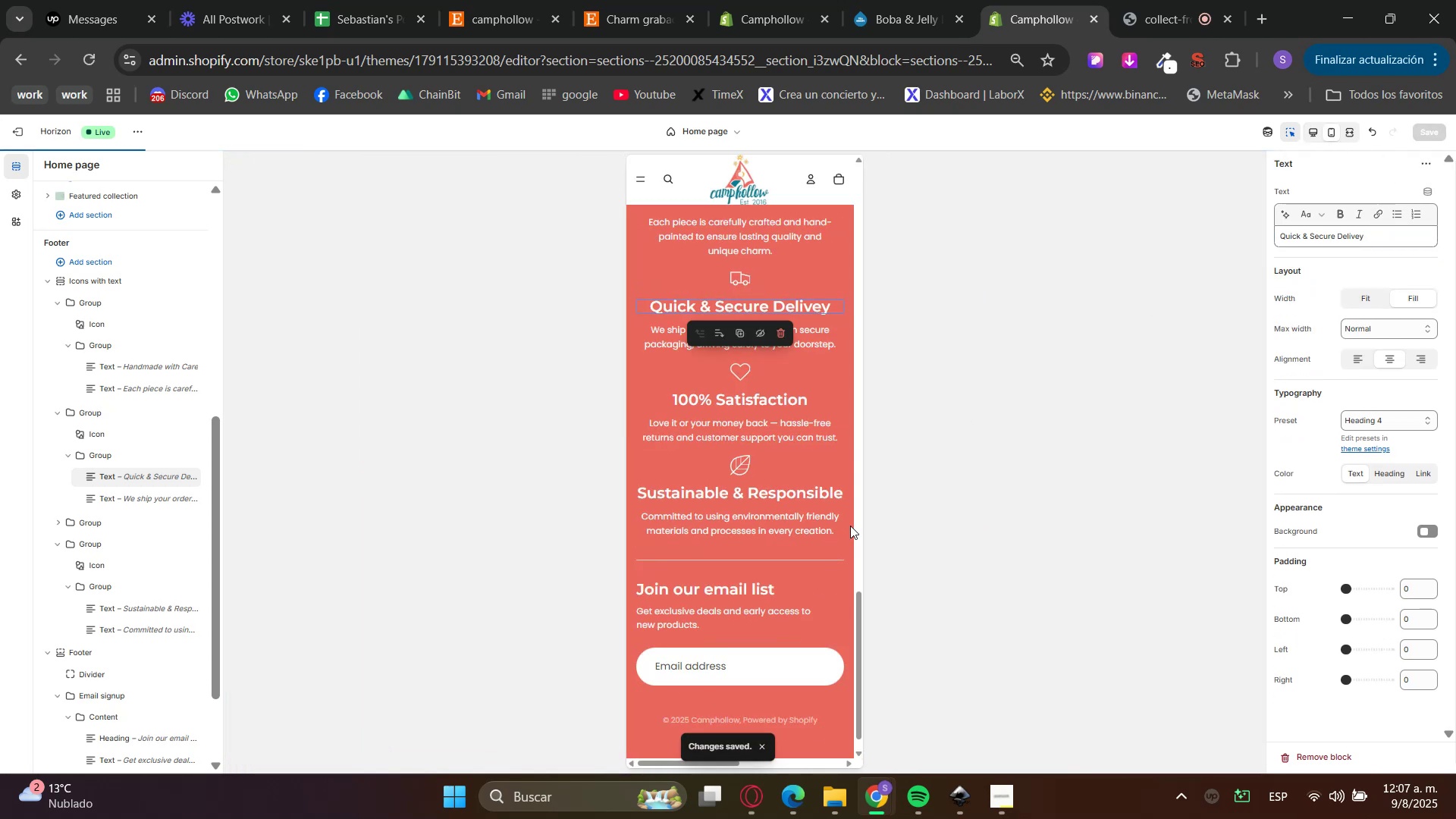 
scroll: coordinate [764, 521], scroll_direction: up, amount: 12.0
 